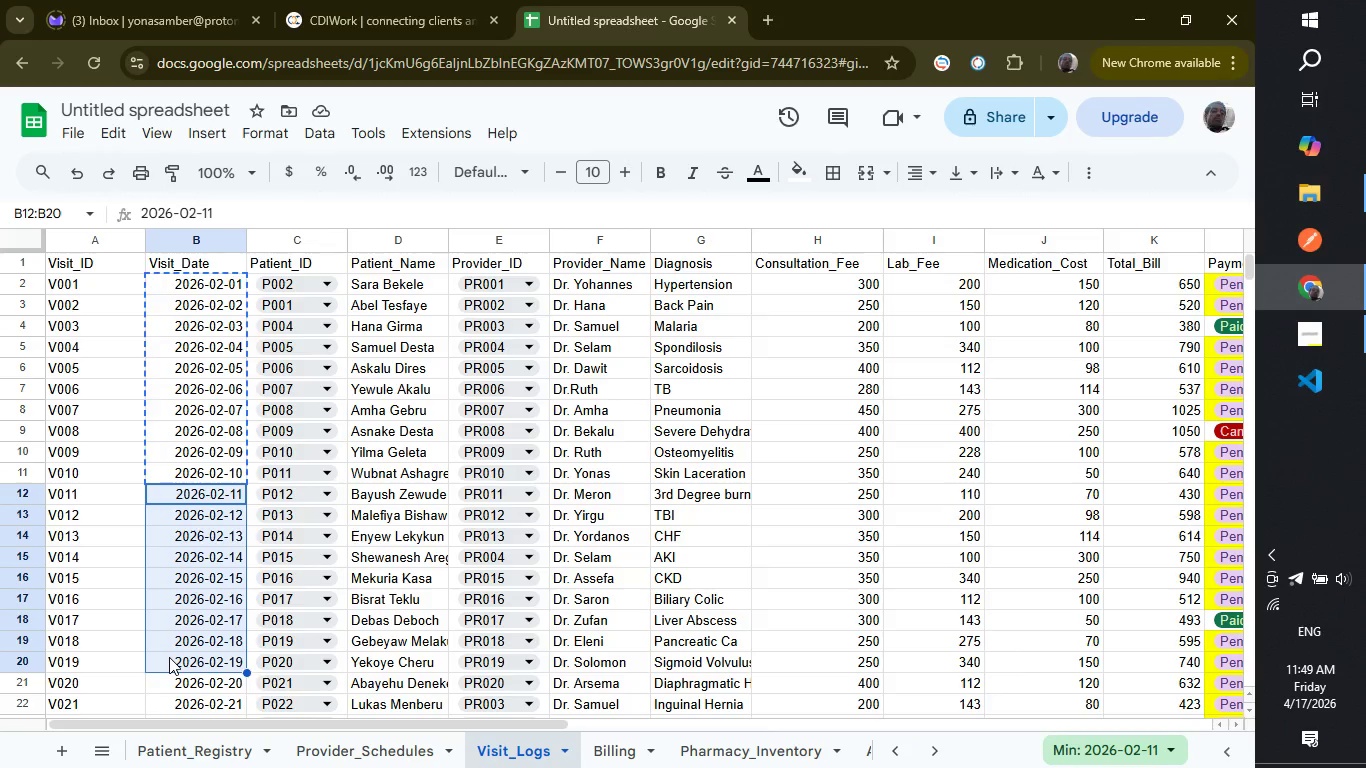 
key(Control+ControlLeft)
 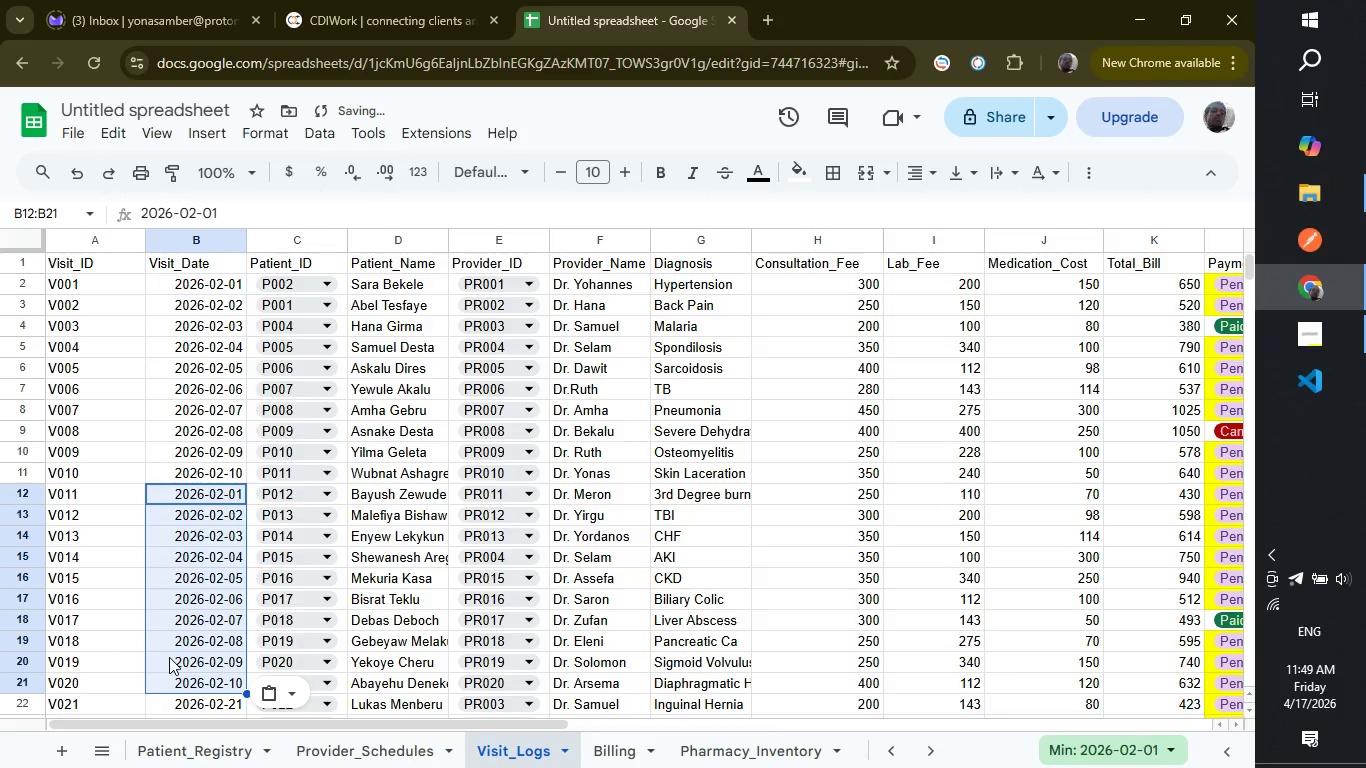 
key(Control+V)
 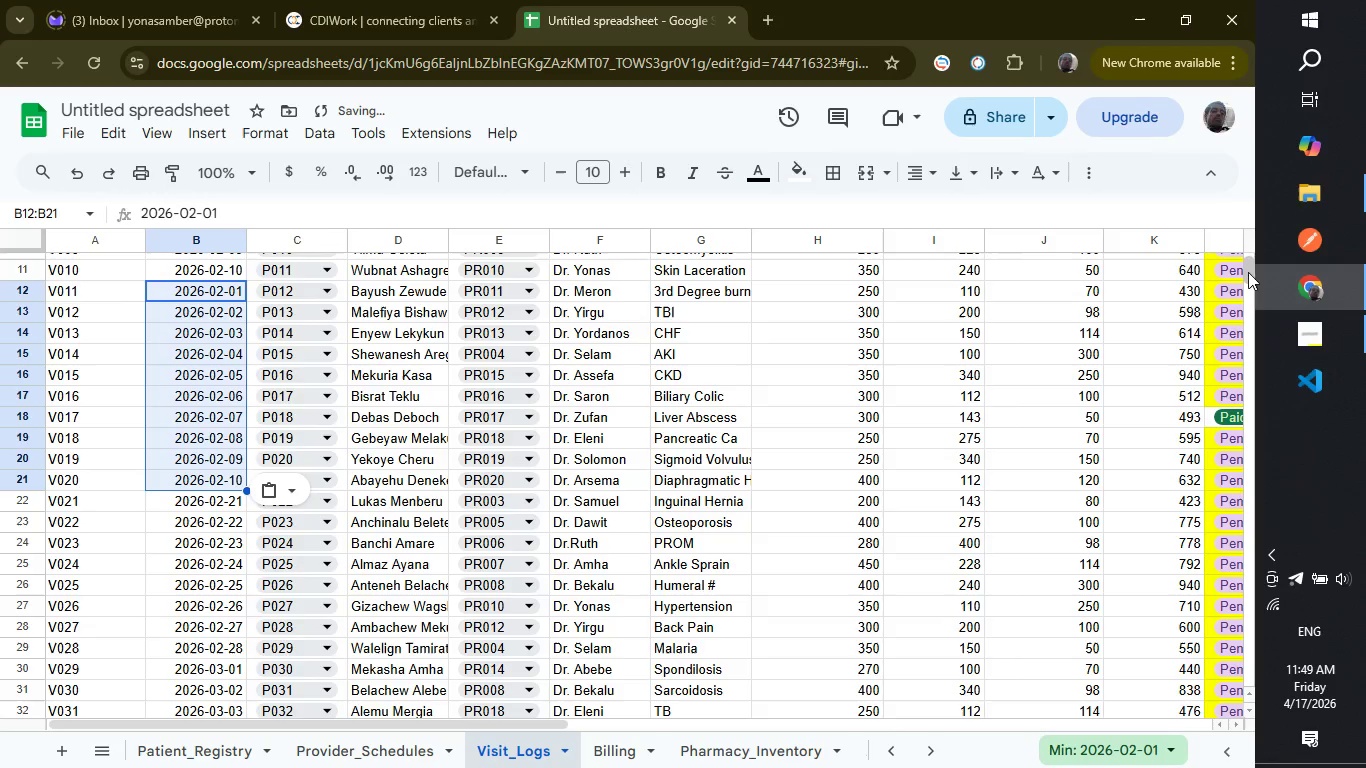 
wait(6.7)
 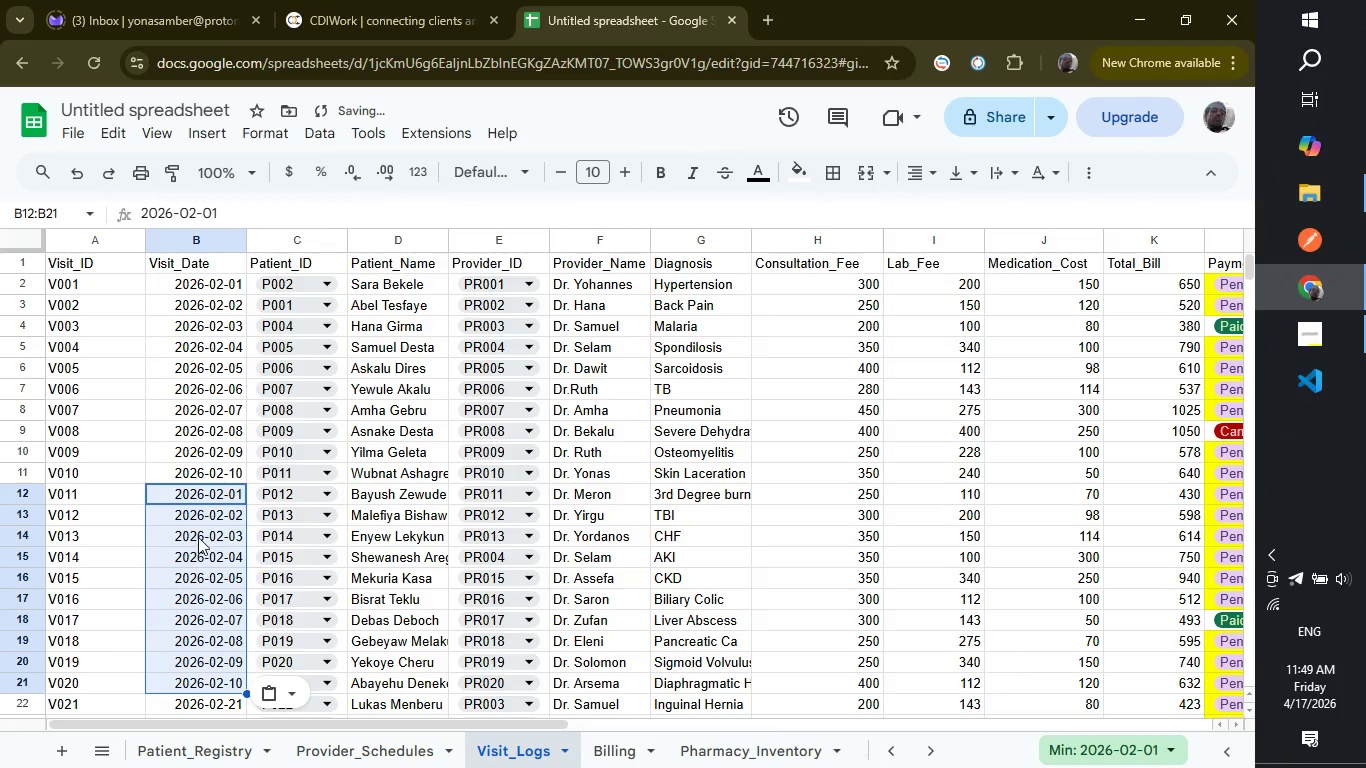 
left_click_drag(start_coordinate=[205, 520], to_coordinate=[203, 733])
 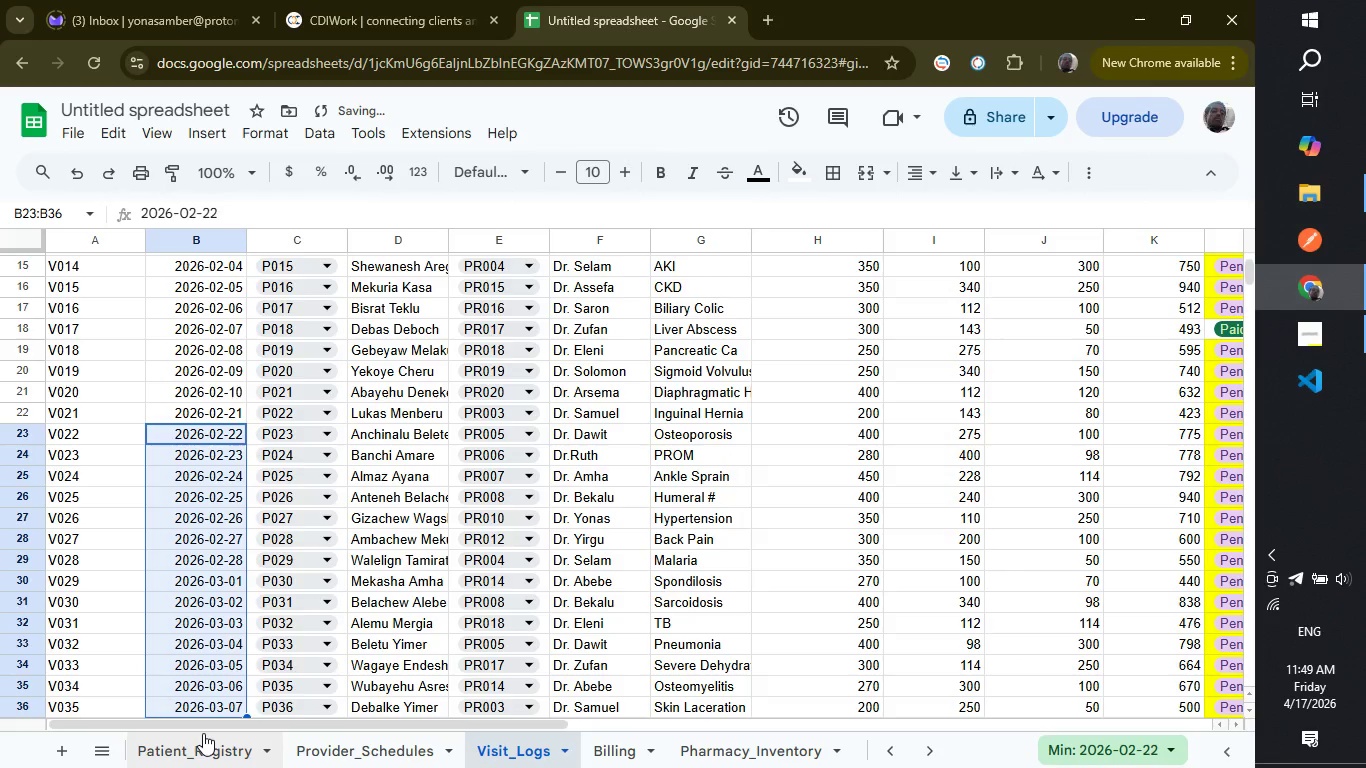 
key(Control+ControlLeft)
 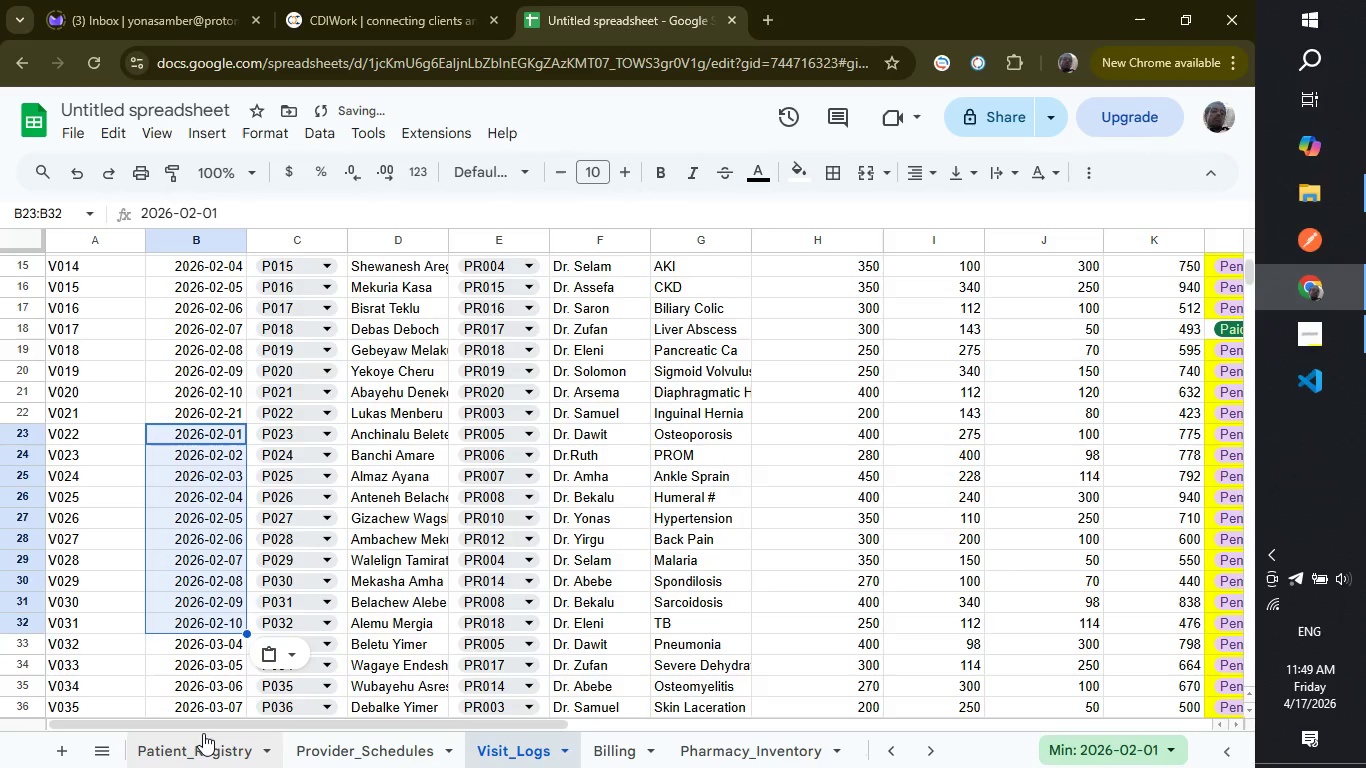 
key(Control+V)
 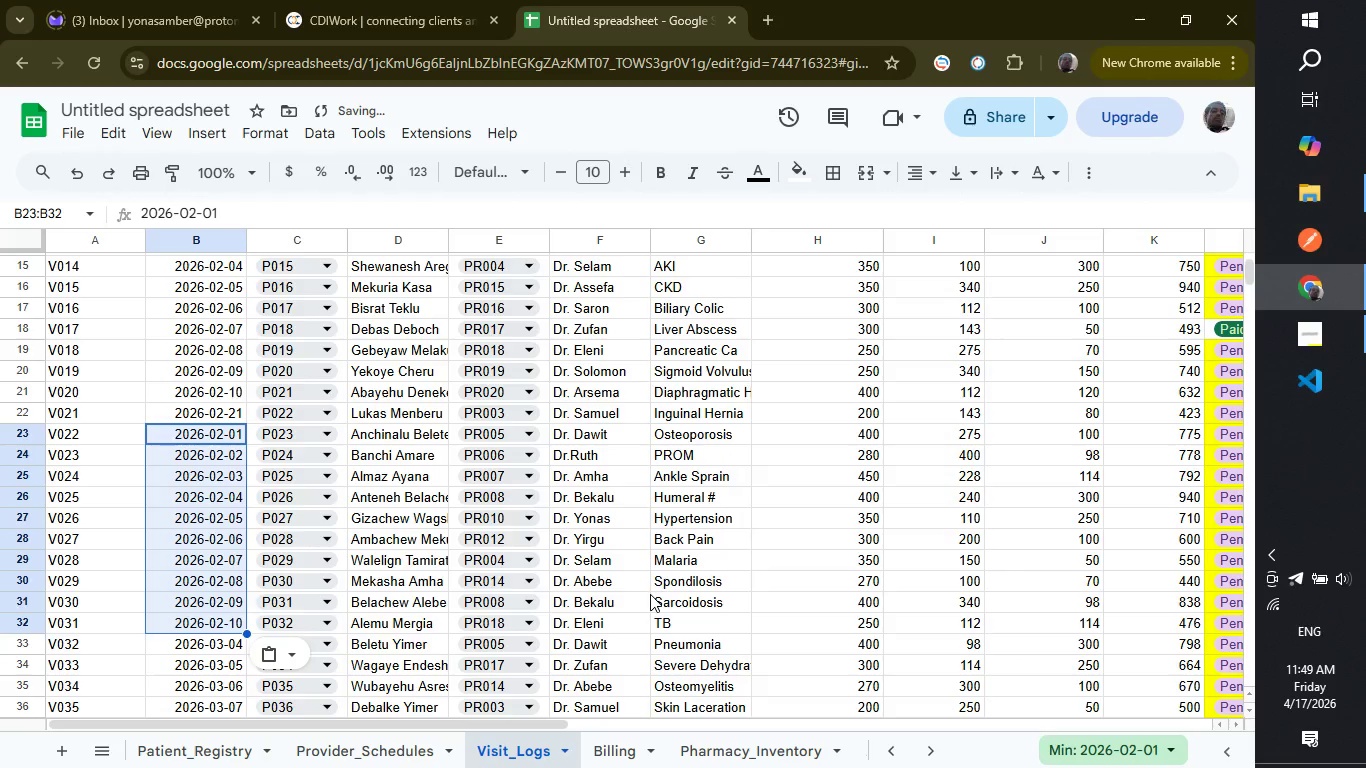 
left_click([650, 594])
 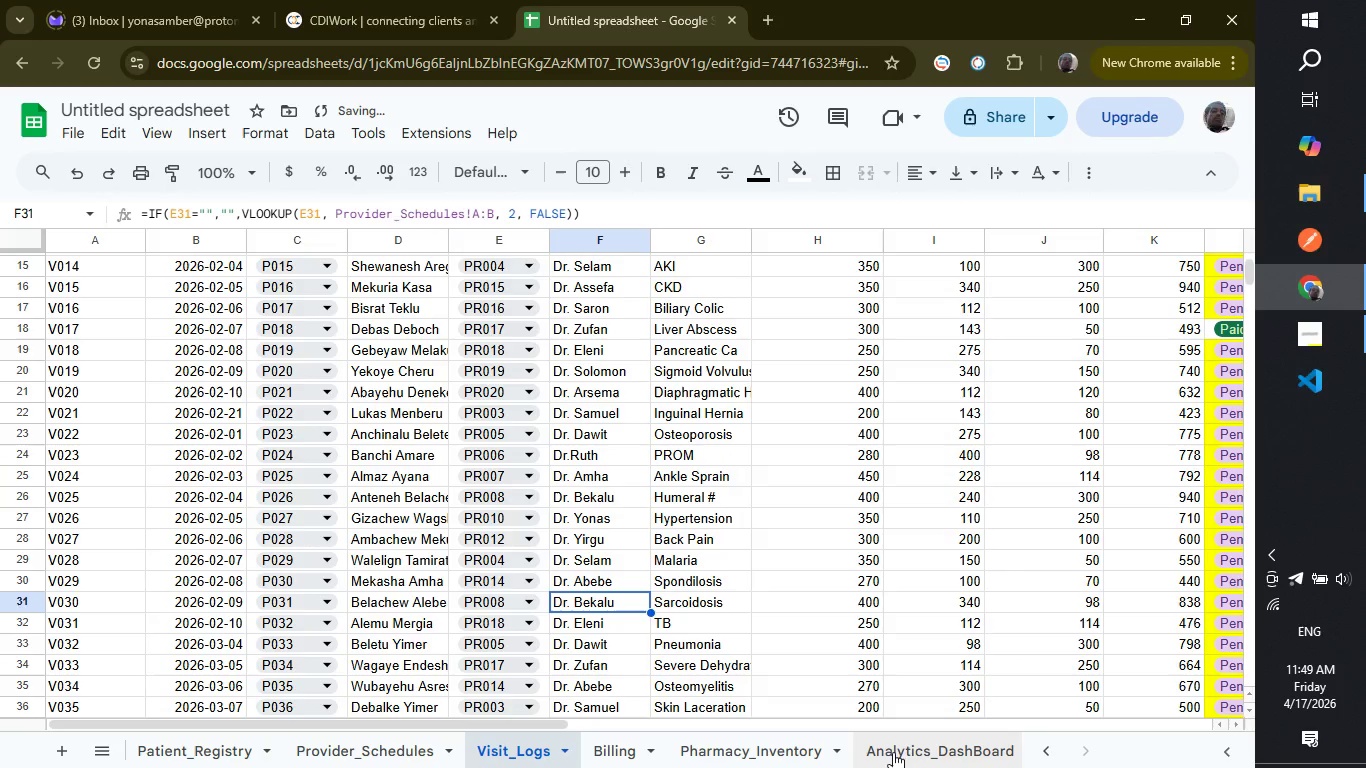 
left_click([893, 752])
 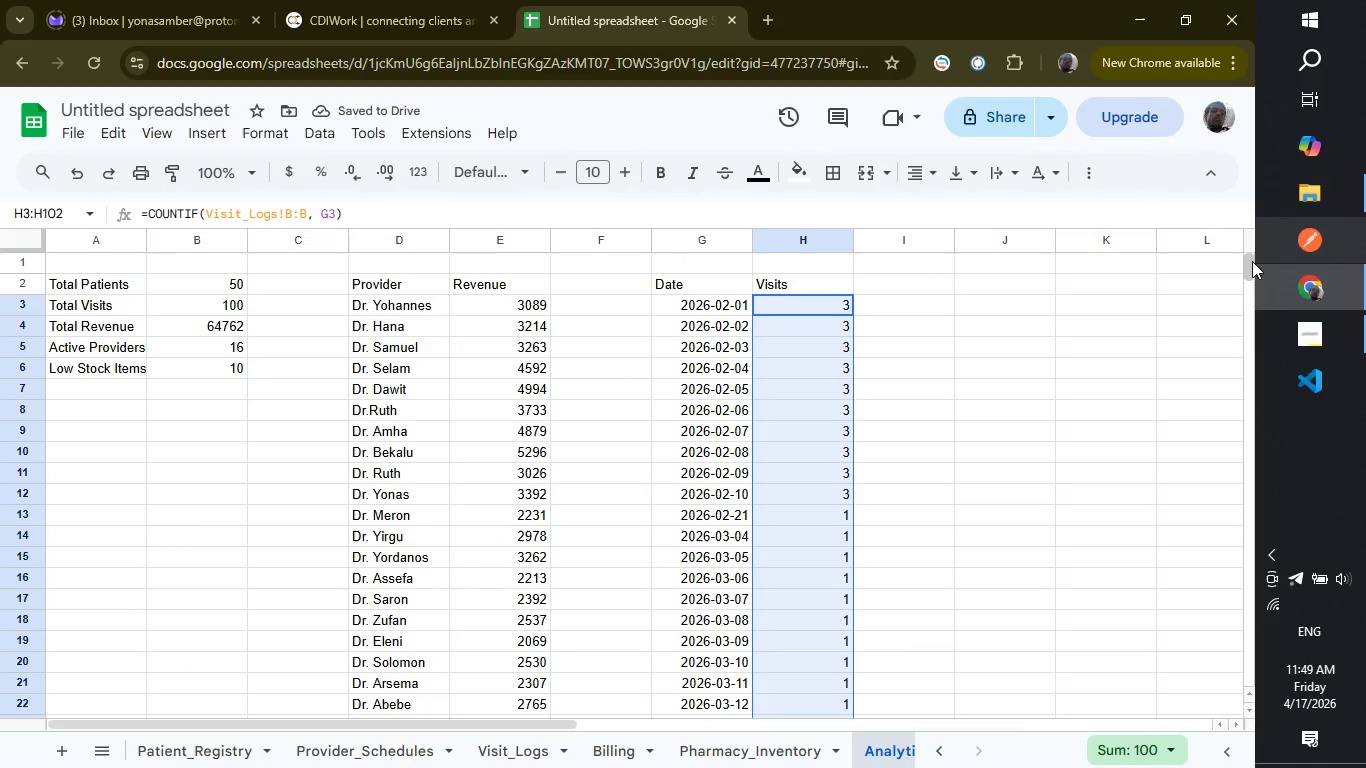 
left_click_drag(start_coordinate=[1251, 261], to_coordinate=[1245, 293])
 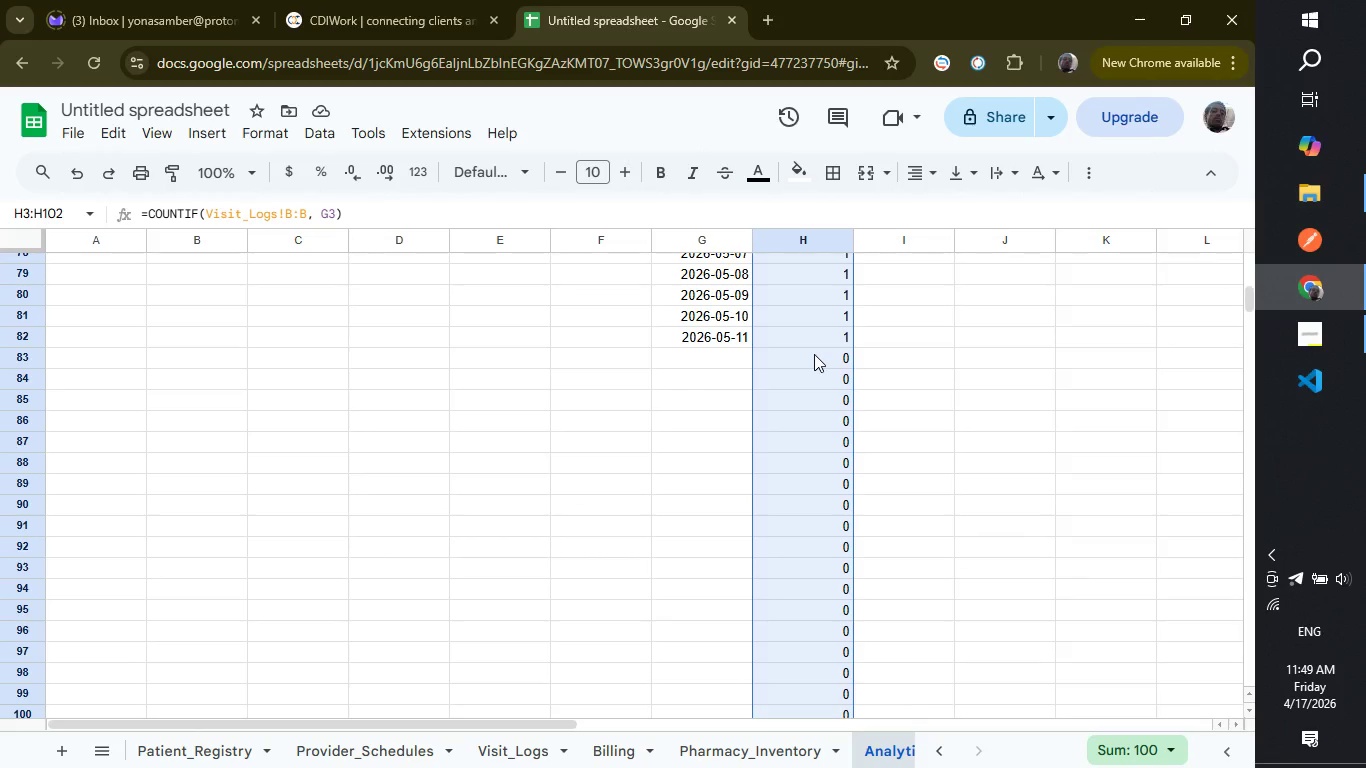 
left_click([814, 354])
 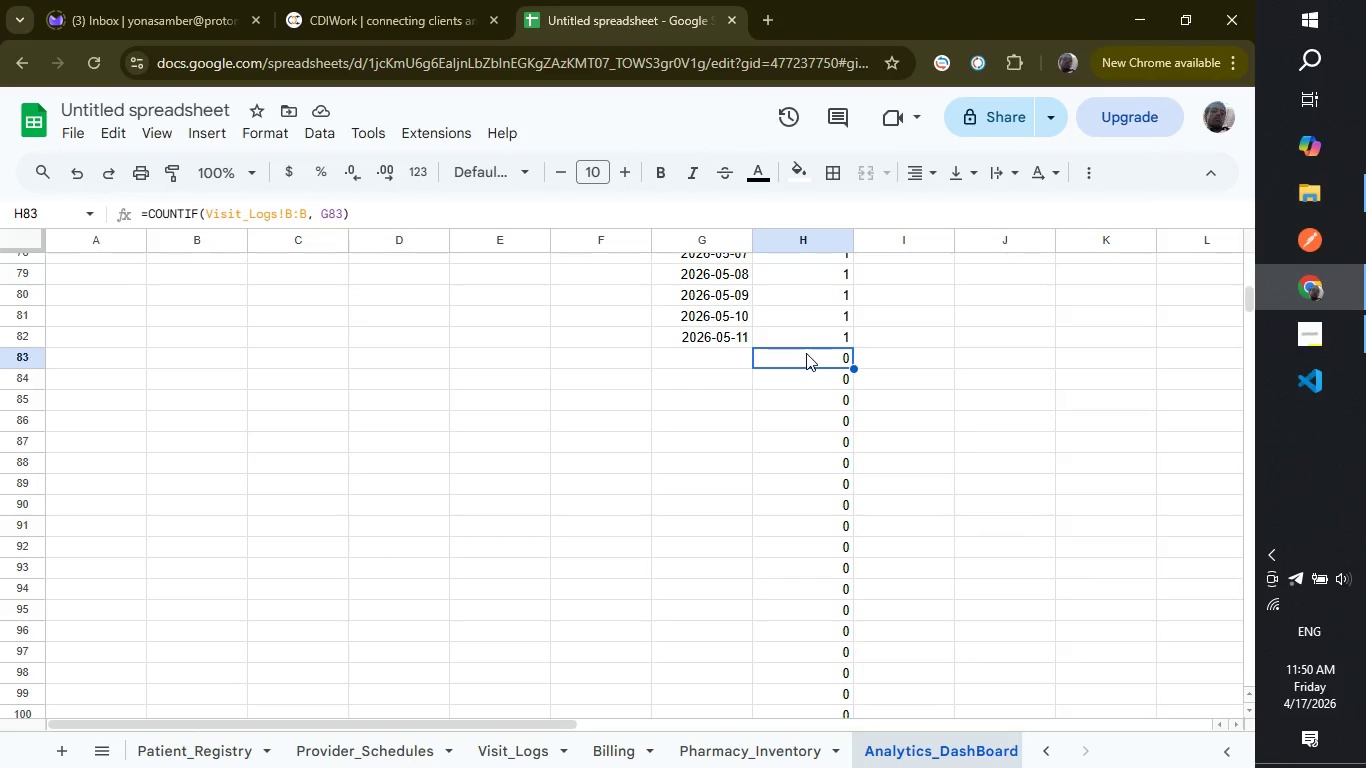 
left_click_drag(start_coordinate=[806, 353], to_coordinate=[804, 599])
 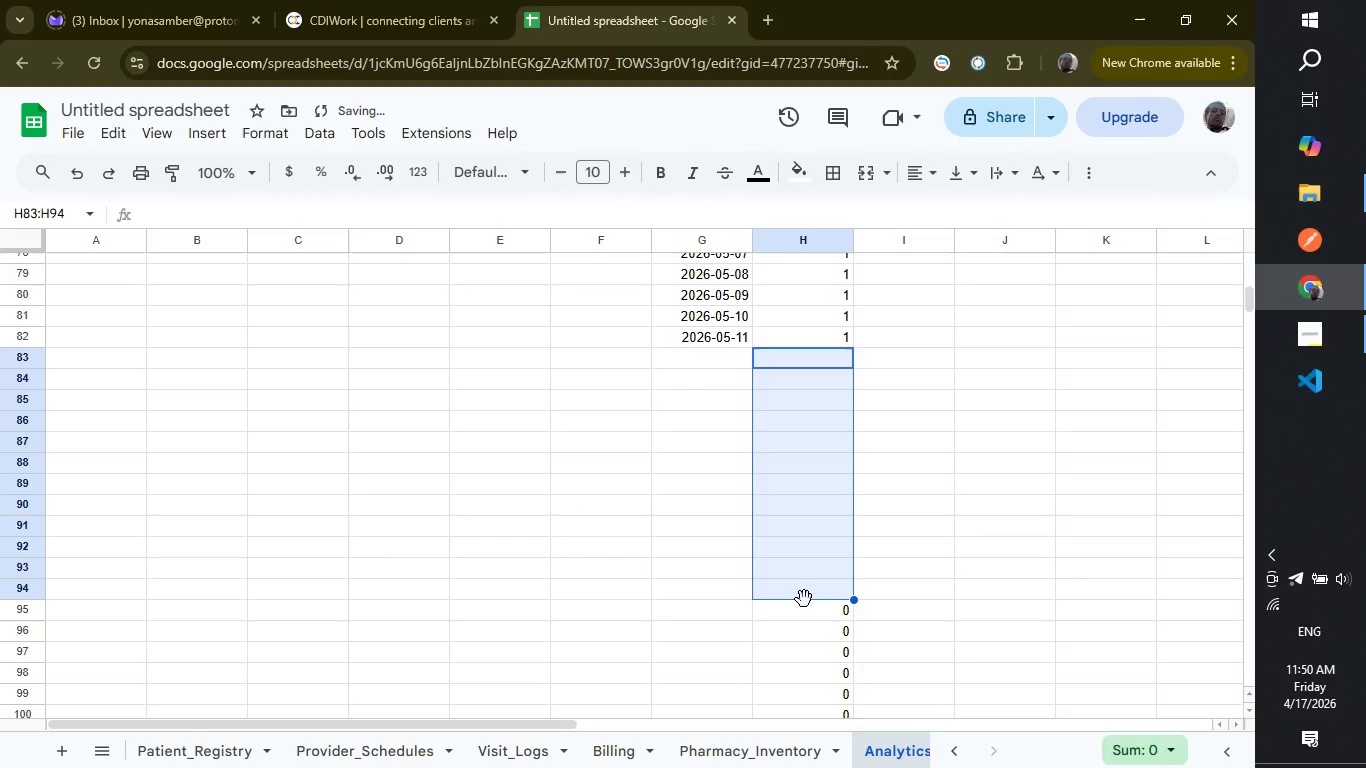 
key(Backspace)
 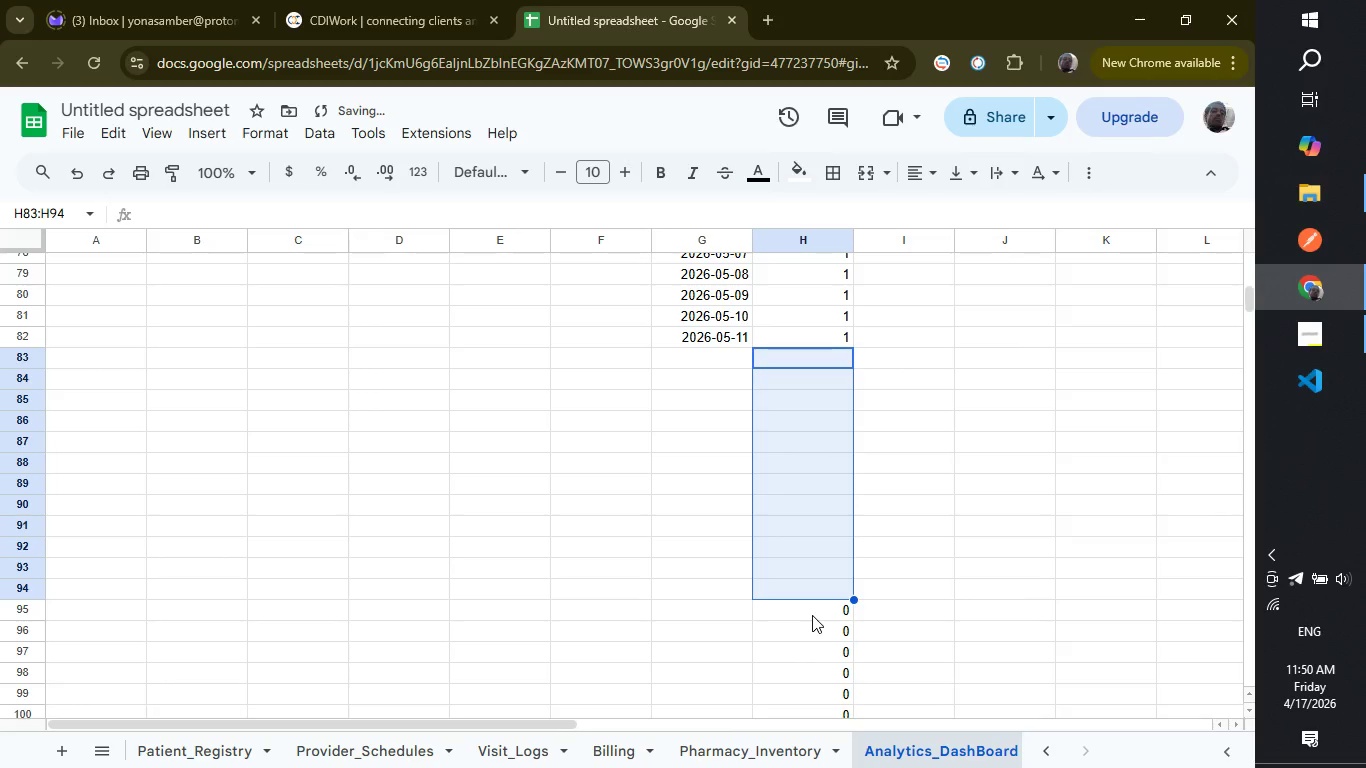 
left_click([812, 615])
 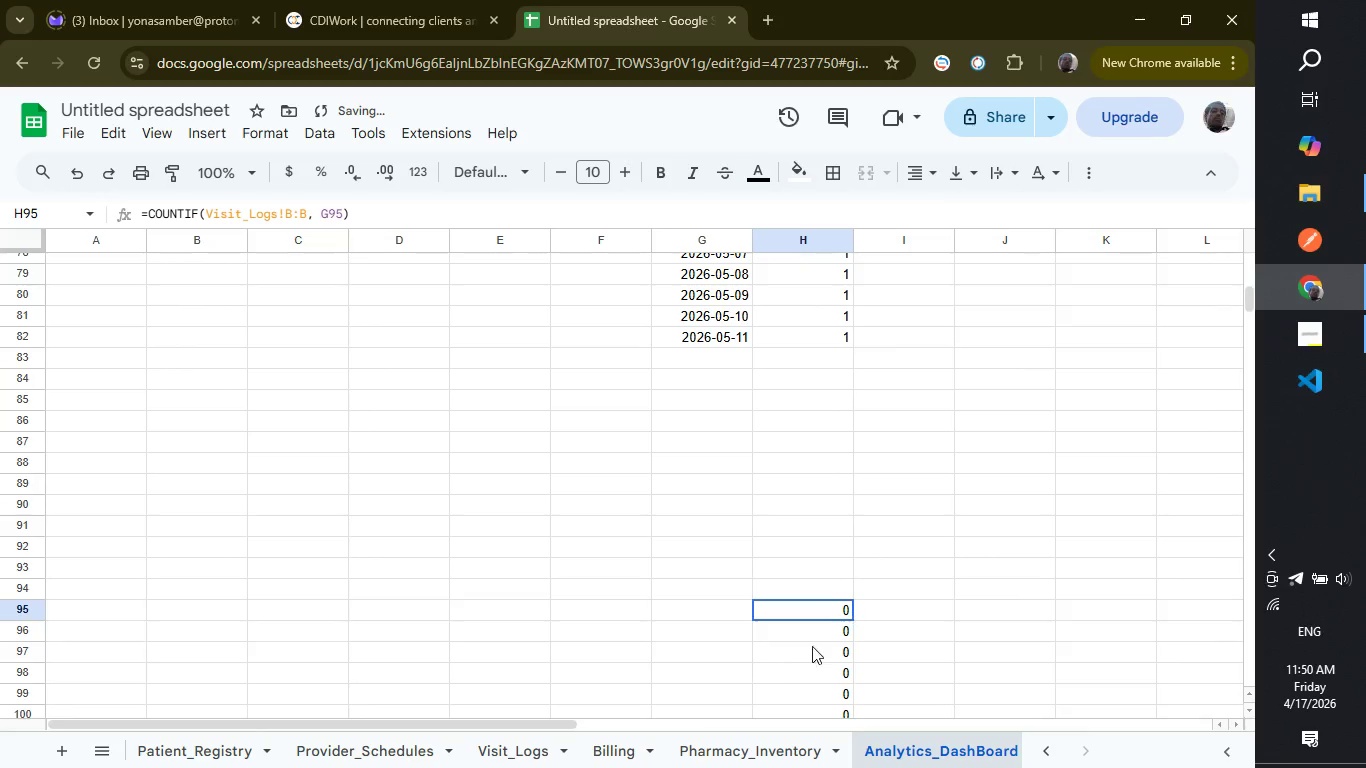 
left_click_drag(start_coordinate=[812, 615], to_coordinate=[812, 724])
 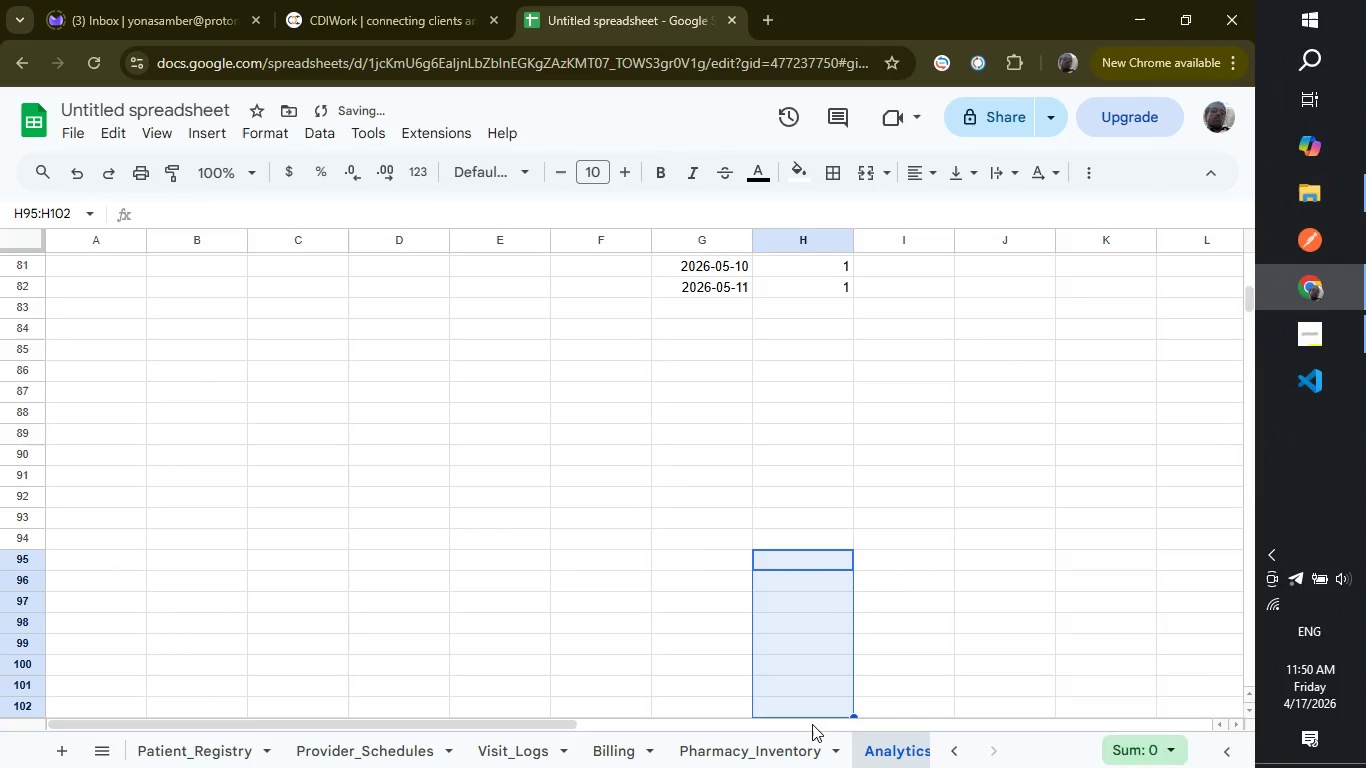 
key(Backspace)
 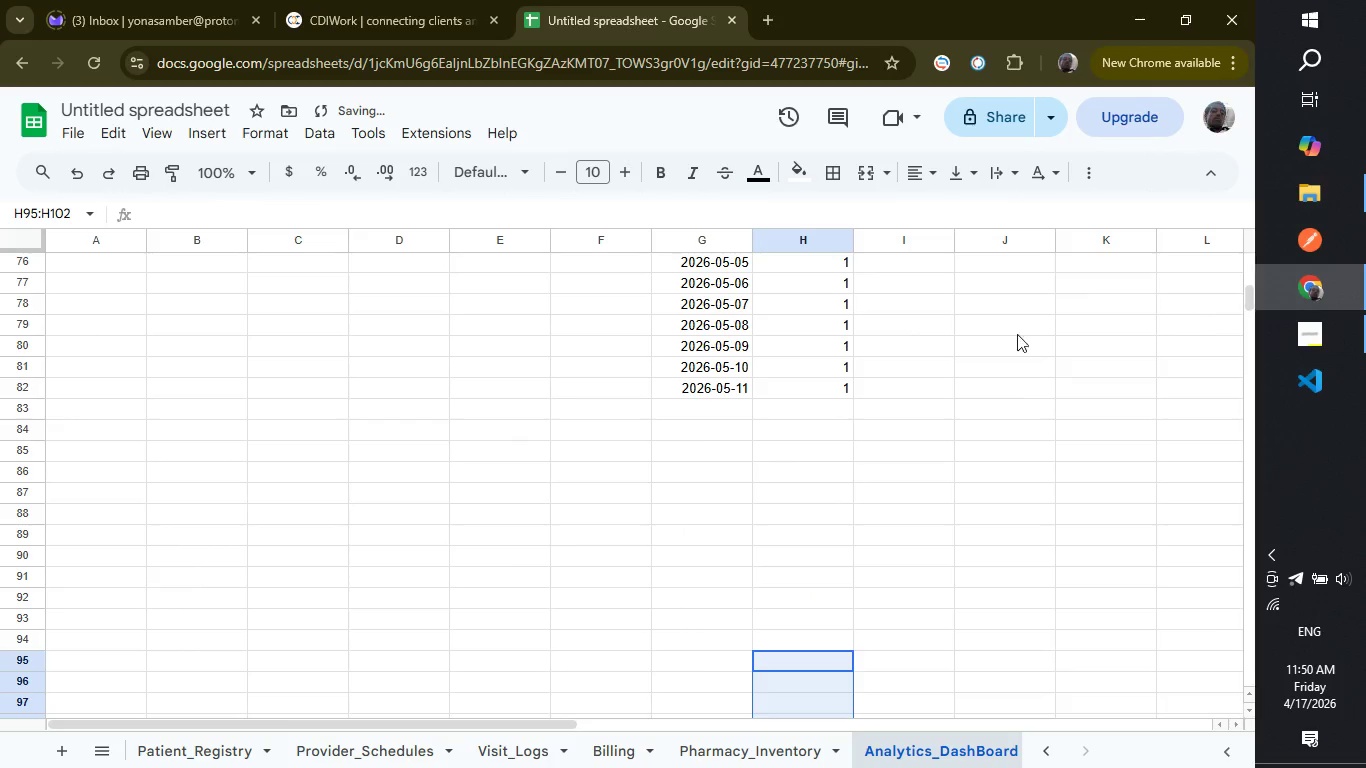 
left_click([838, 378])
 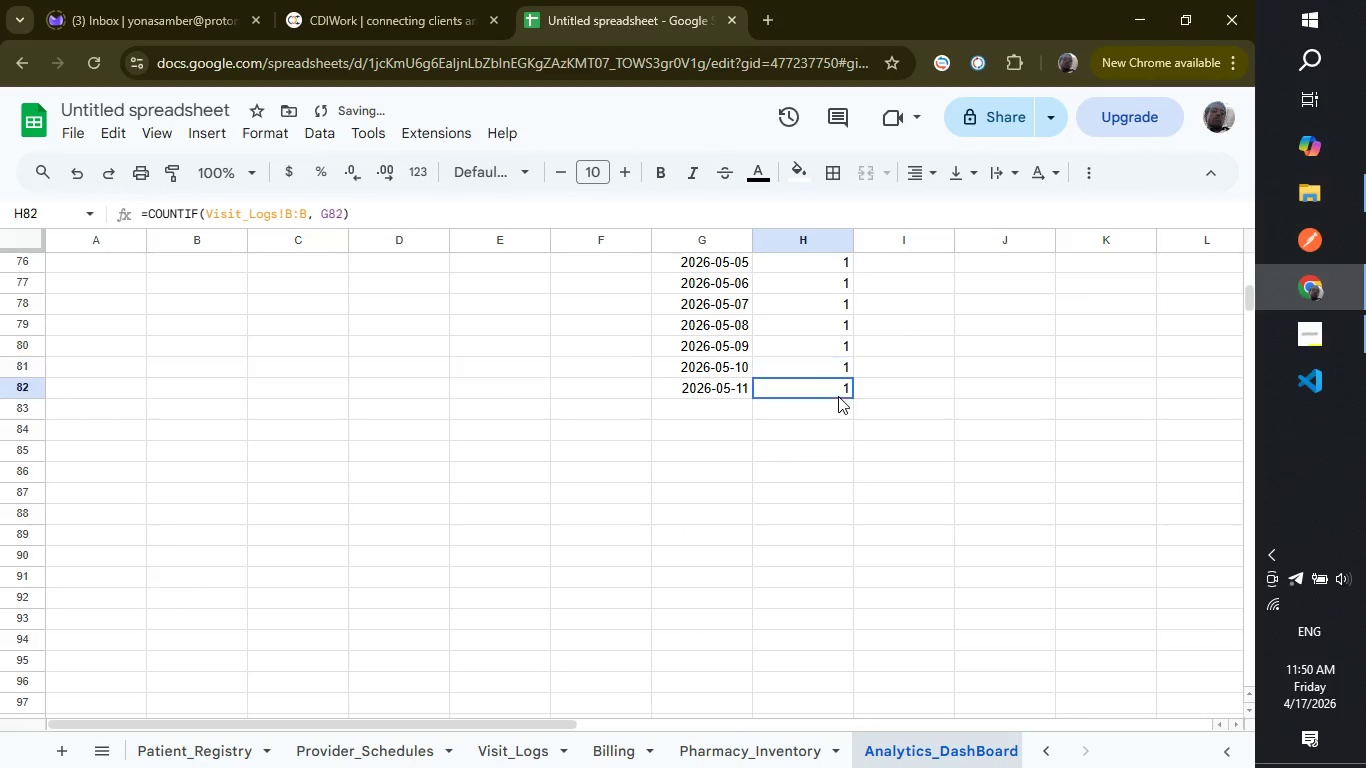 
left_click([838, 396])
 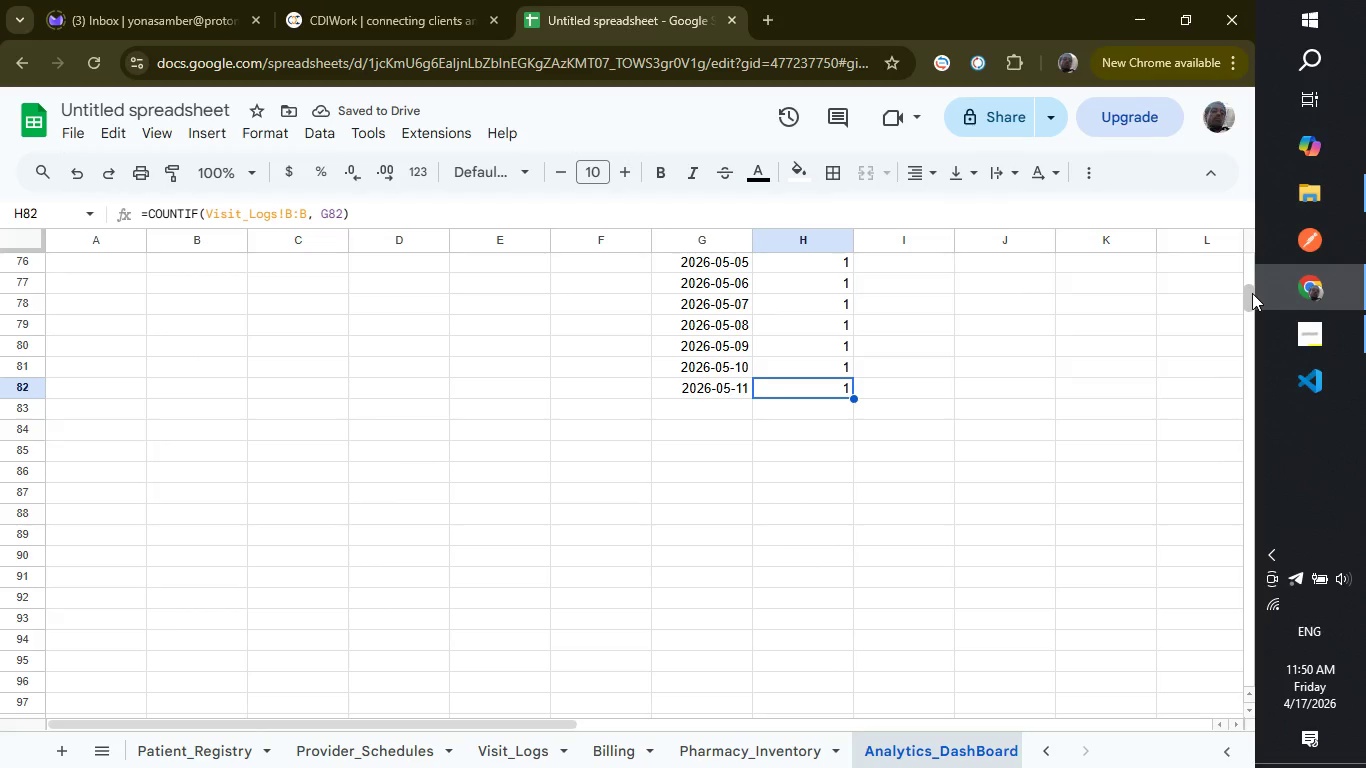 
left_click_drag(start_coordinate=[1251, 296], to_coordinate=[1241, 270])
 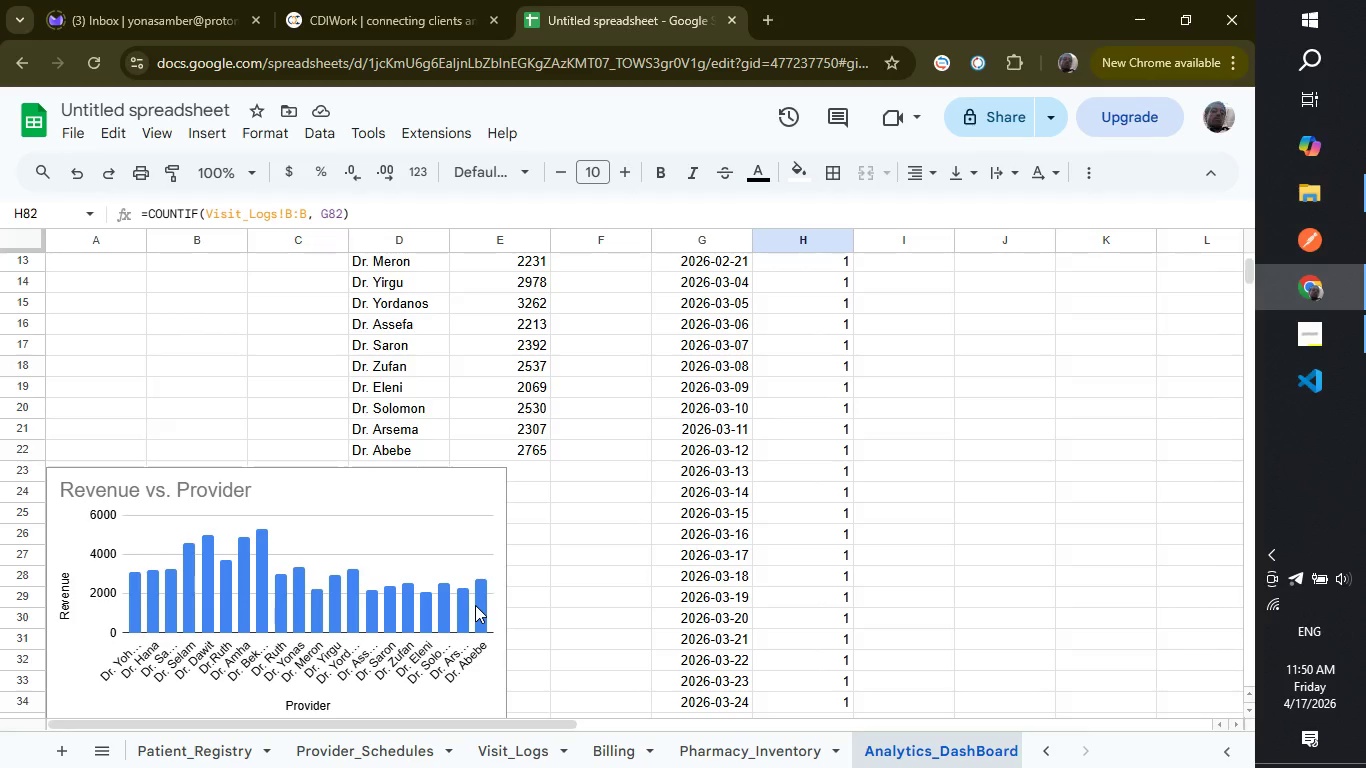 
wait(12.14)
 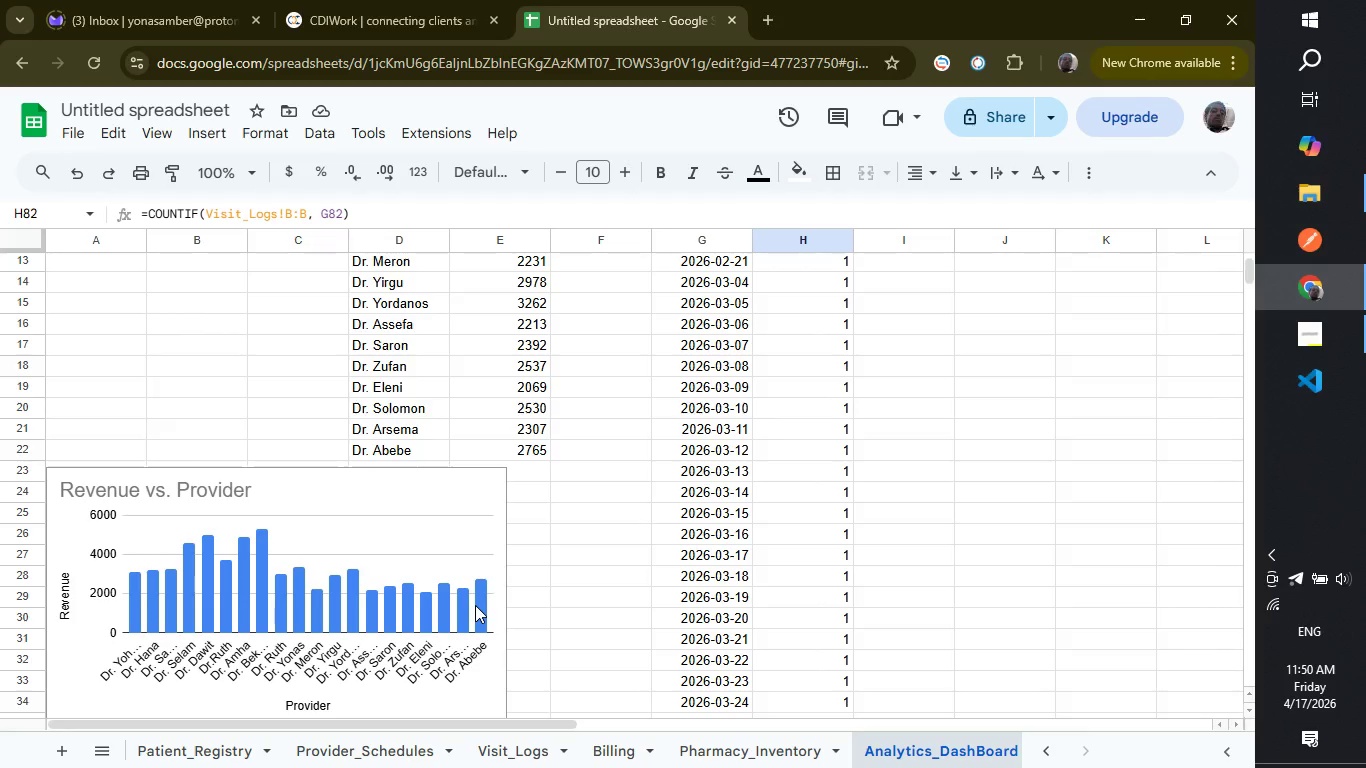 
left_click_drag(start_coordinate=[1250, 278], to_coordinate=[1249, 267])
 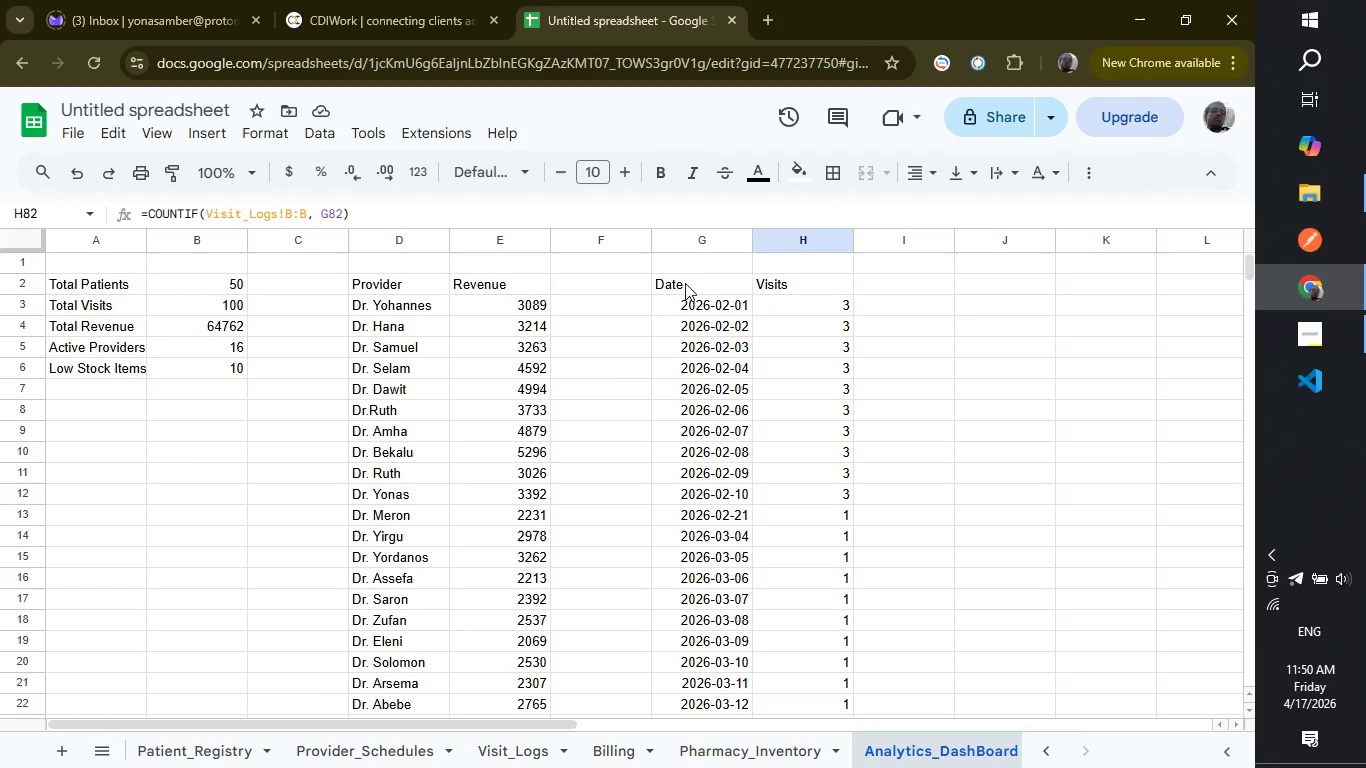 
left_click_drag(start_coordinate=[687, 283], to_coordinate=[801, 650])
 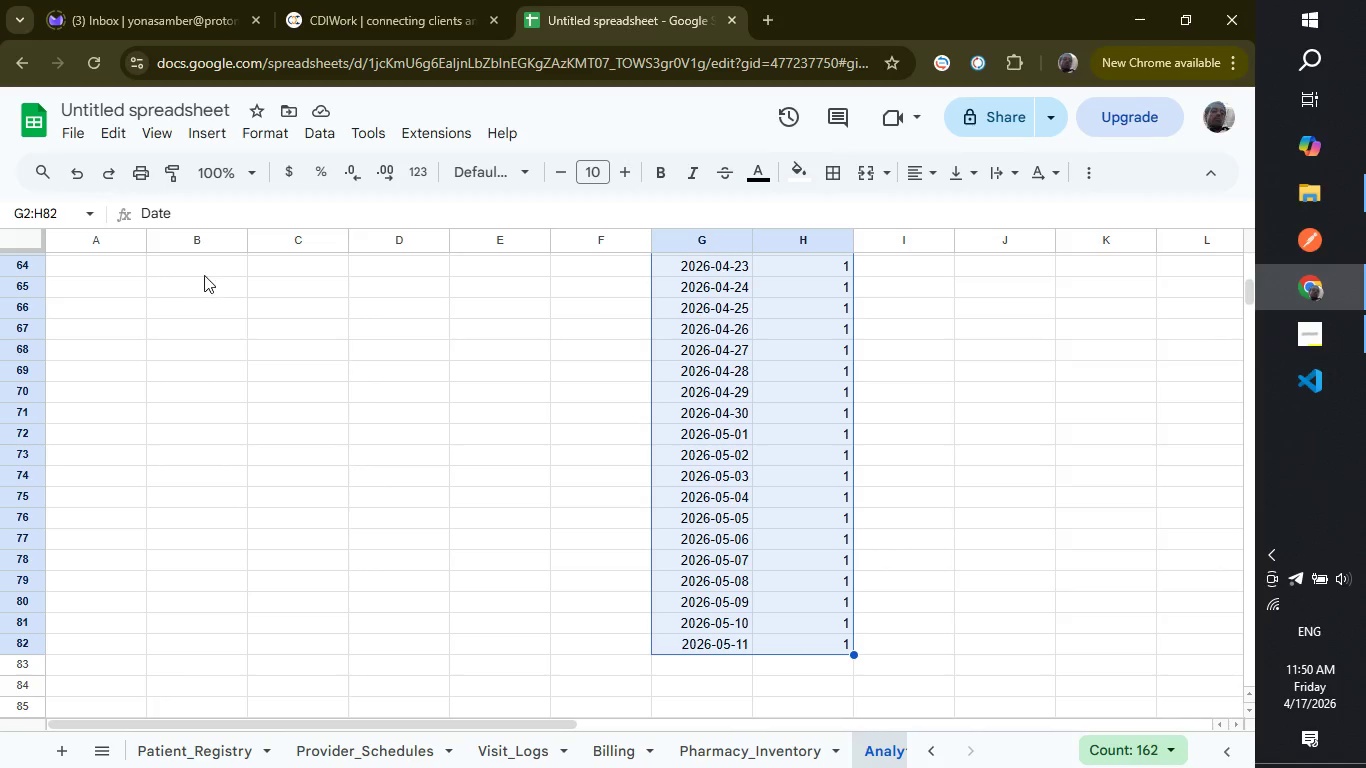 
wait(15.53)
 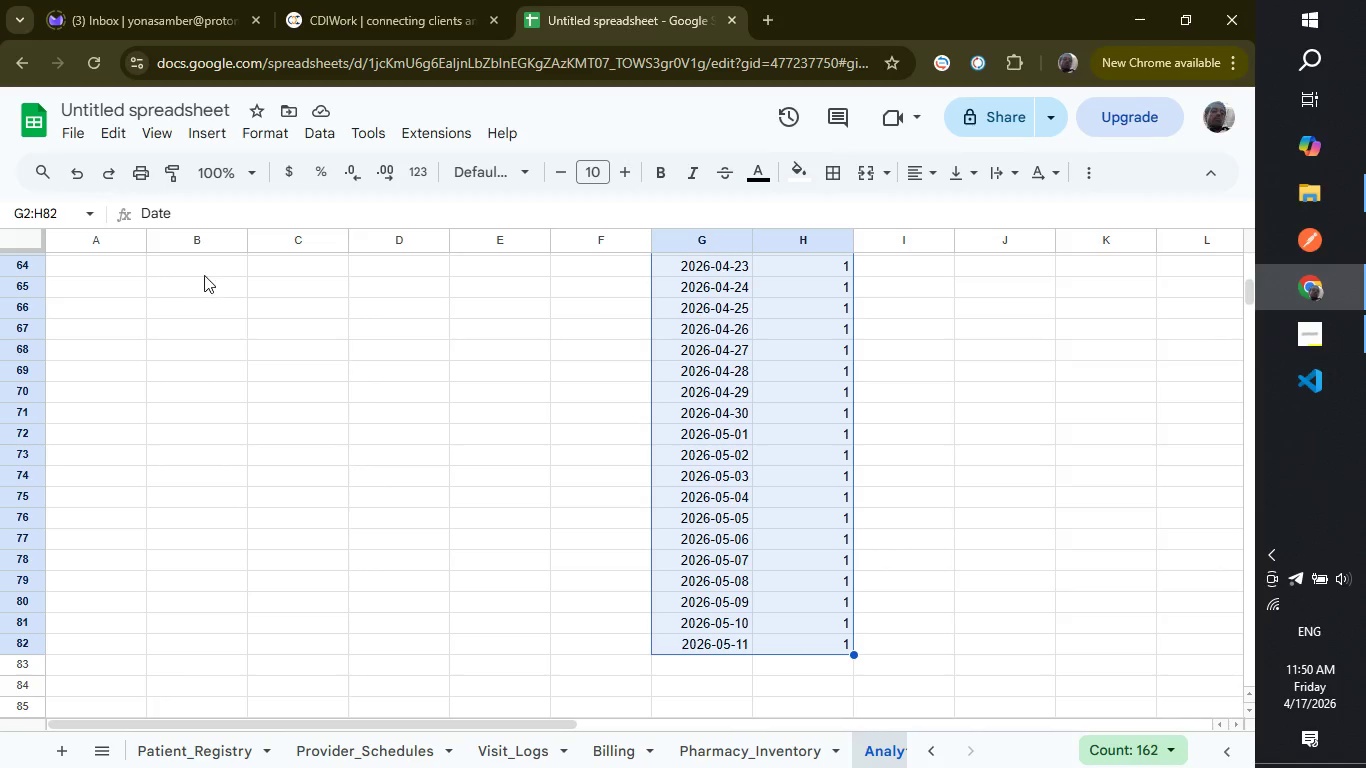 
left_click([213, 133])
 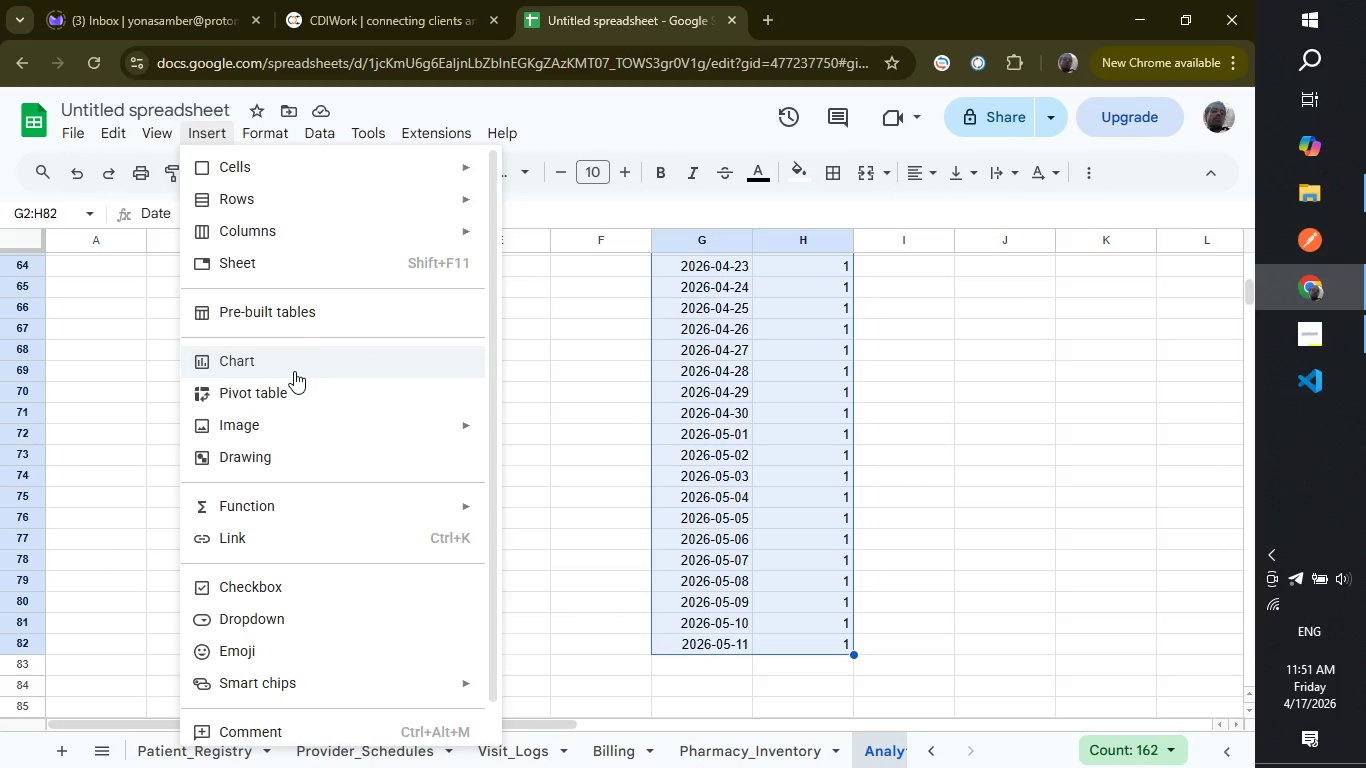 
left_click([293, 368])
 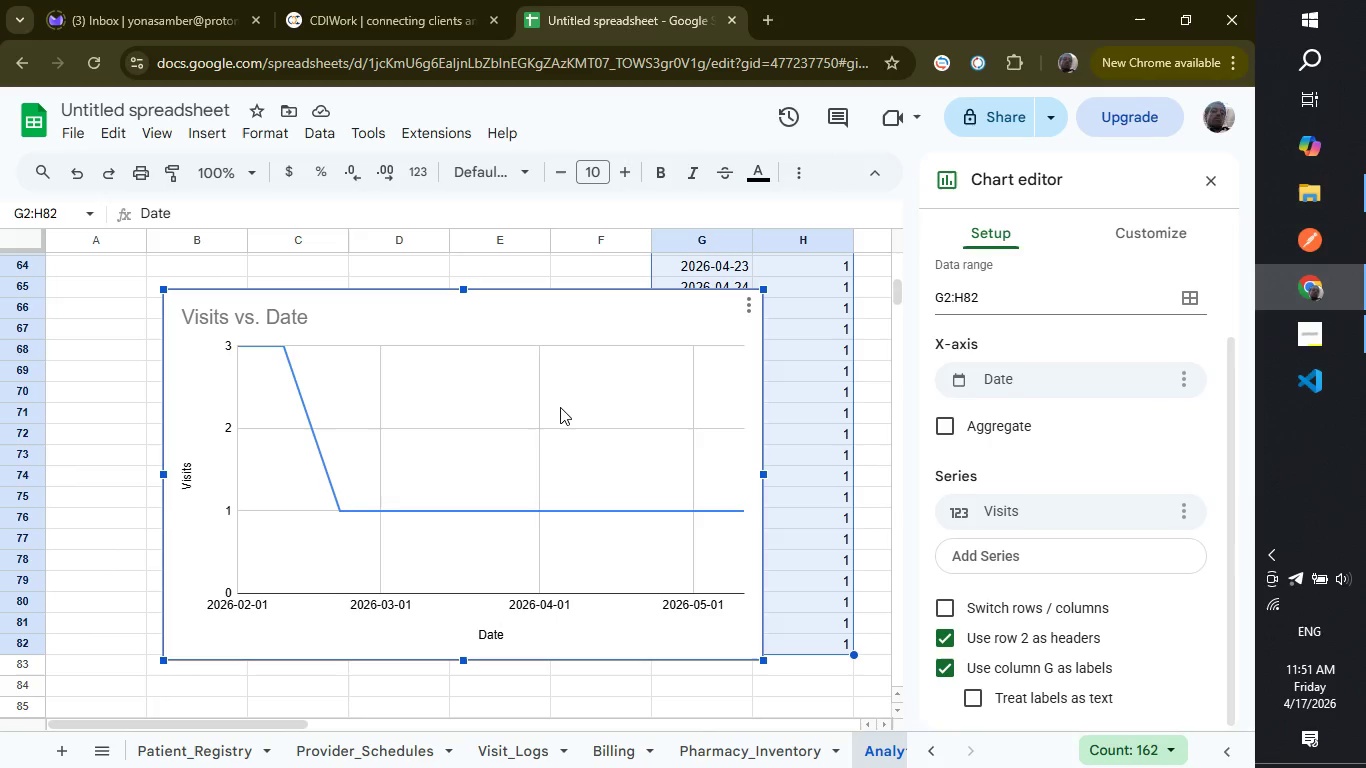 
wait(25.7)
 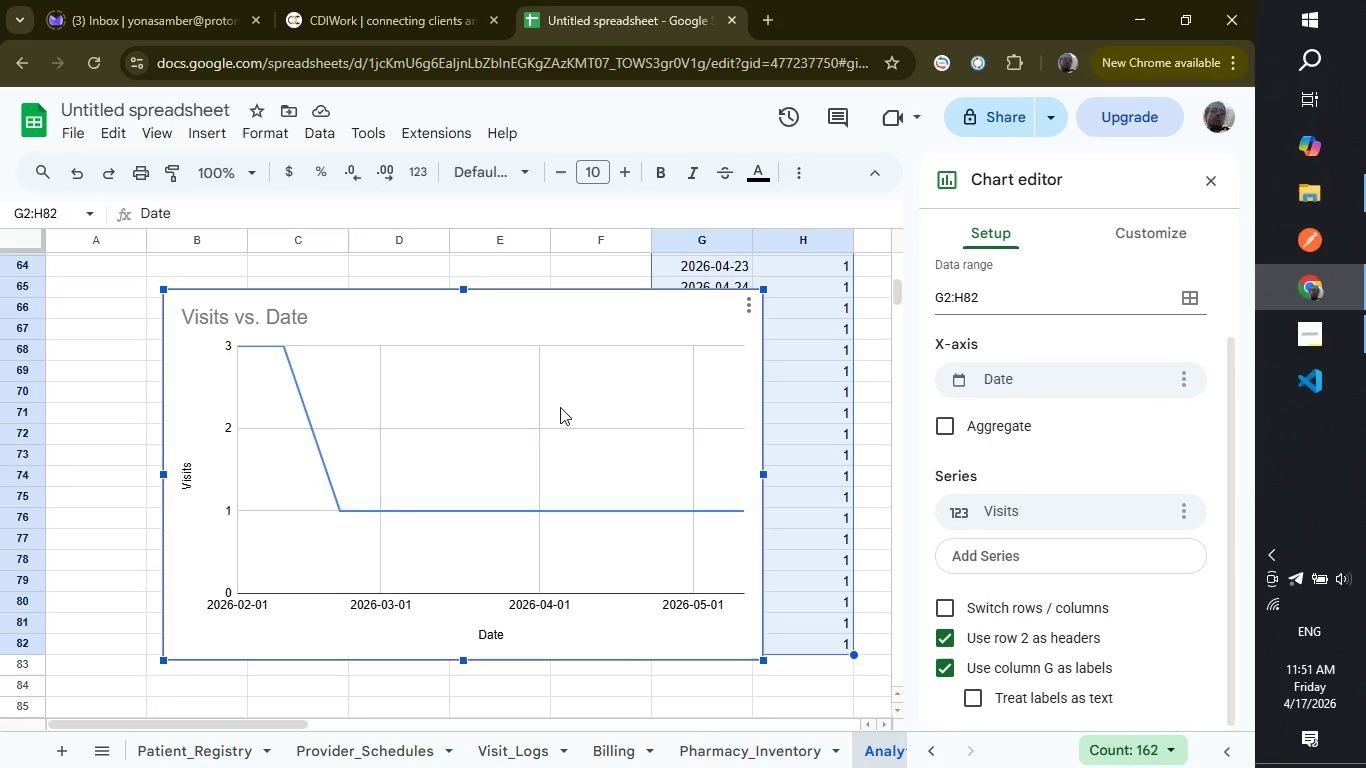 
left_click_drag(start_coordinate=[765, 474], to_coordinate=[608, 470])
 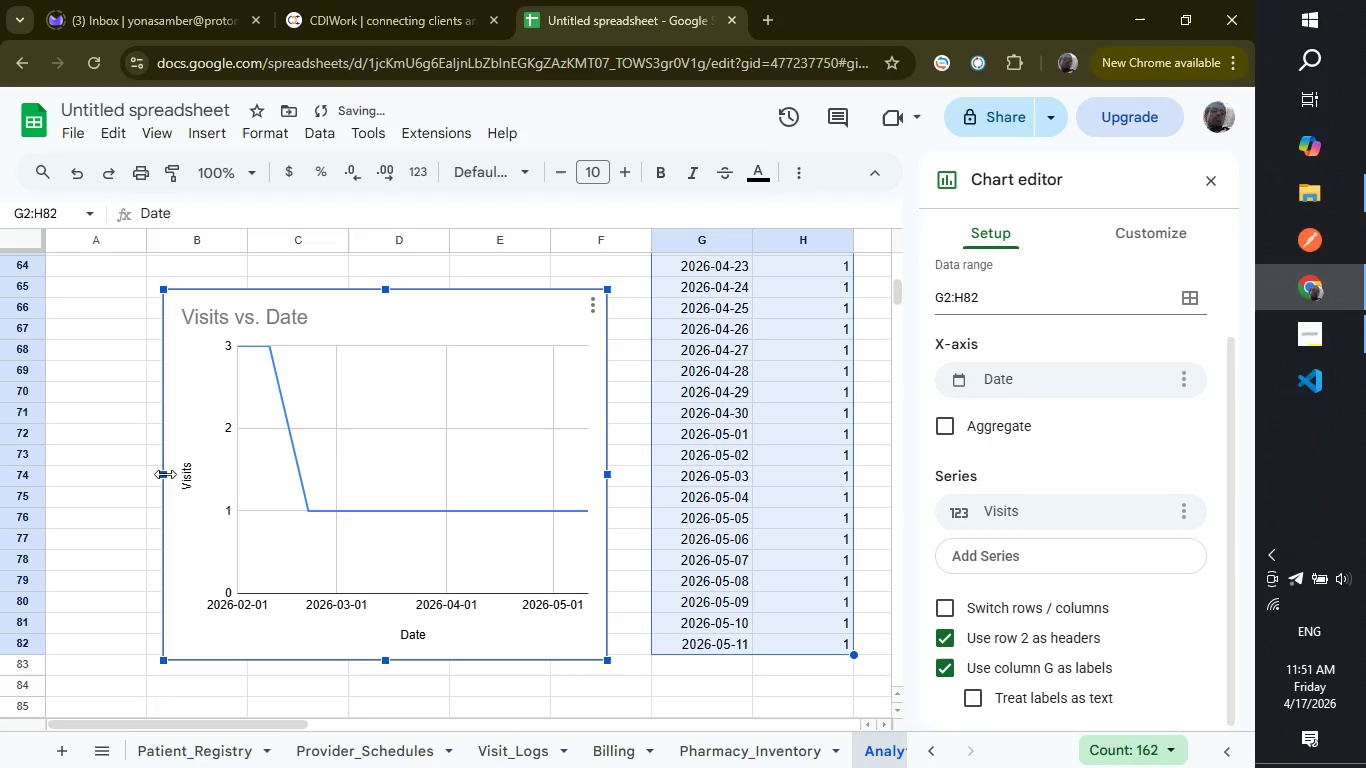 
left_click_drag(start_coordinate=[165, 474], to_coordinate=[232, 475])
 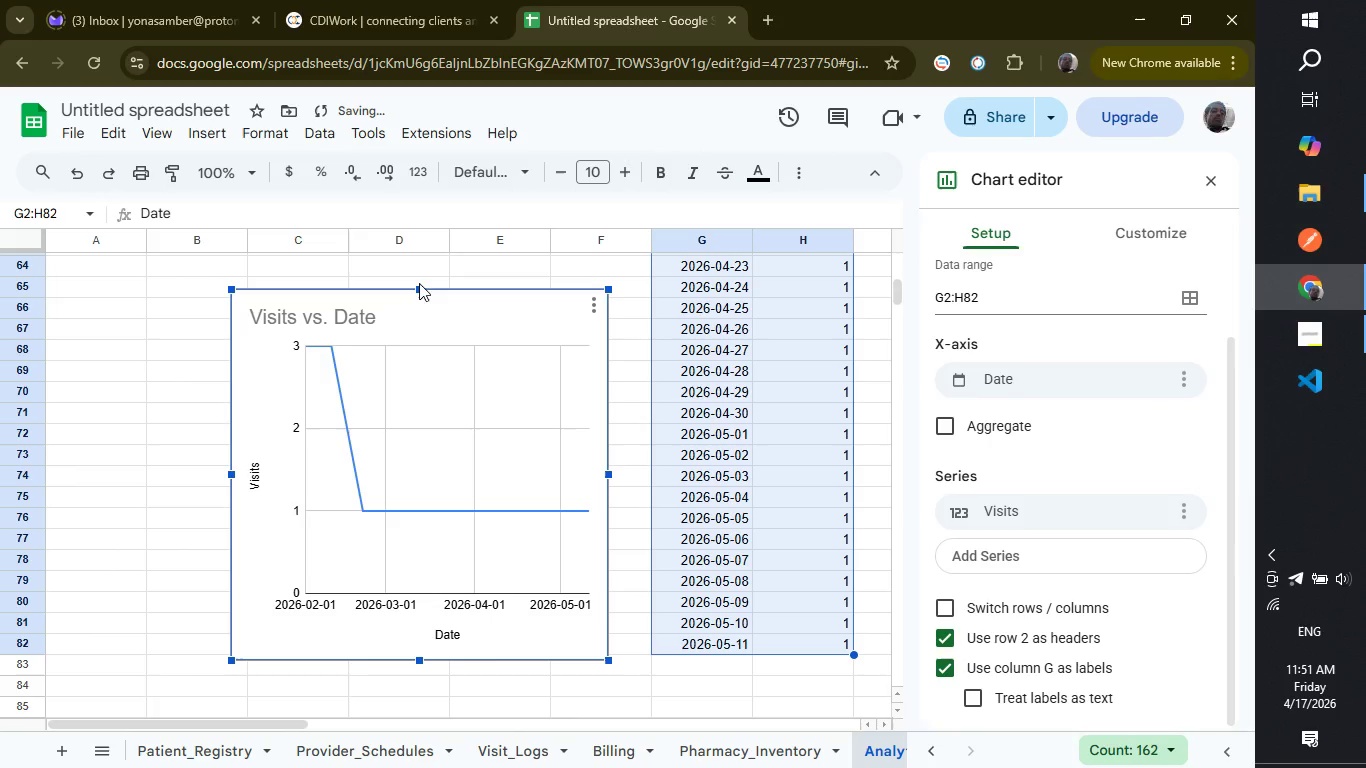 
left_click_drag(start_coordinate=[419, 283], to_coordinate=[422, 300])
 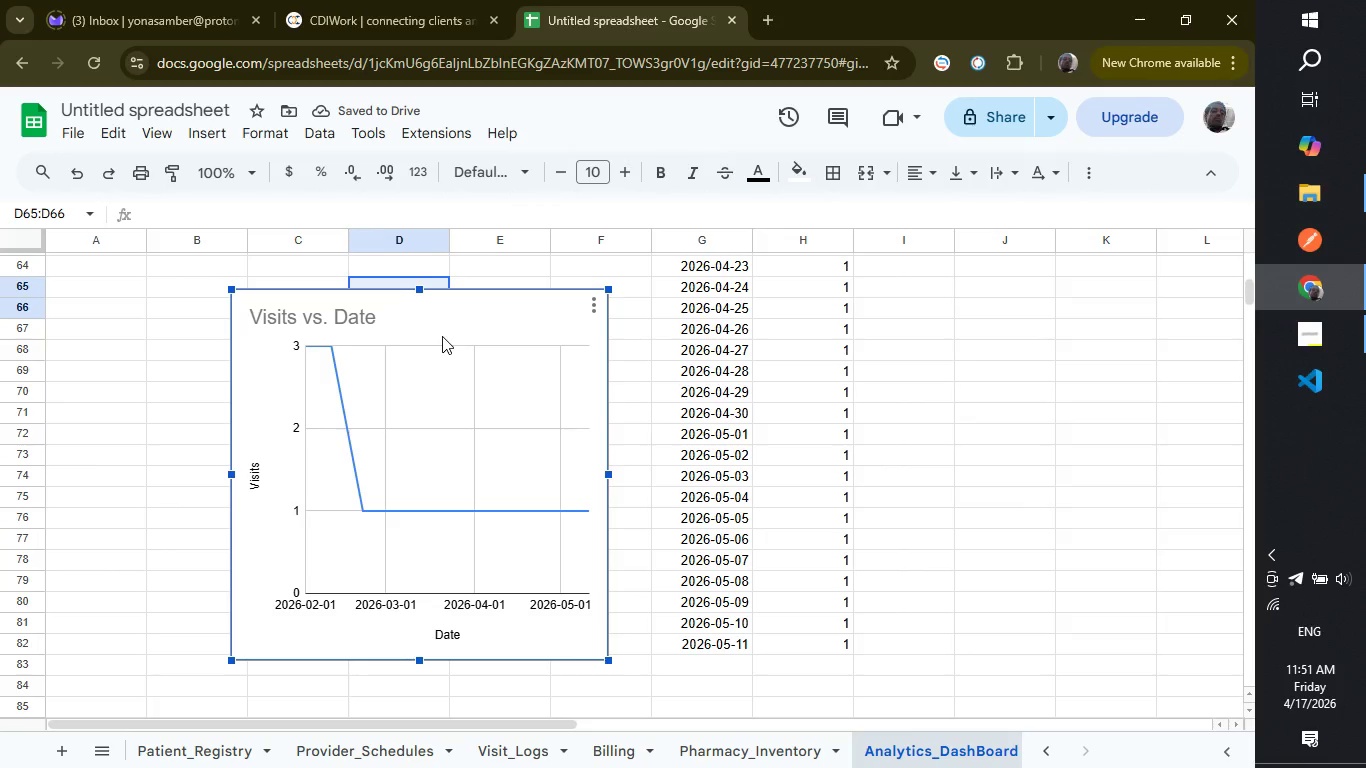 
left_click([442, 336])
 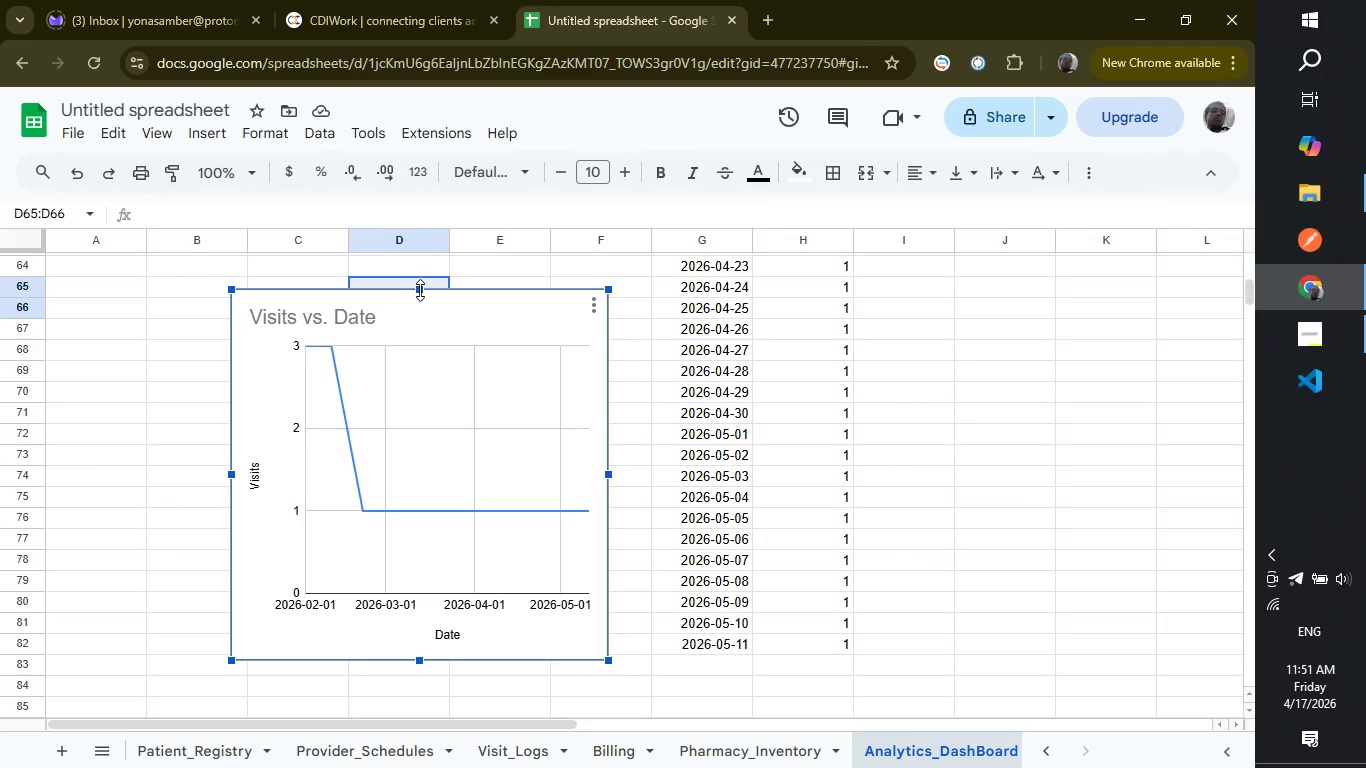 
left_click_drag(start_coordinate=[420, 290], to_coordinate=[426, 425])
 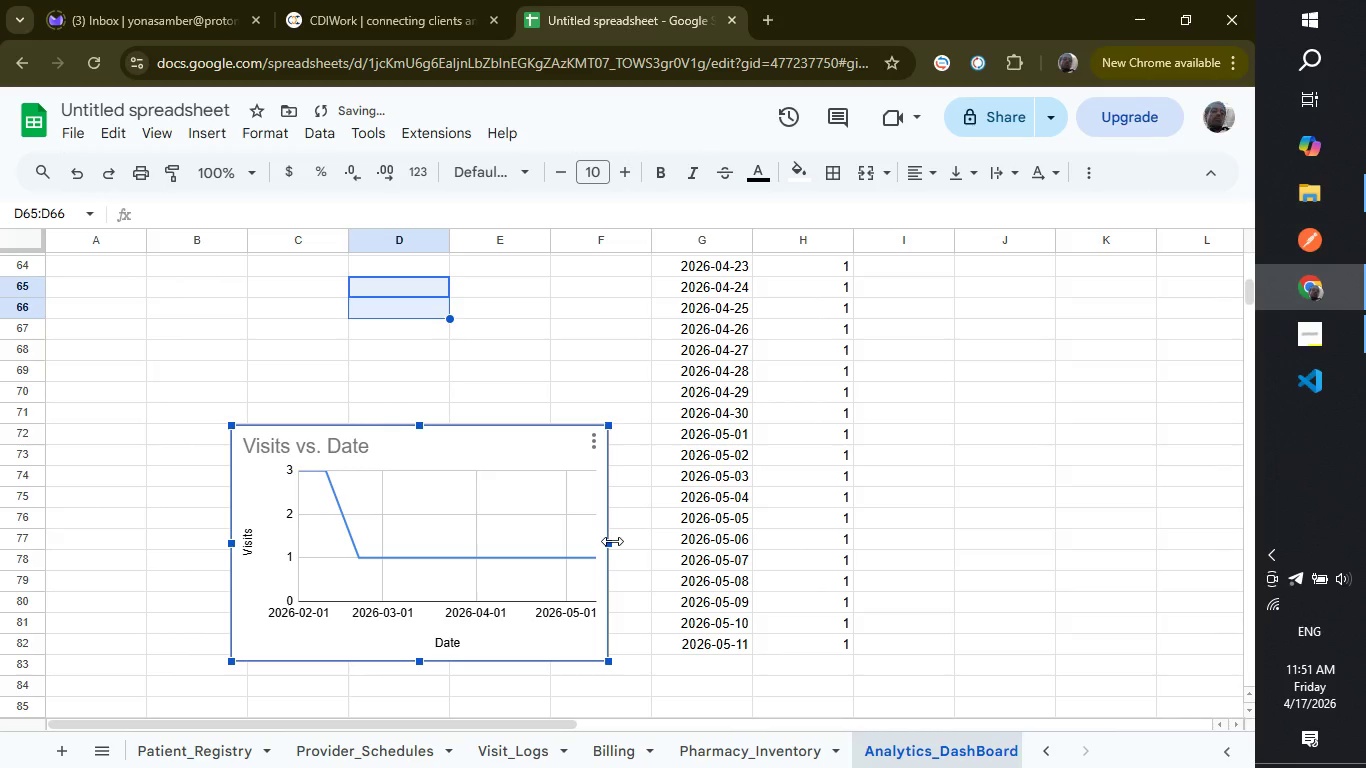 
left_click_drag(start_coordinate=[612, 541], to_coordinate=[571, 538])
 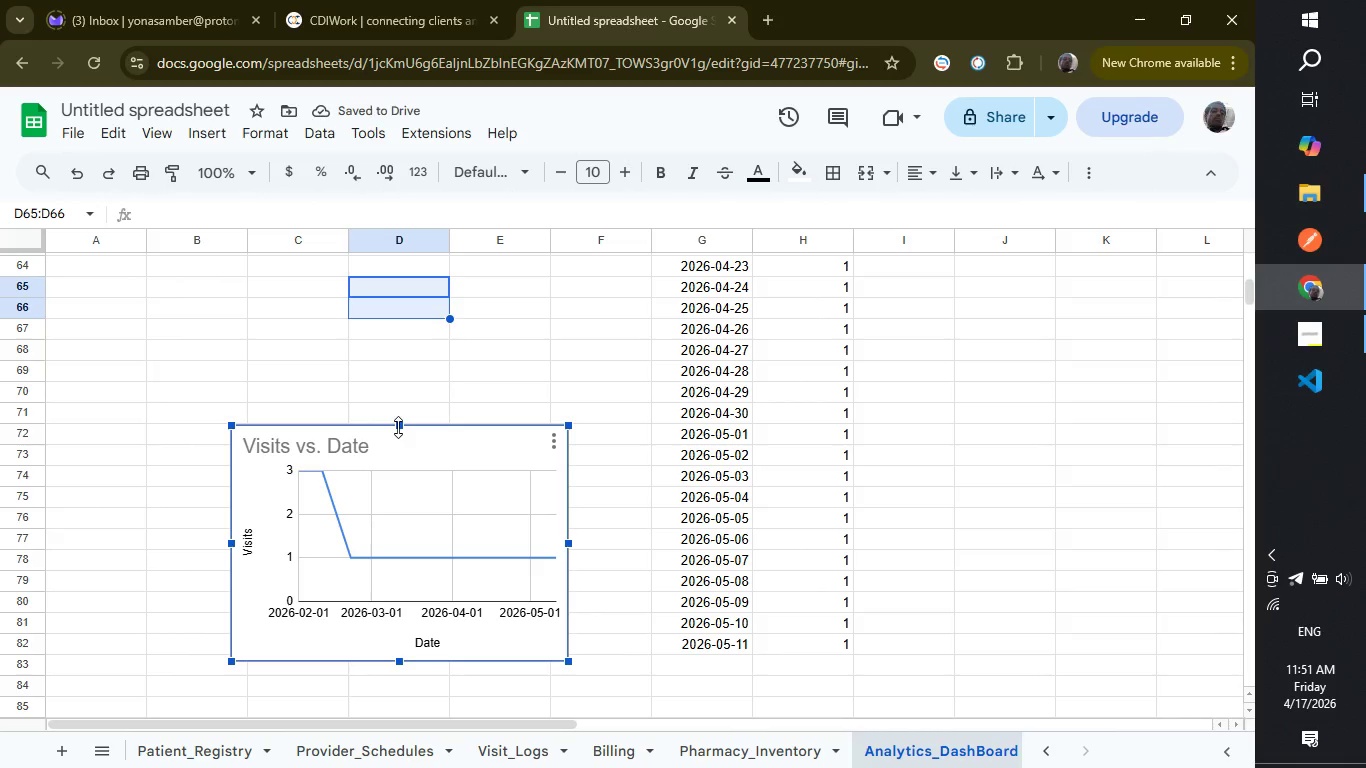 
left_click_drag(start_coordinate=[398, 427], to_coordinate=[401, 481])
 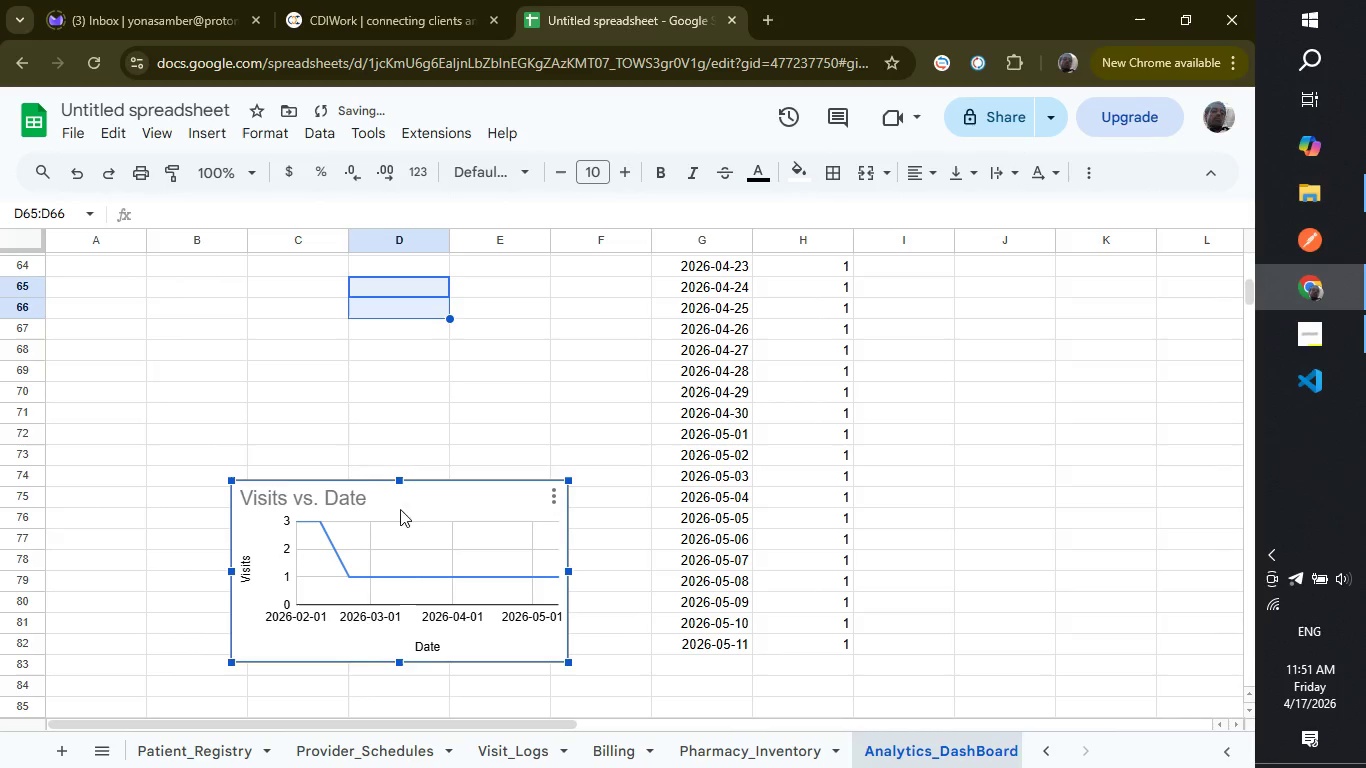 
left_click_drag(start_coordinate=[400, 509], to_coordinate=[407, 394])
 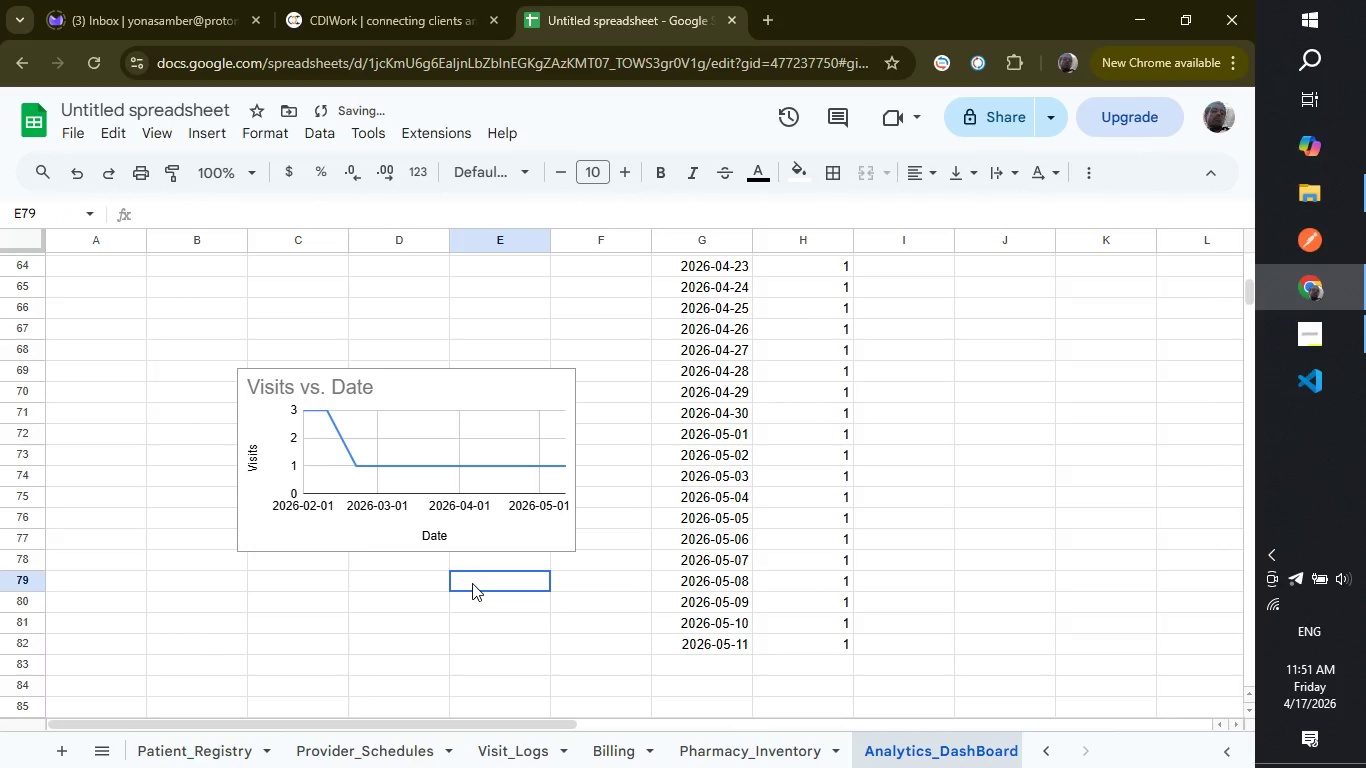 
left_click([472, 583])
 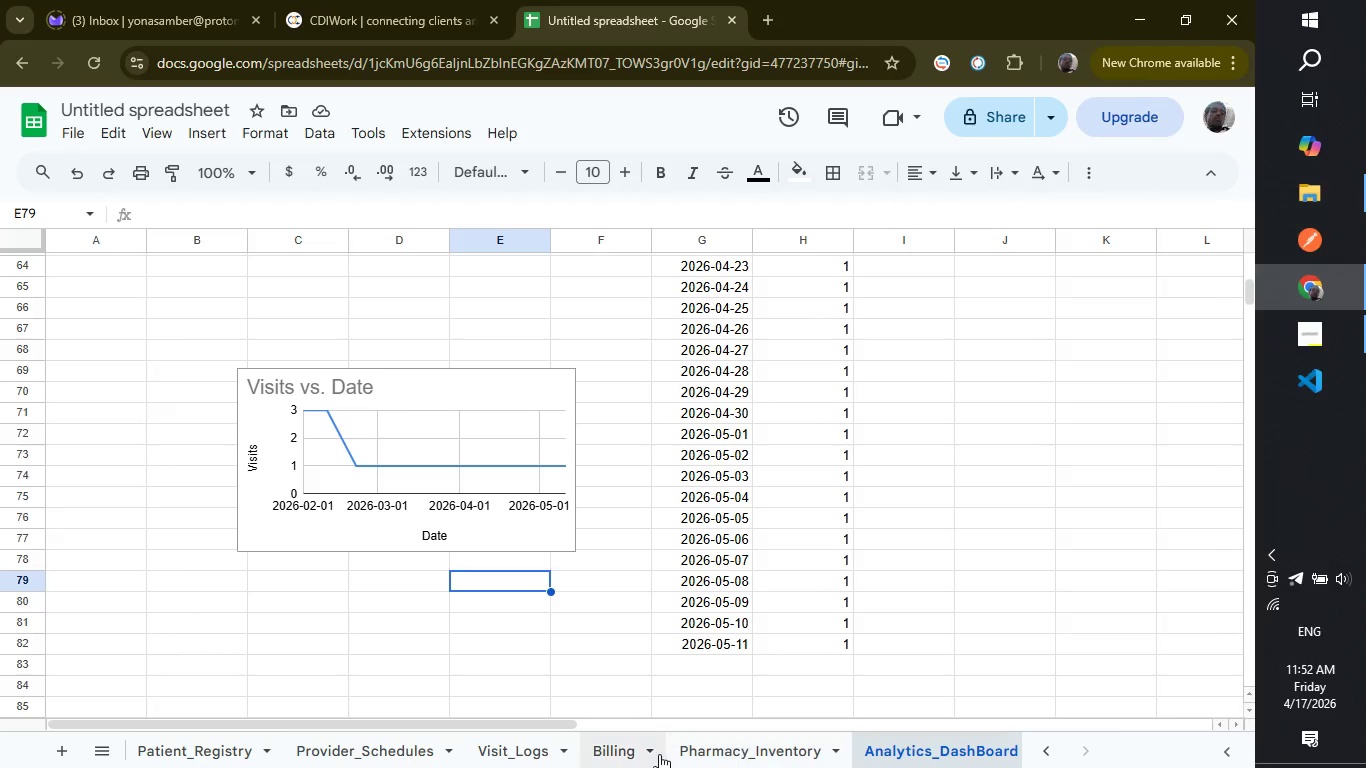 
wait(6.97)
 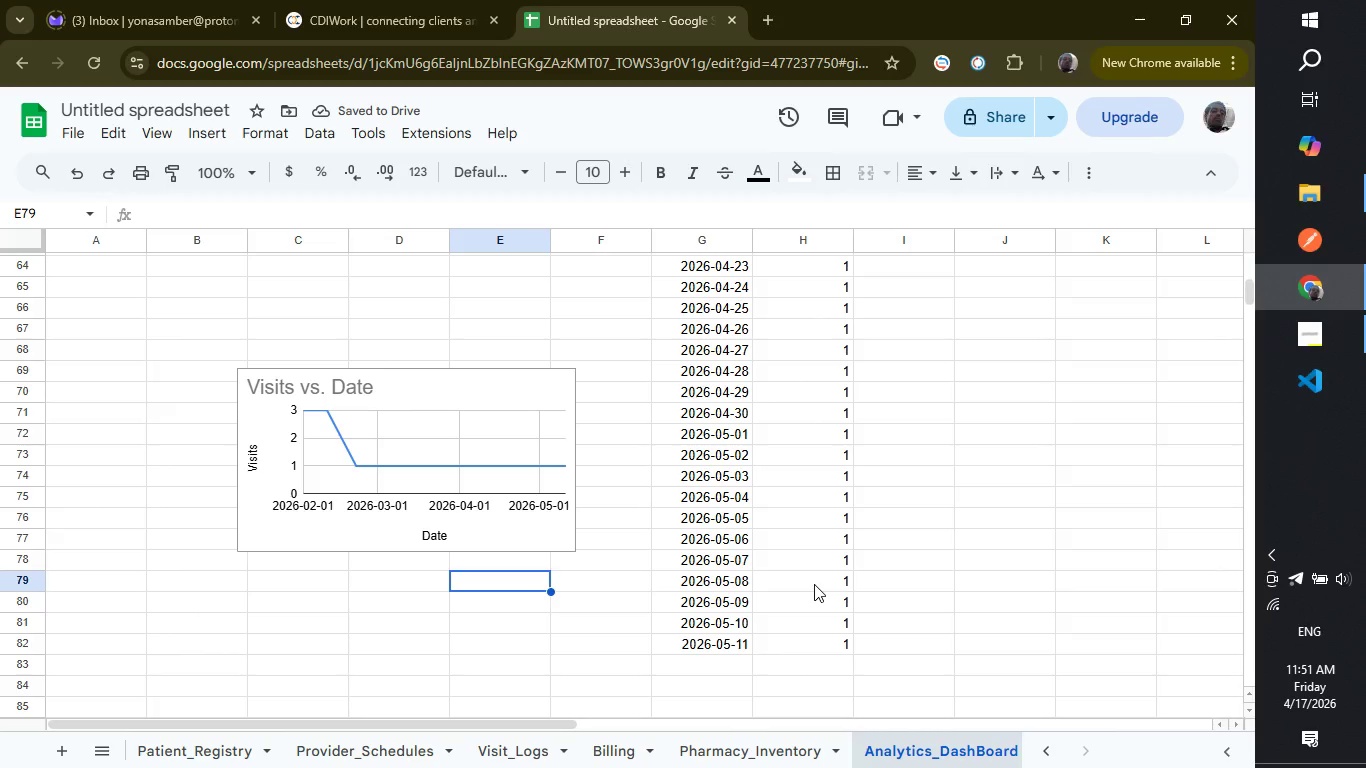 
left_click([538, 750])
 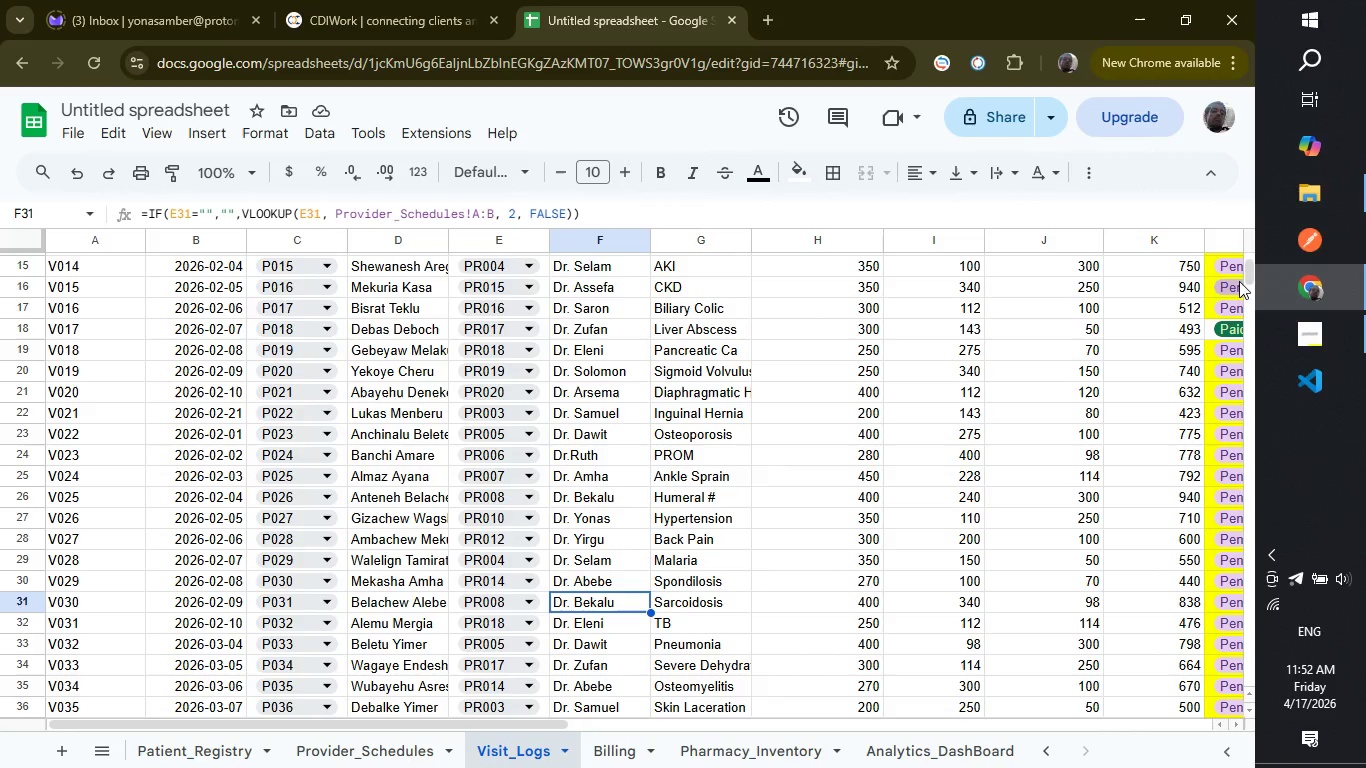 
left_click_drag(start_coordinate=[1249, 272], to_coordinate=[1249, 297])
 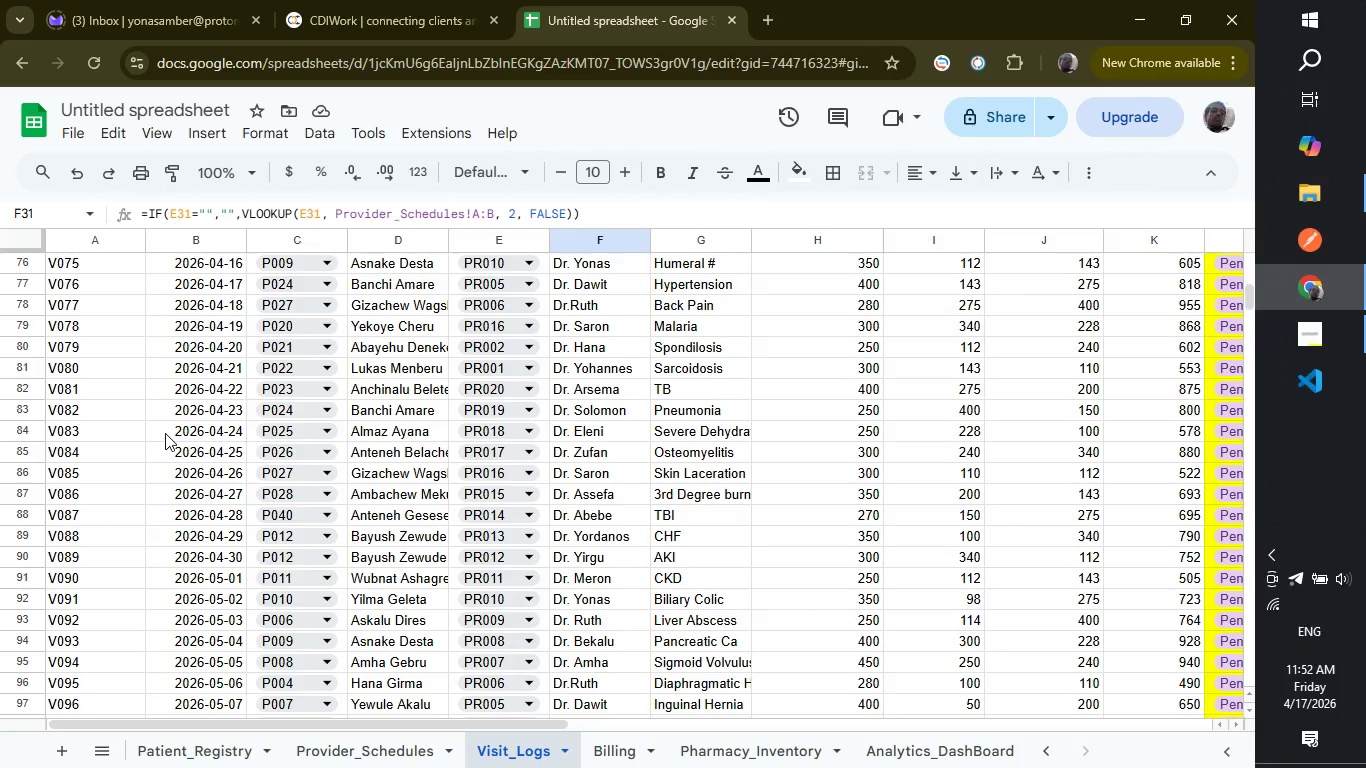 
left_click_drag(start_coordinate=[165, 433], to_coordinate=[212, 579])
 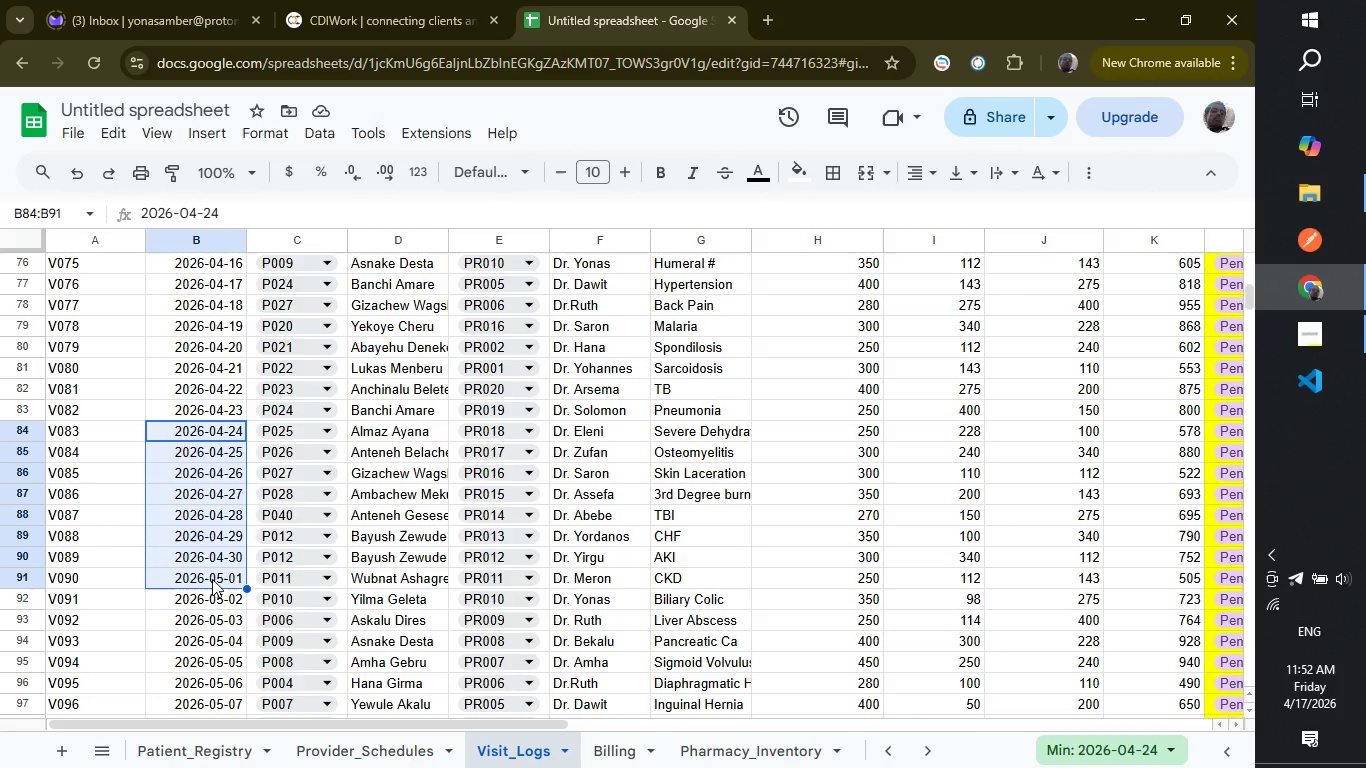 
key(Control+V)
 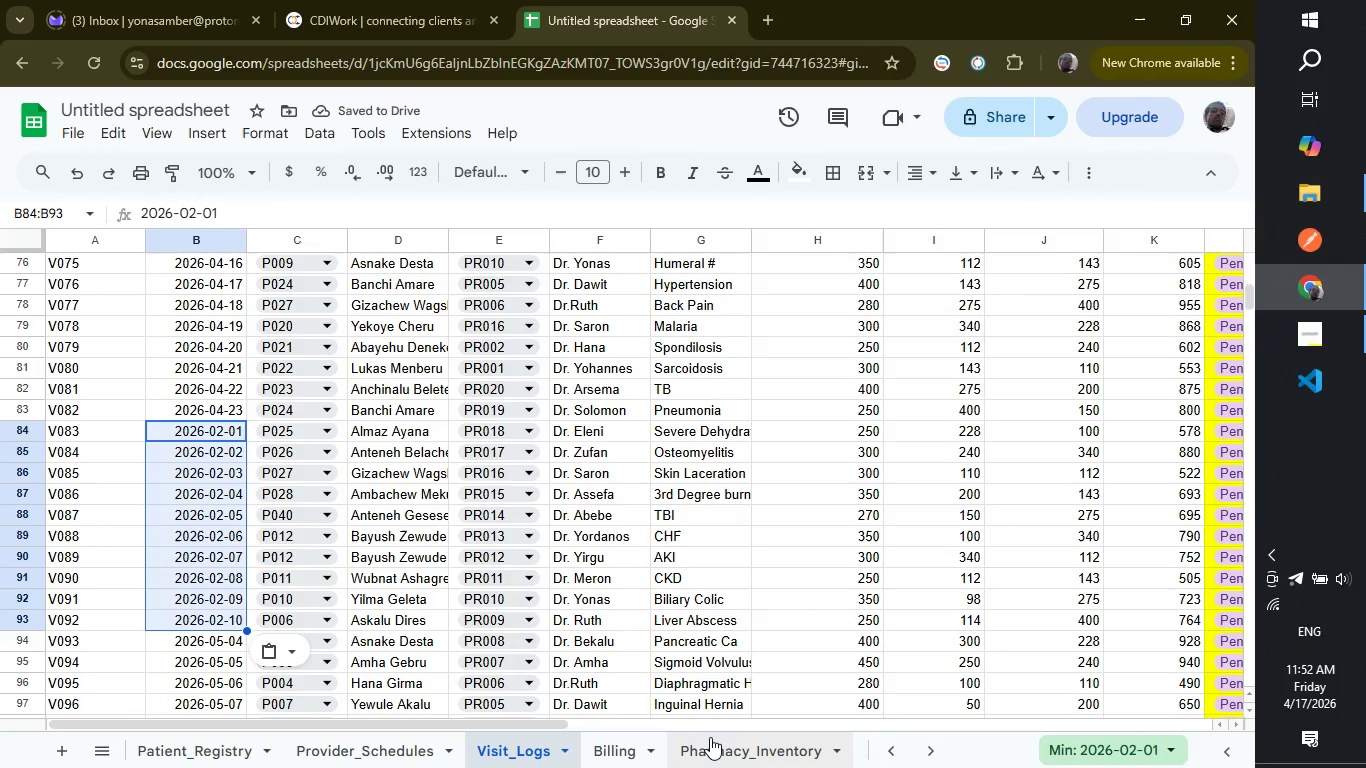 
left_click([714, 744])
 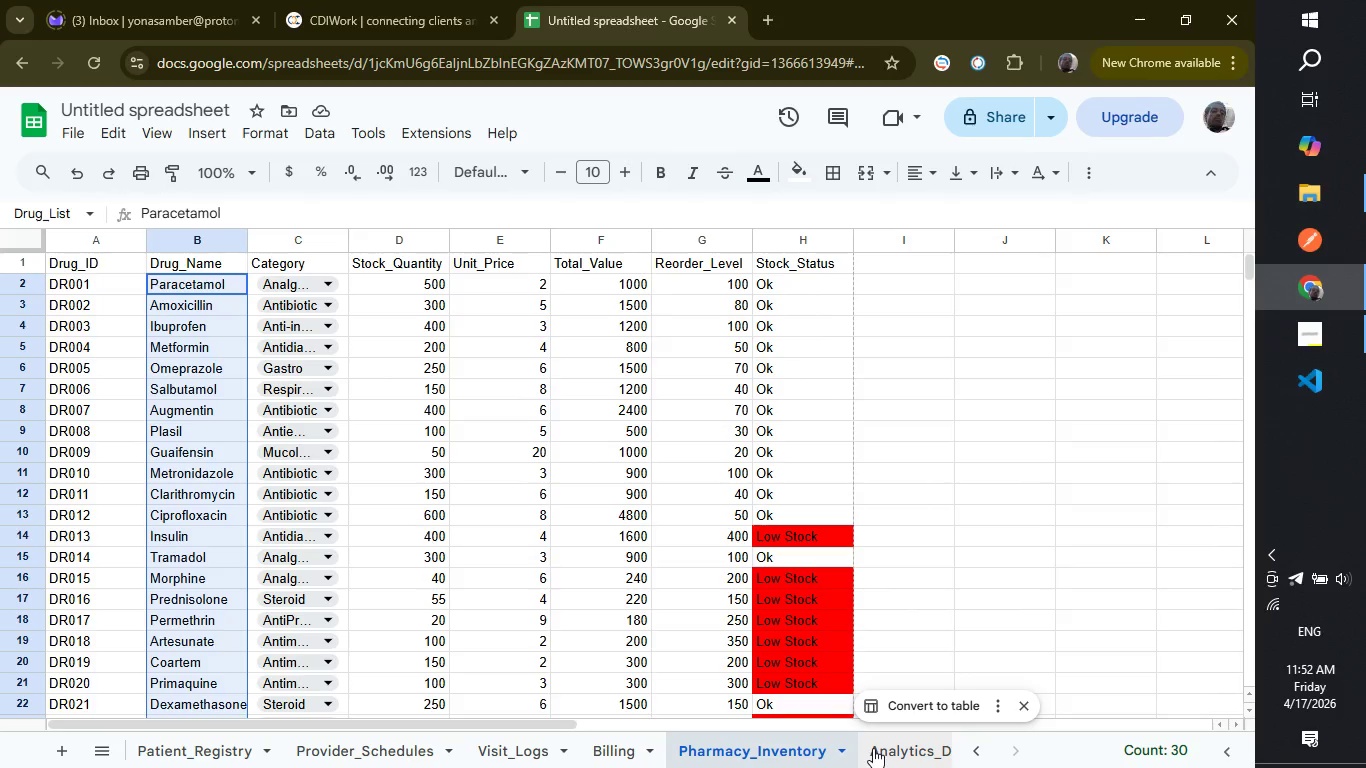 
left_click([894, 748])
 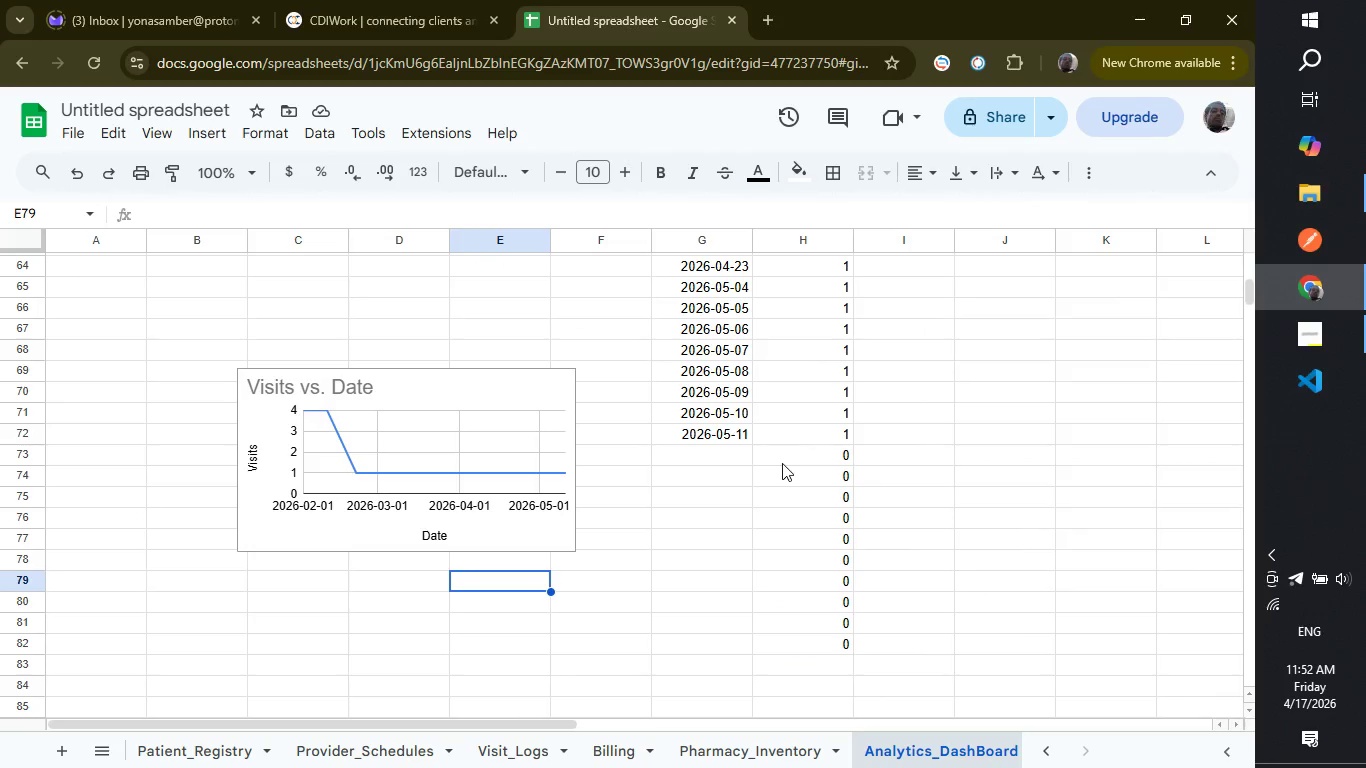 
left_click_drag(start_coordinate=[804, 456], to_coordinate=[818, 645])
 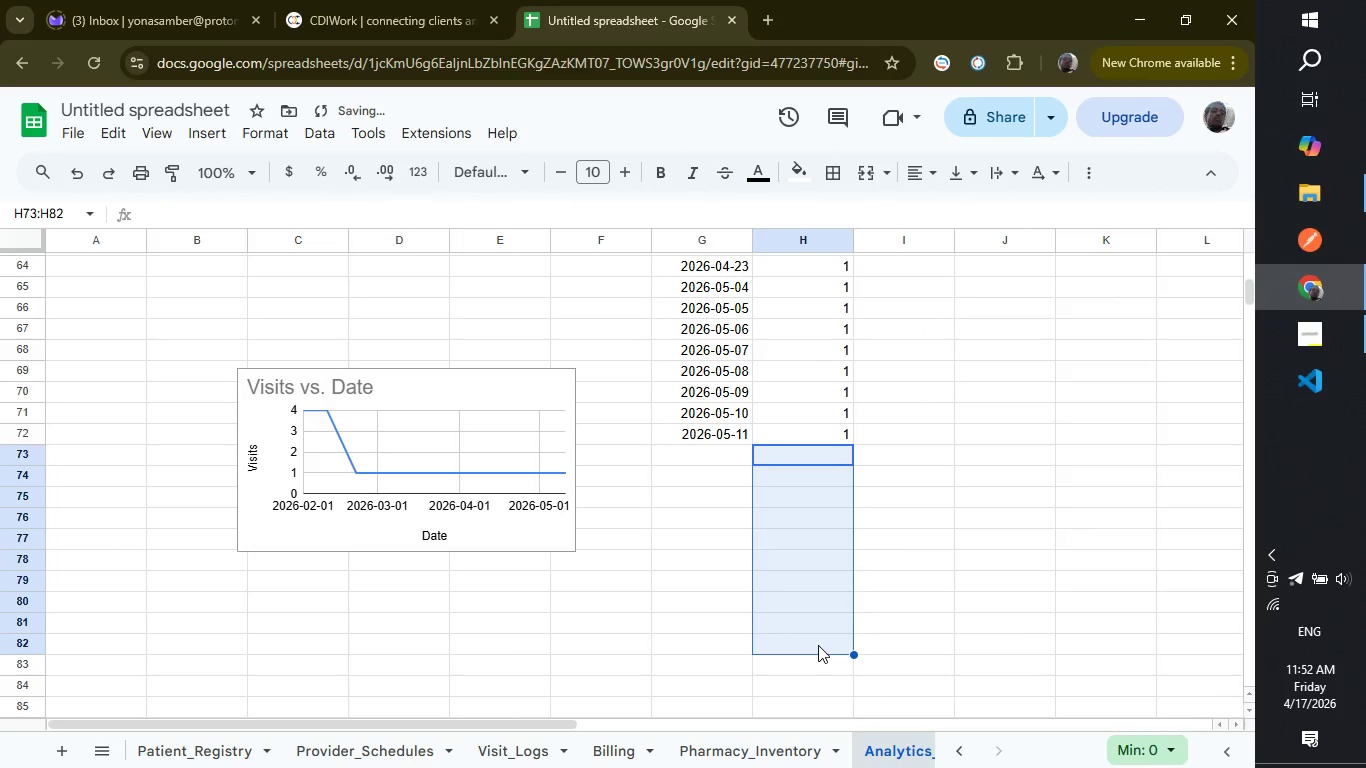 
key(Backspace)
 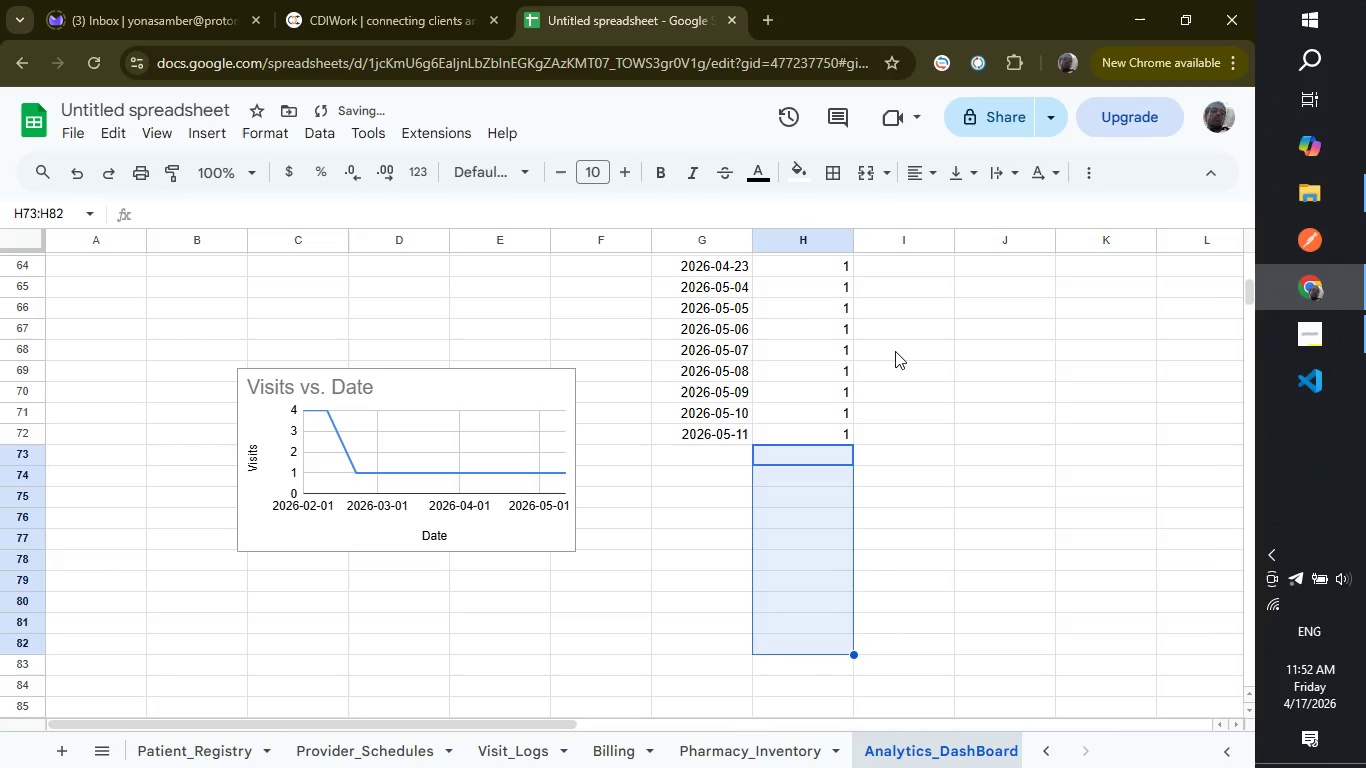 
left_click([895, 351])
 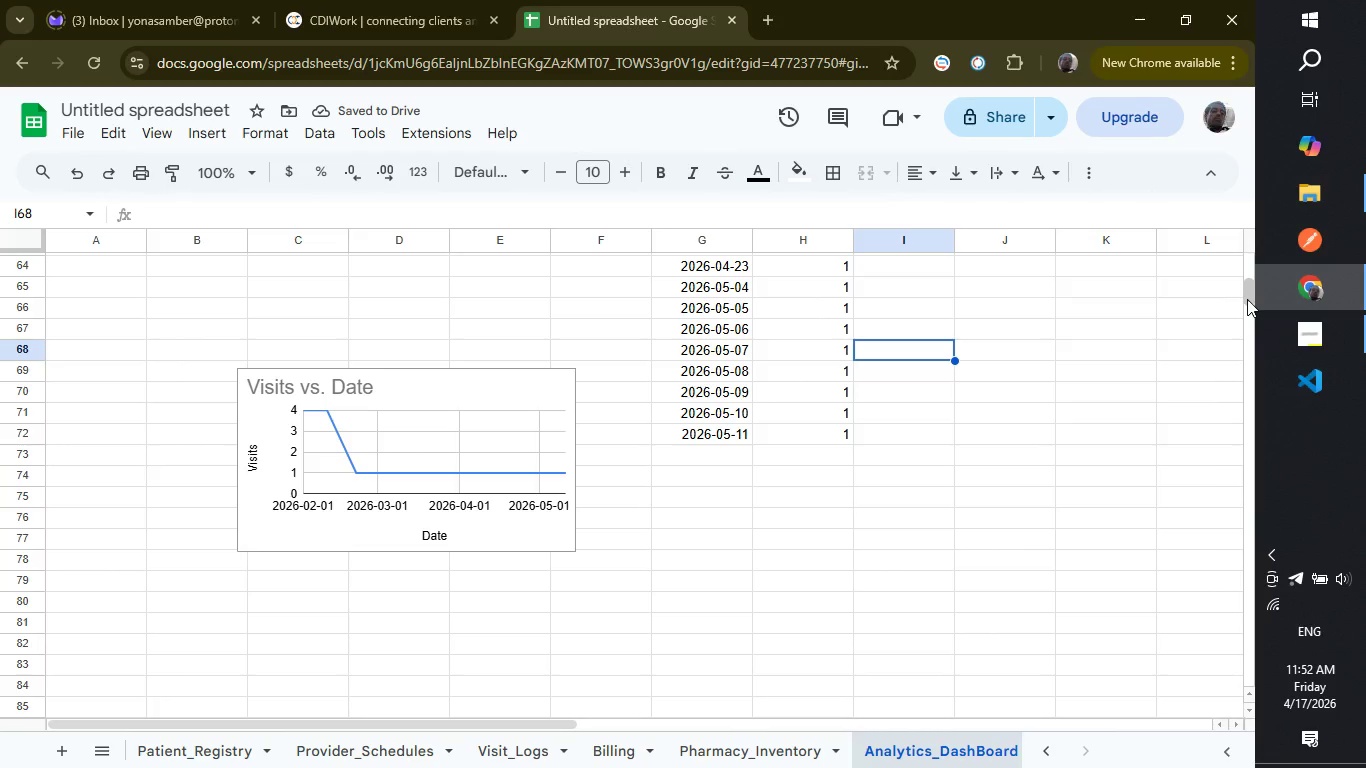 
left_click_drag(start_coordinate=[1247, 299], to_coordinate=[1241, 285])
 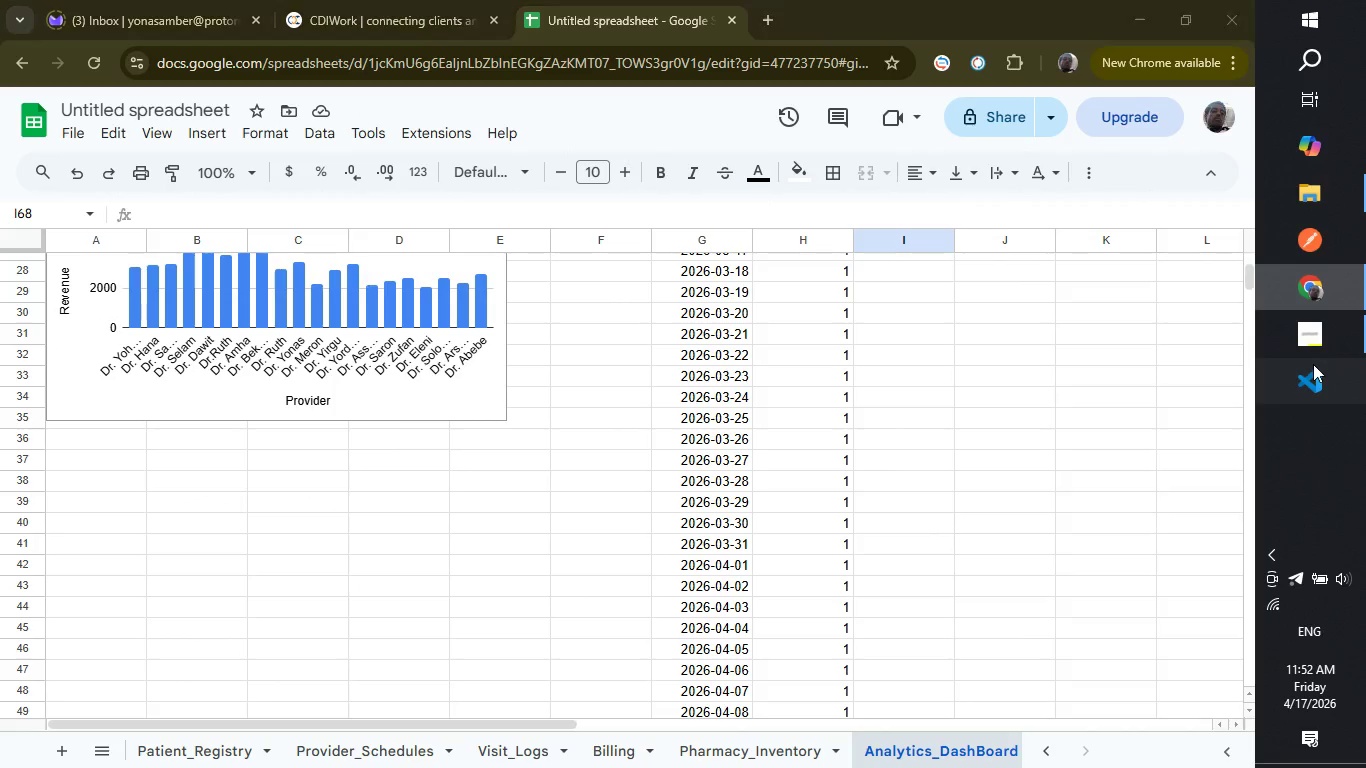 
left_click([1313, 364])
 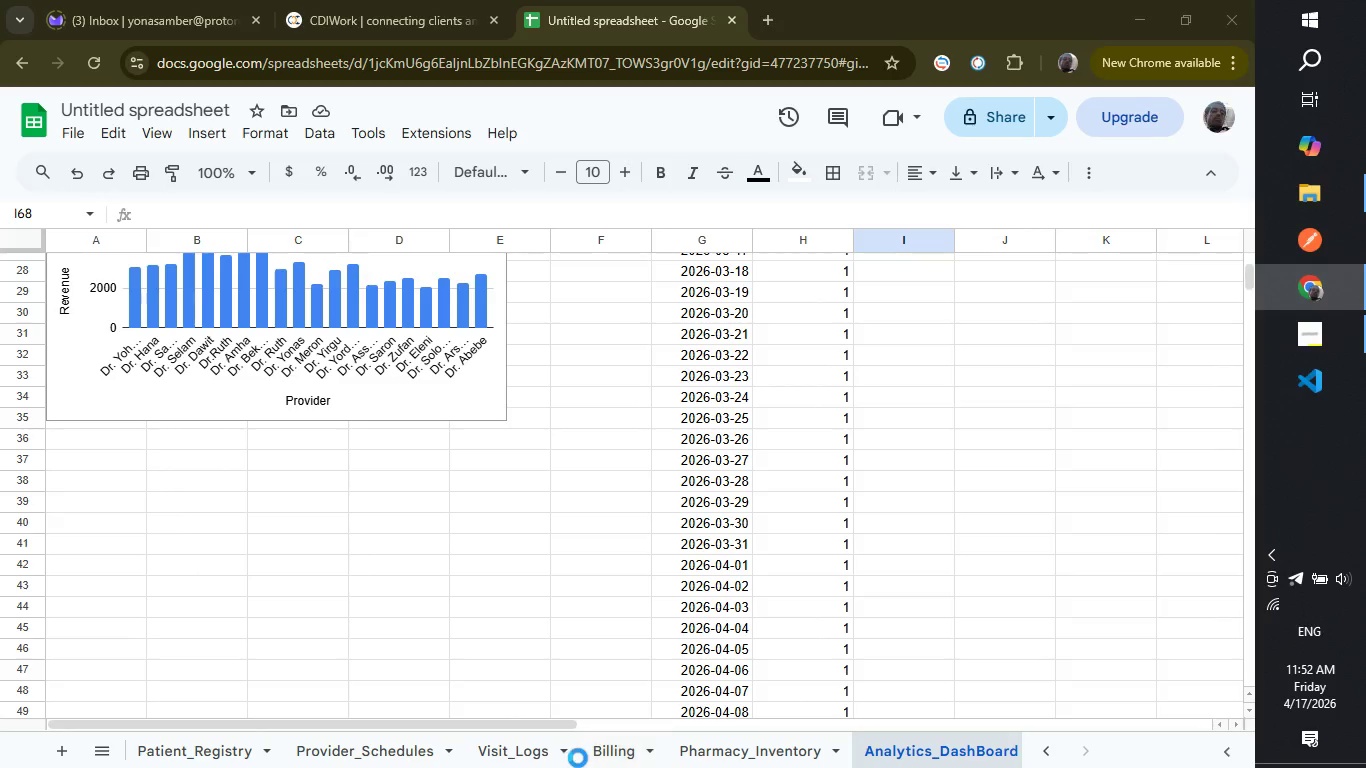 
left_click([514, 752])
 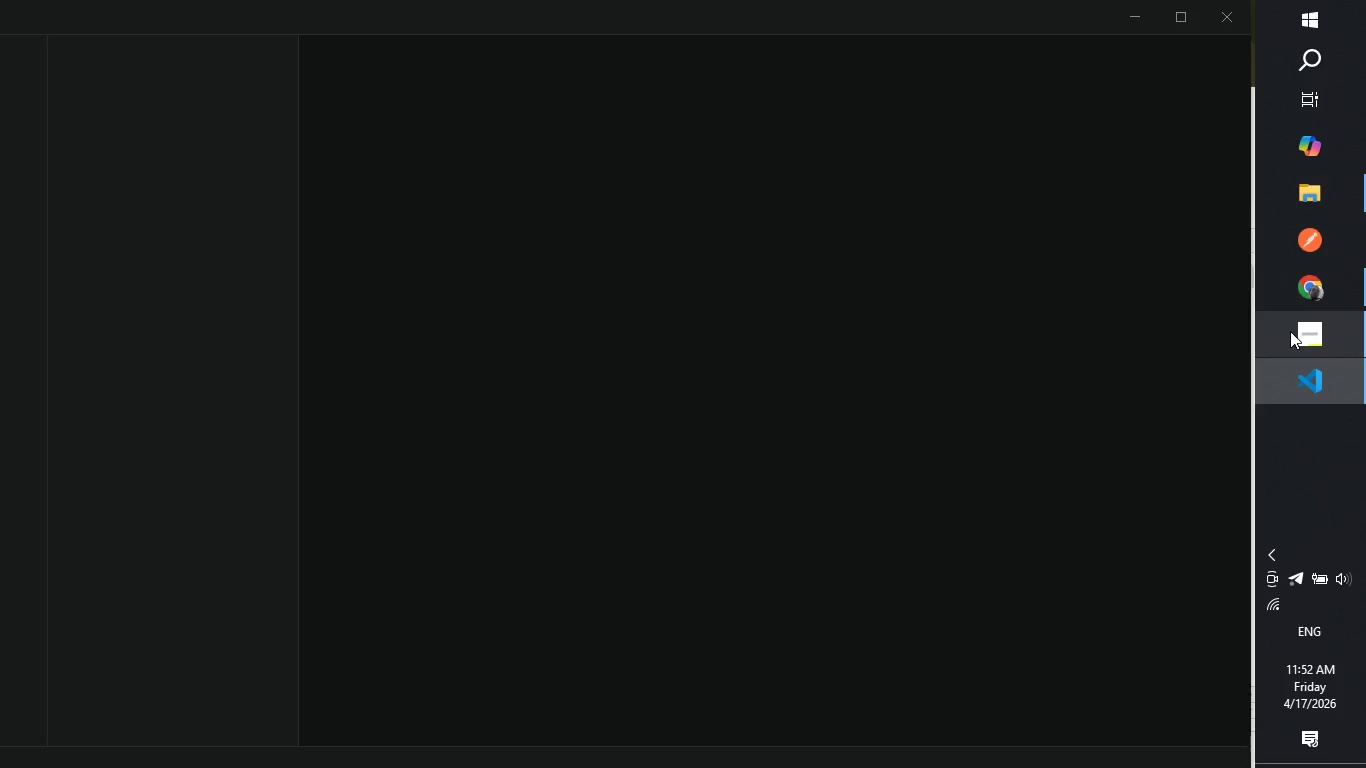 
left_click([1312, 297])
 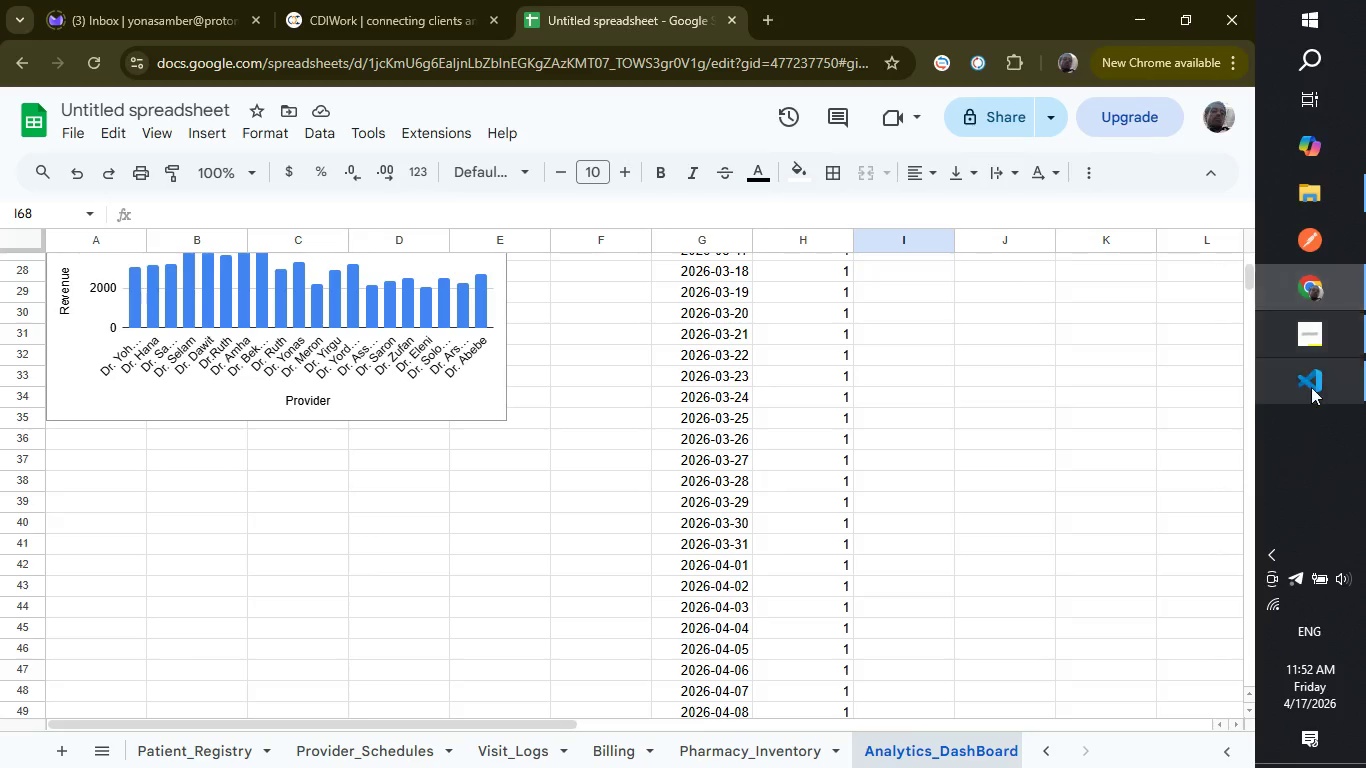 
mouse_move([1288, 392])
 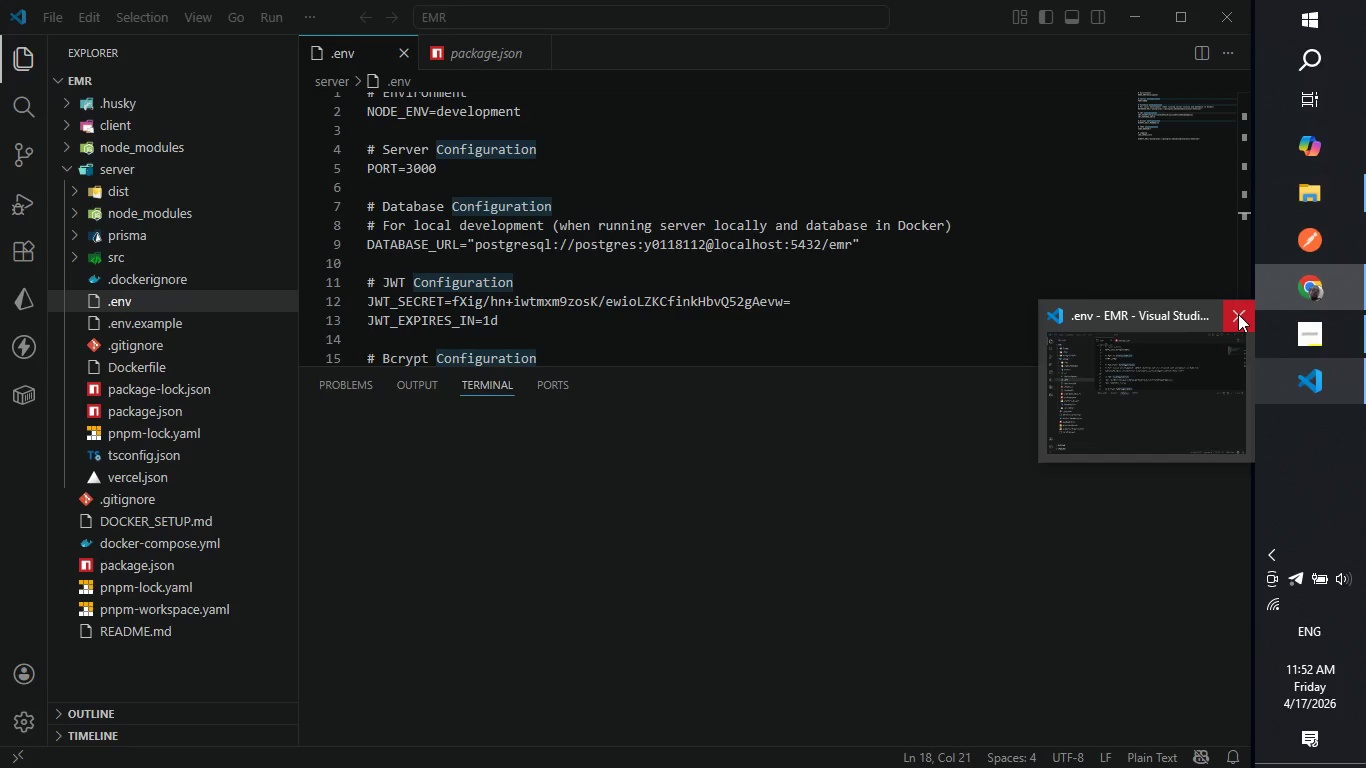 
left_click([1238, 314])
 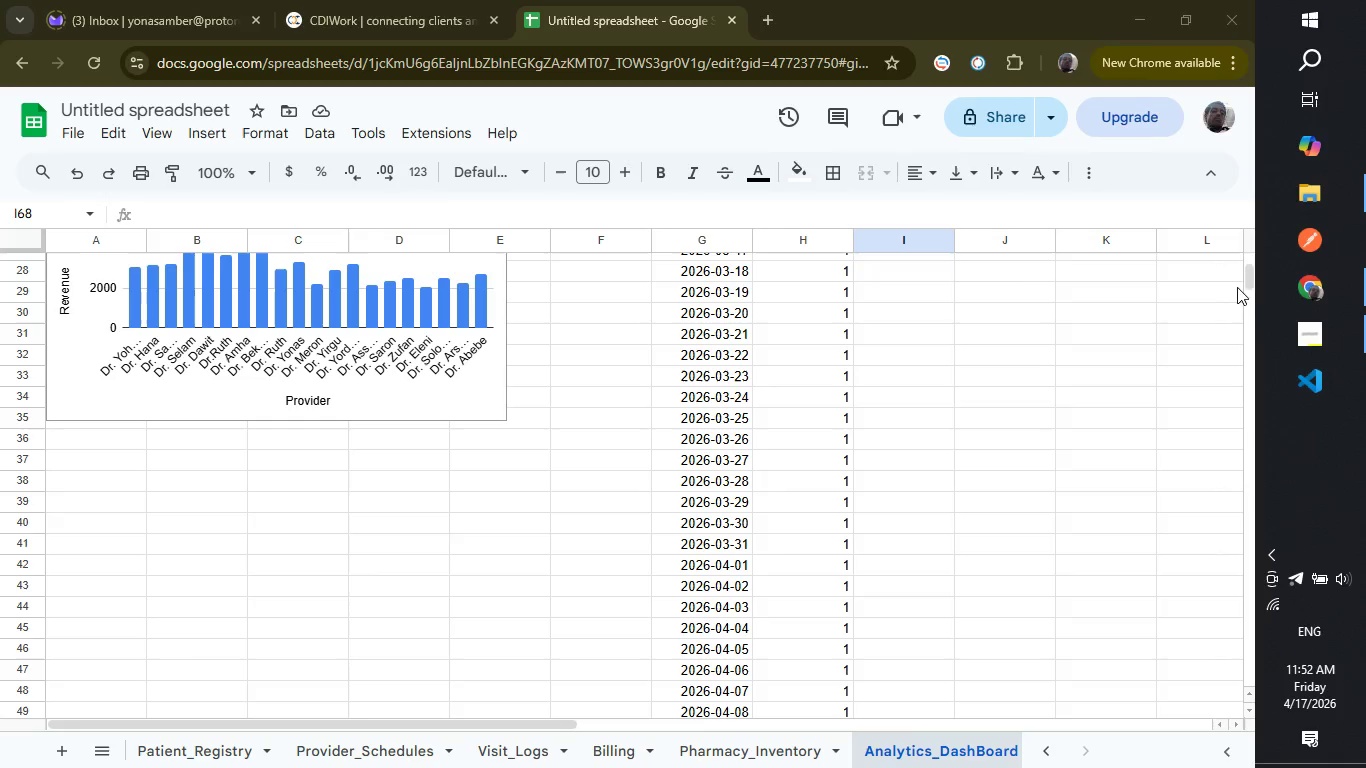 
left_click_drag(start_coordinate=[1253, 282], to_coordinate=[1247, 264])
 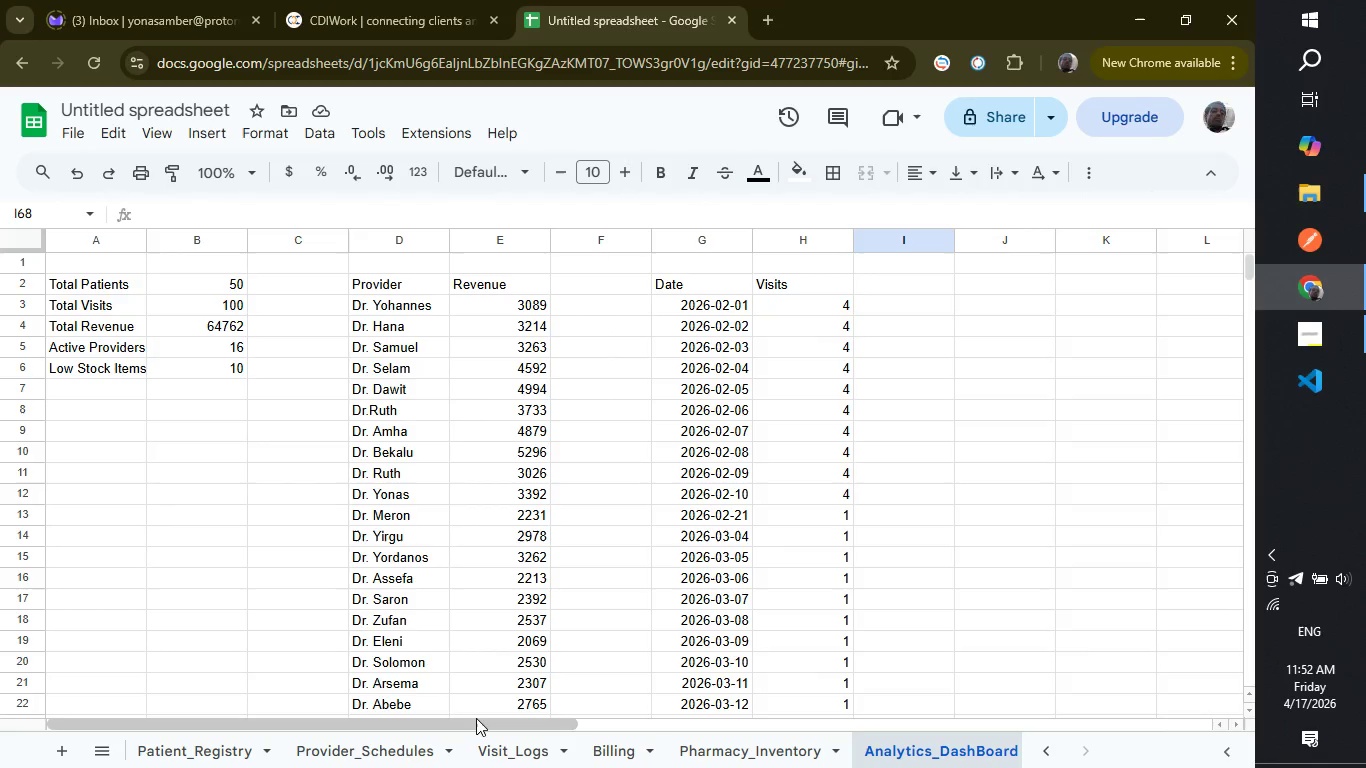 
left_click_drag(start_coordinate=[476, 718], to_coordinate=[426, 714])
 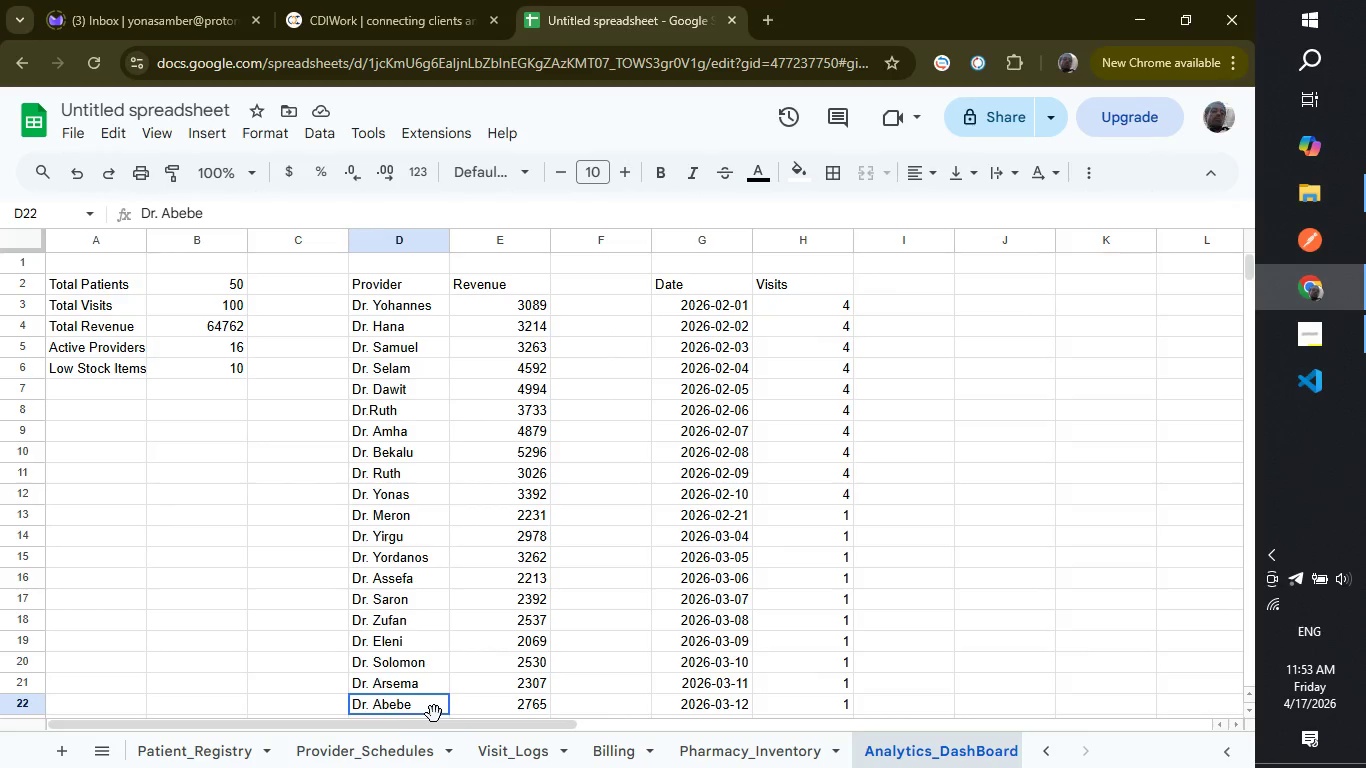 
left_click_drag(start_coordinate=[426, 714], to_coordinate=[434, 714])
 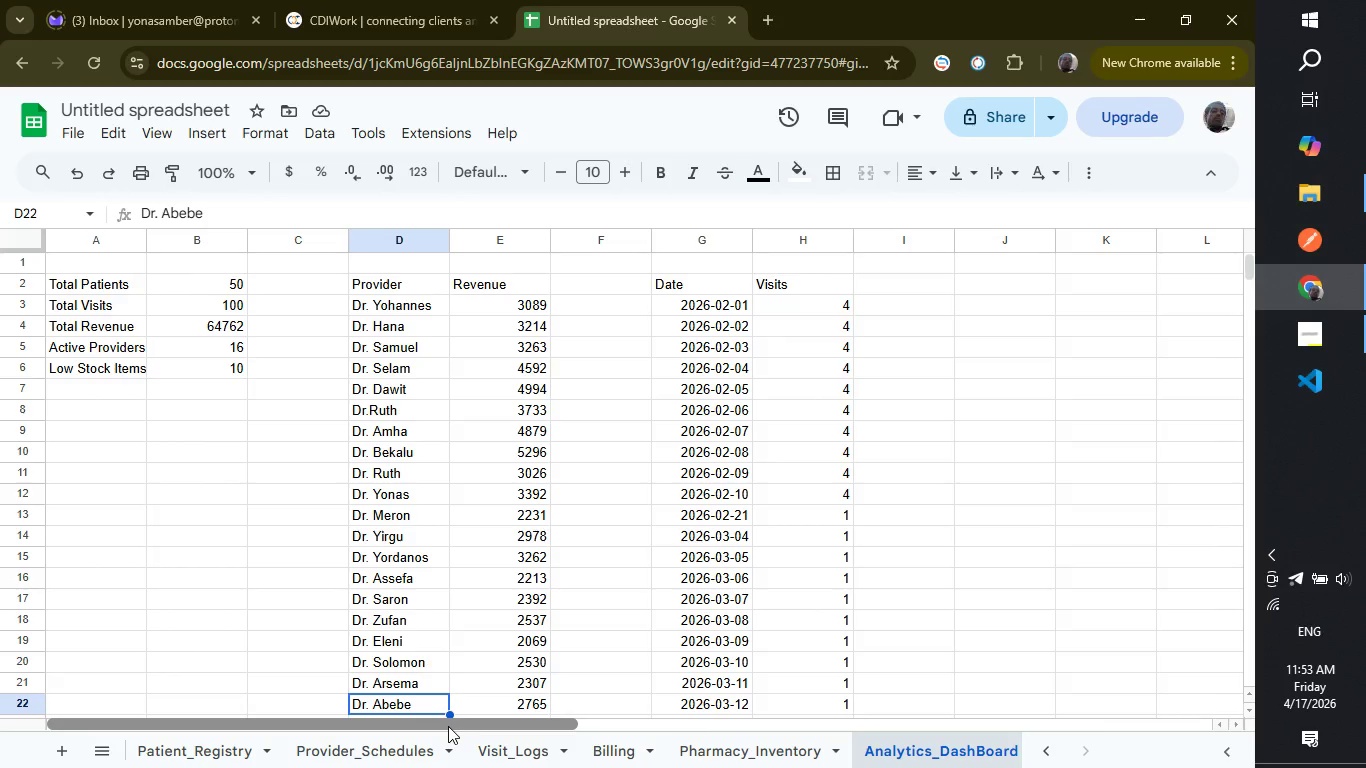 
left_click_drag(start_coordinate=[448, 726], to_coordinate=[375, 753])
 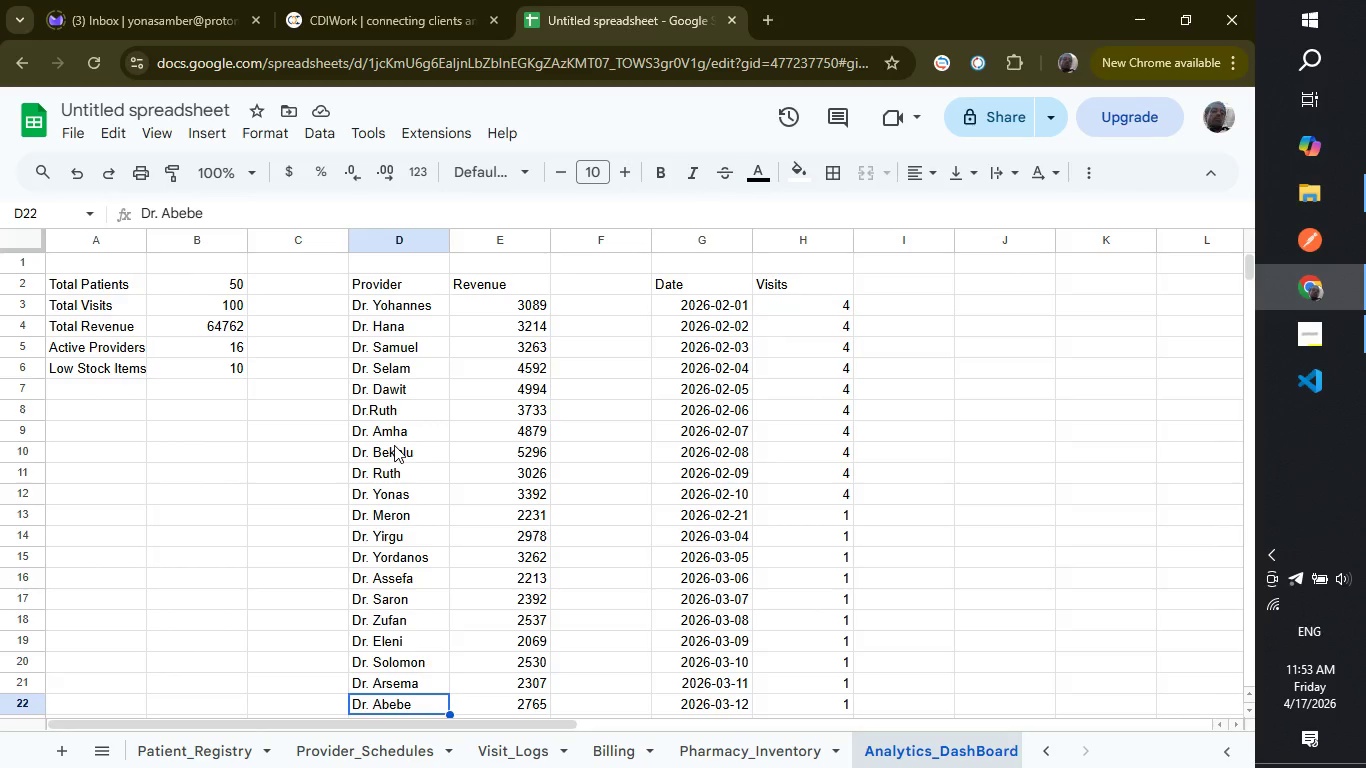 
wait(34.83)
 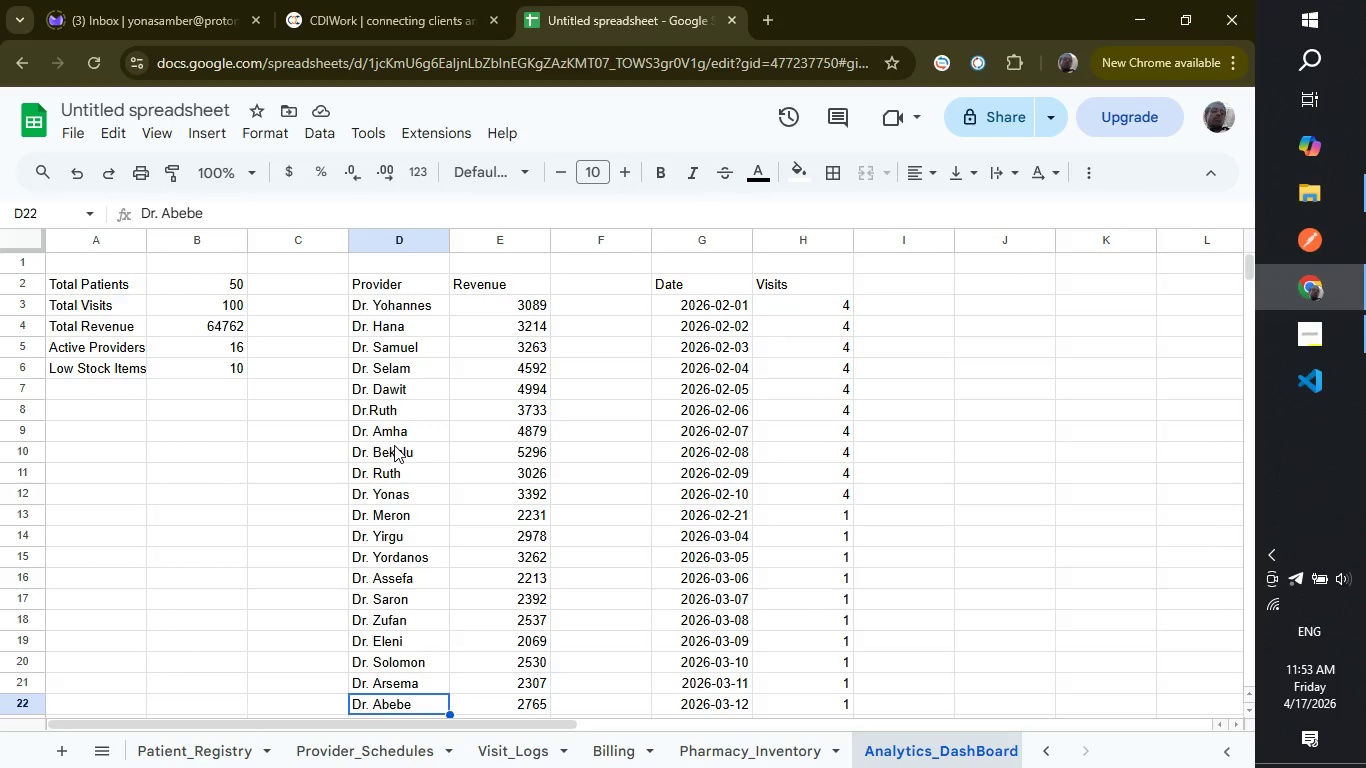 
left_click_drag(start_coordinate=[387, 724], to_coordinate=[363, 718])
 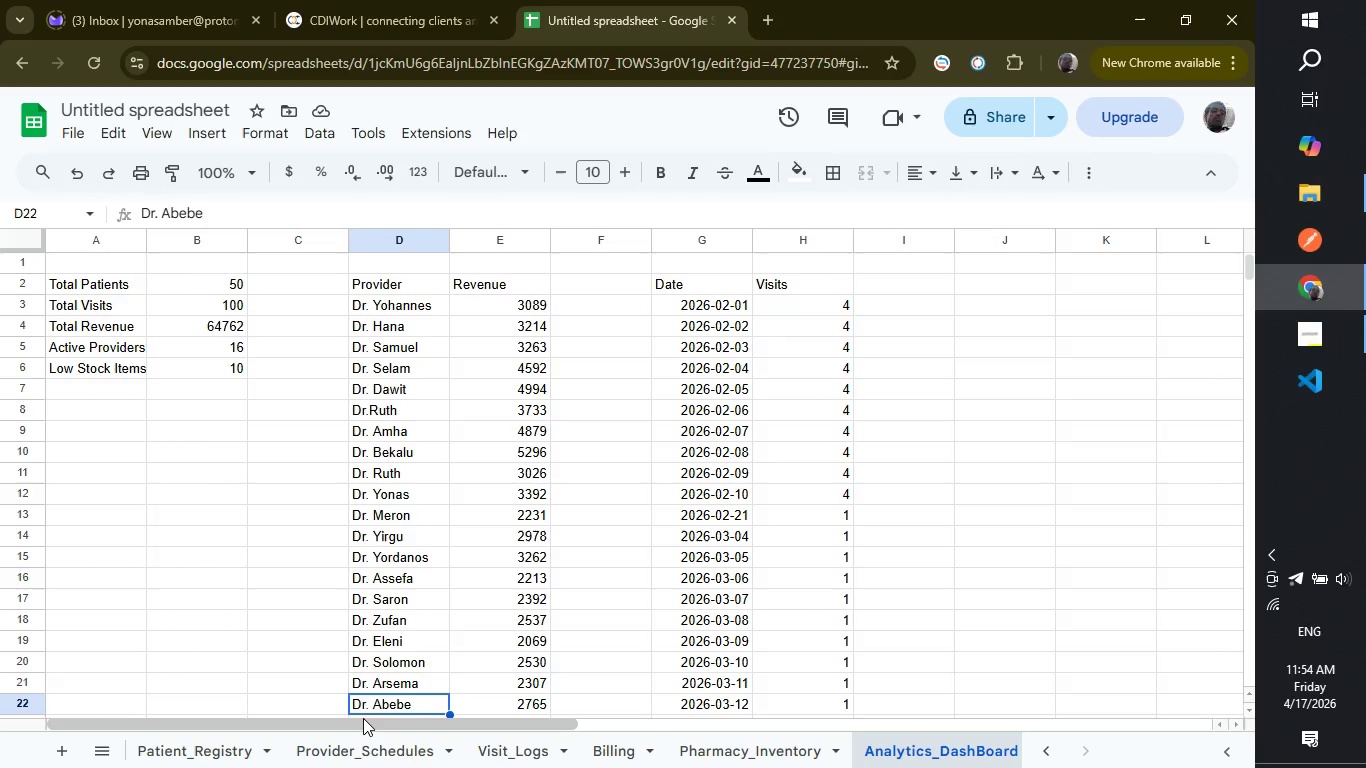 
wait(21.88)
 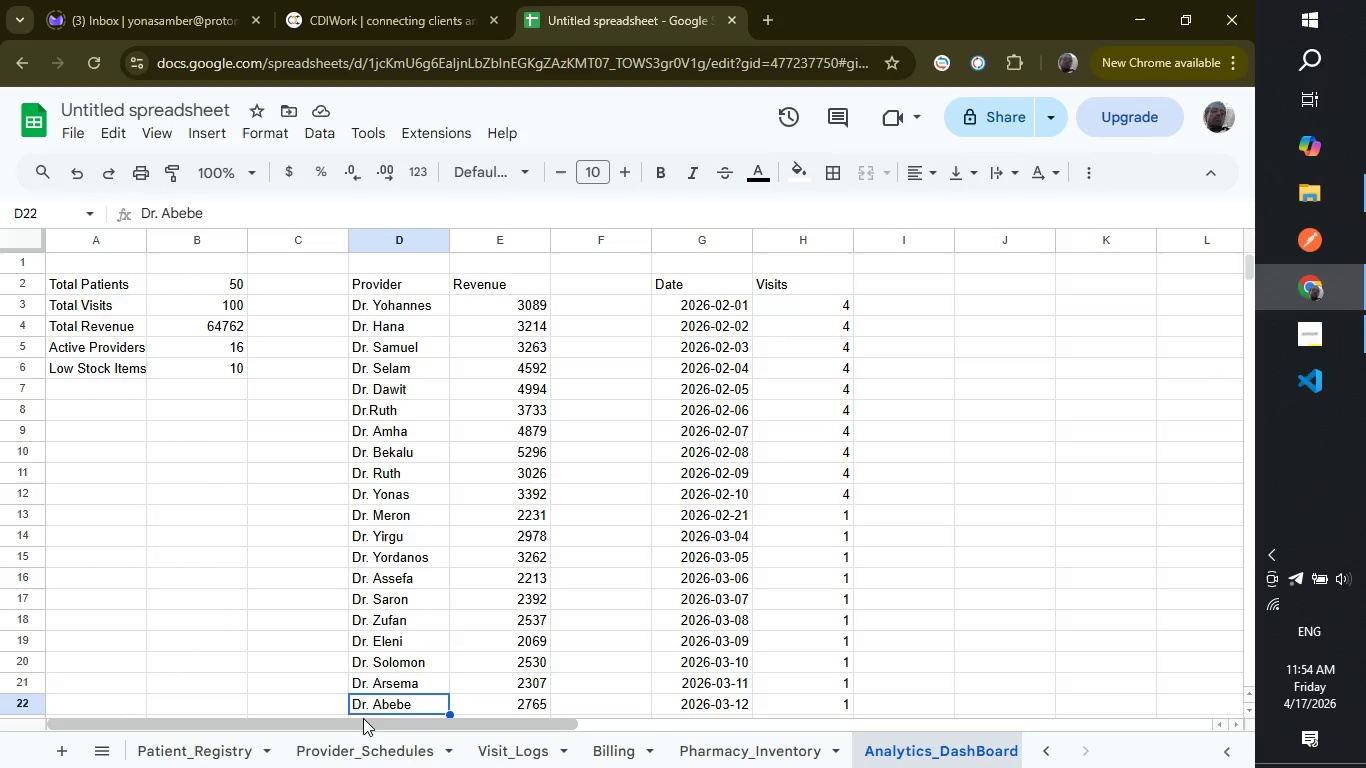 
left_click_drag(start_coordinate=[1251, 265], to_coordinate=[1241, 266])
 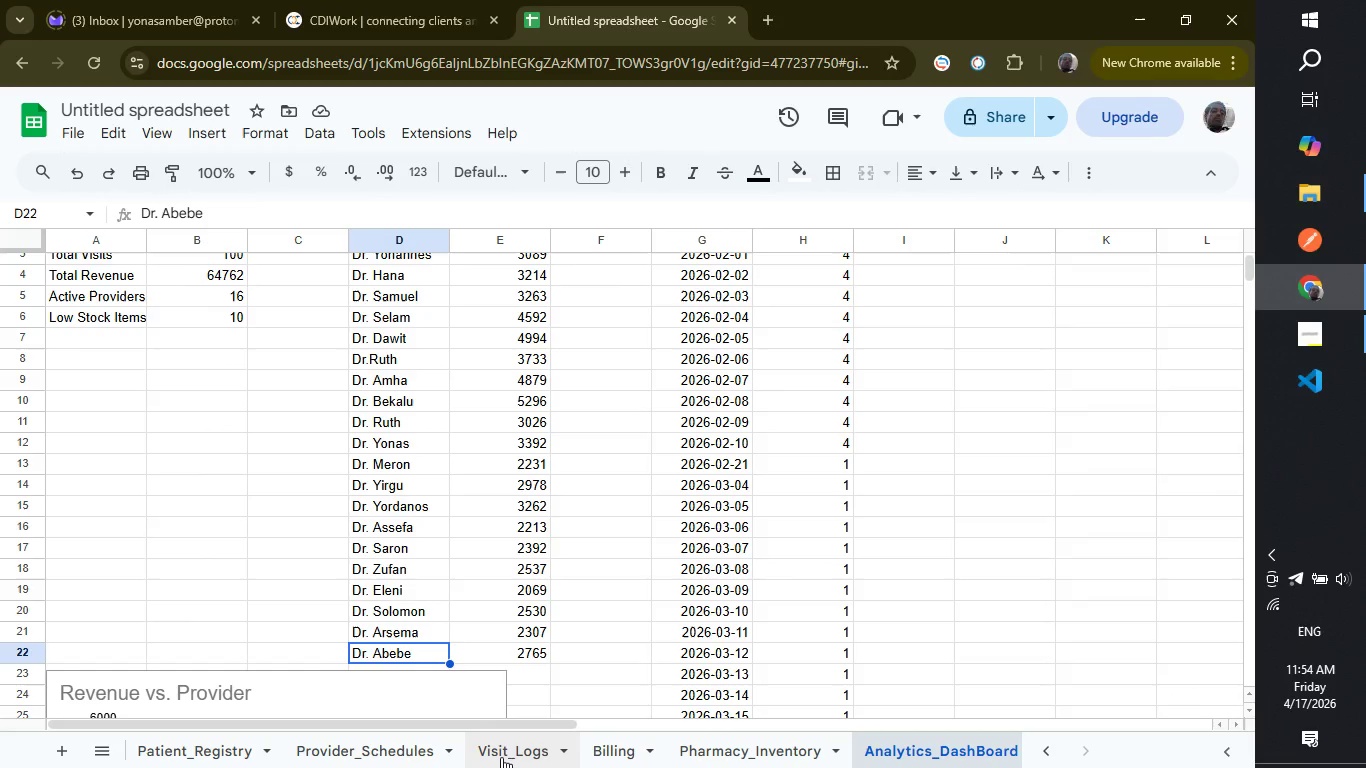 
left_click([501, 757])
 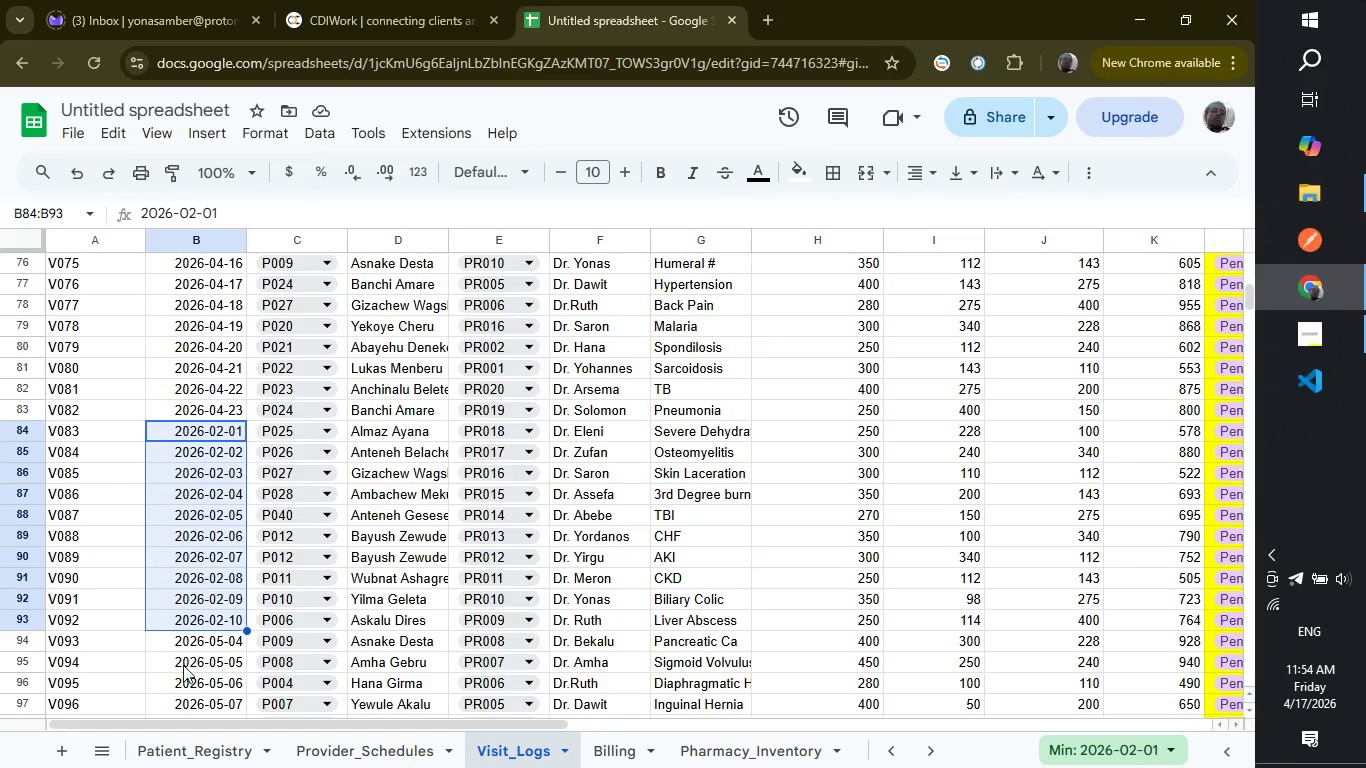 
left_click([183, 665])
 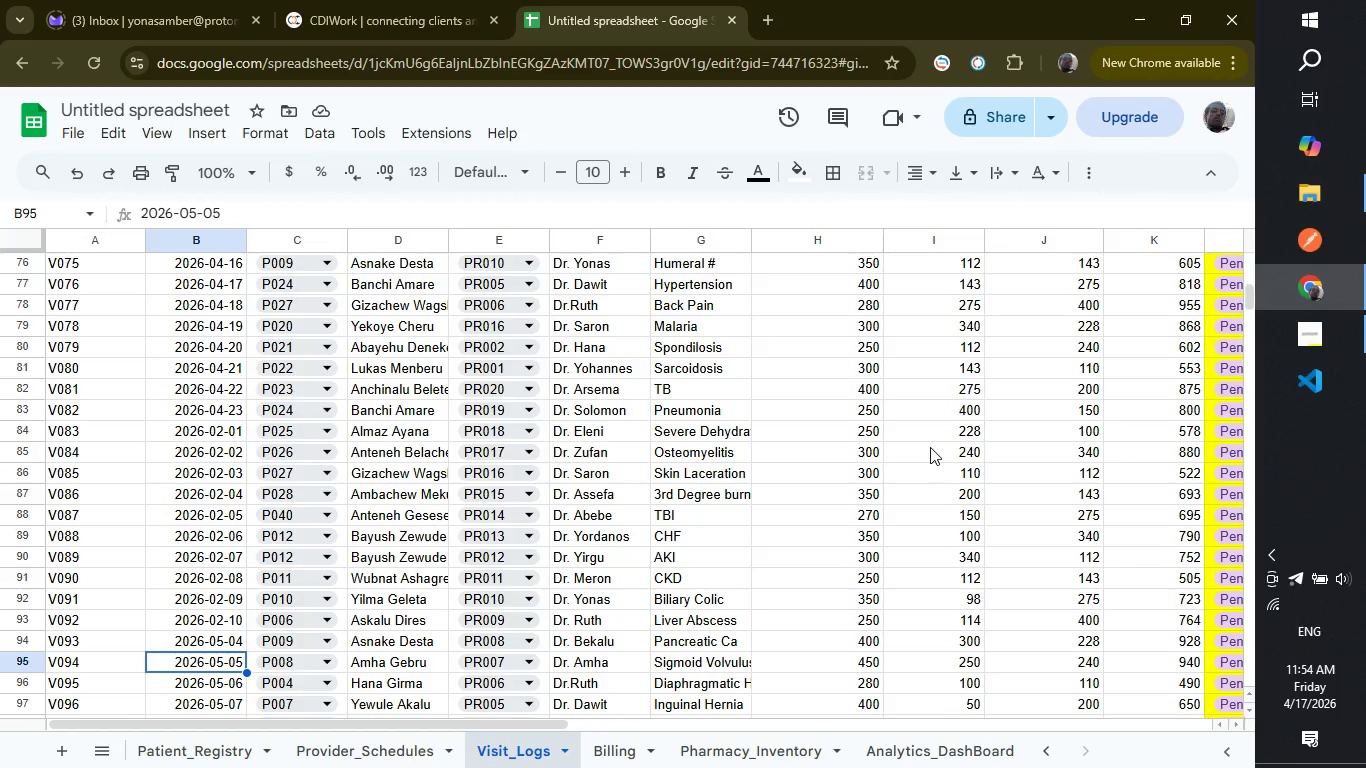 
hold_key(key=ArrowDown, duration=1.0)
 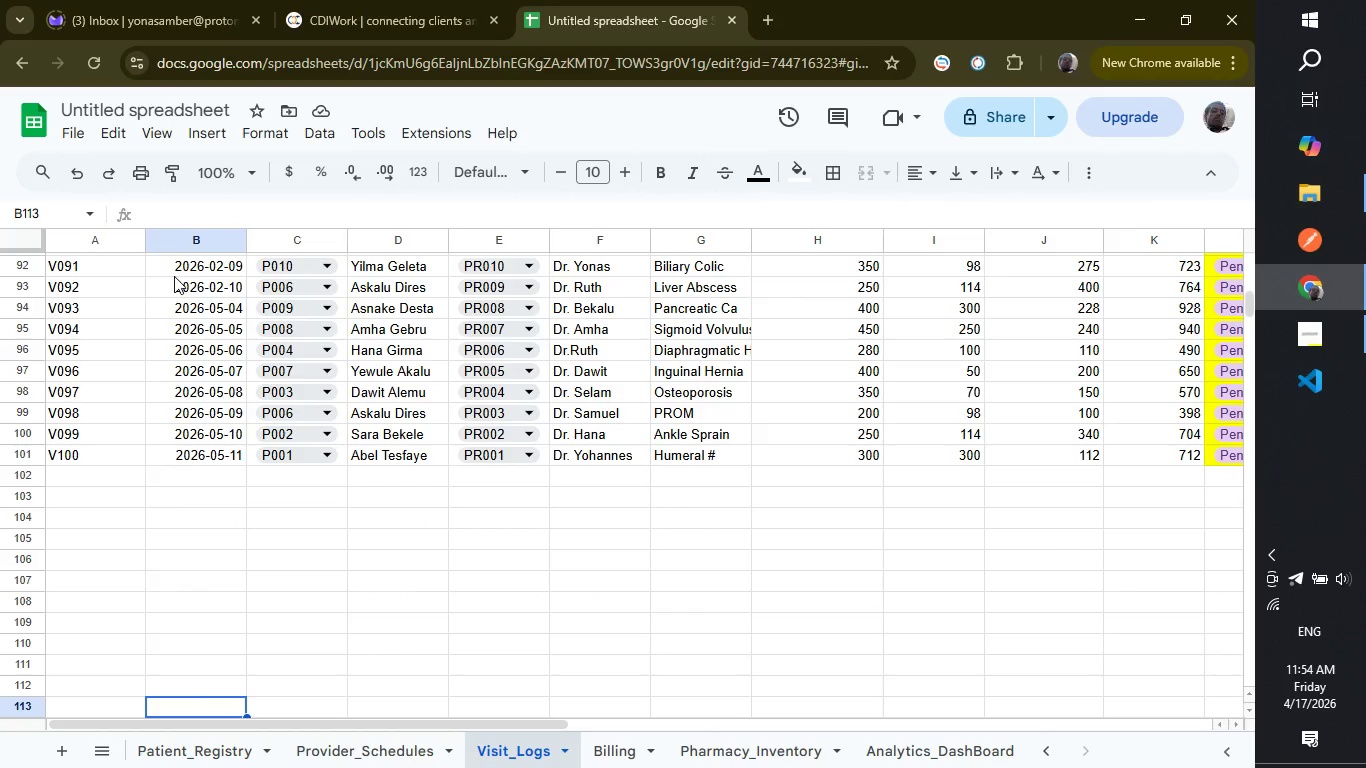 
left_click_drag(start_coordinate=[174, 276], to_coordinate=[203, 453])
 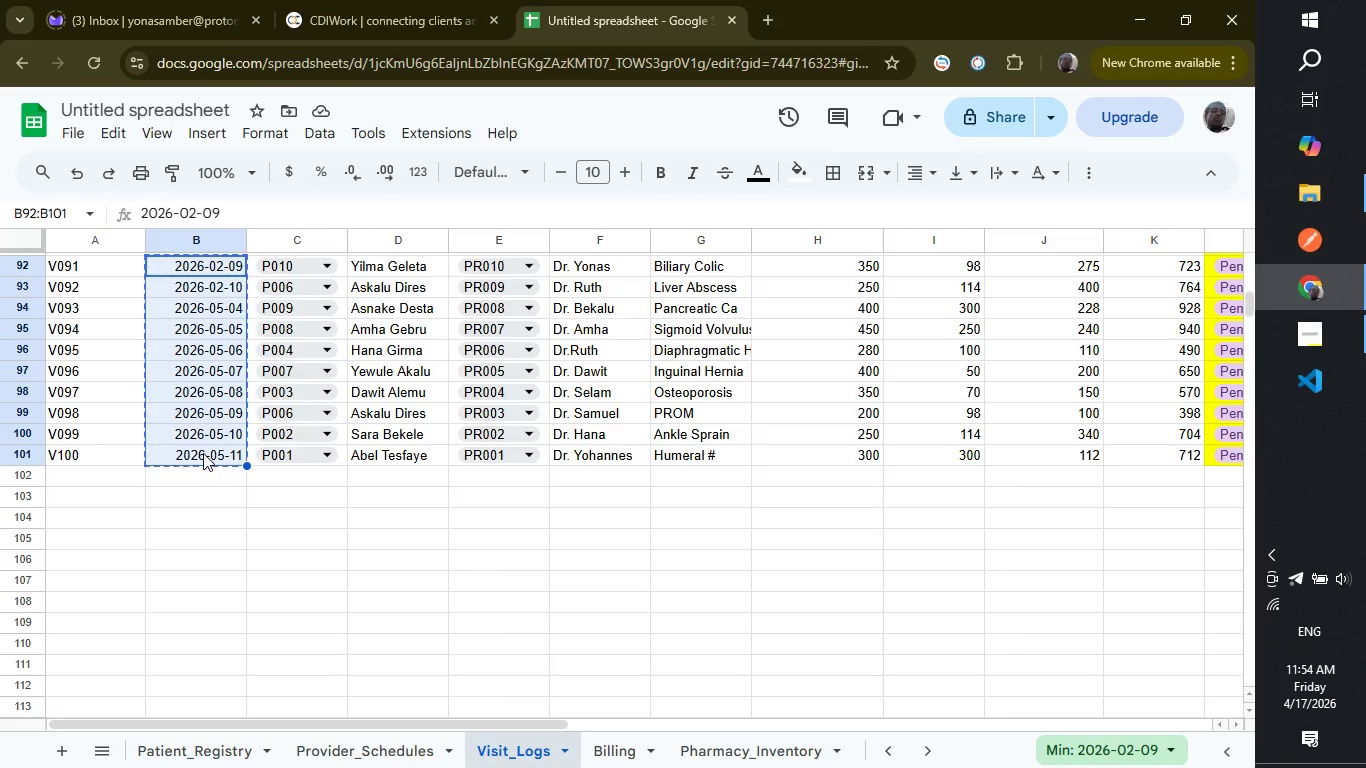 
key(Control+ControlLeft)
 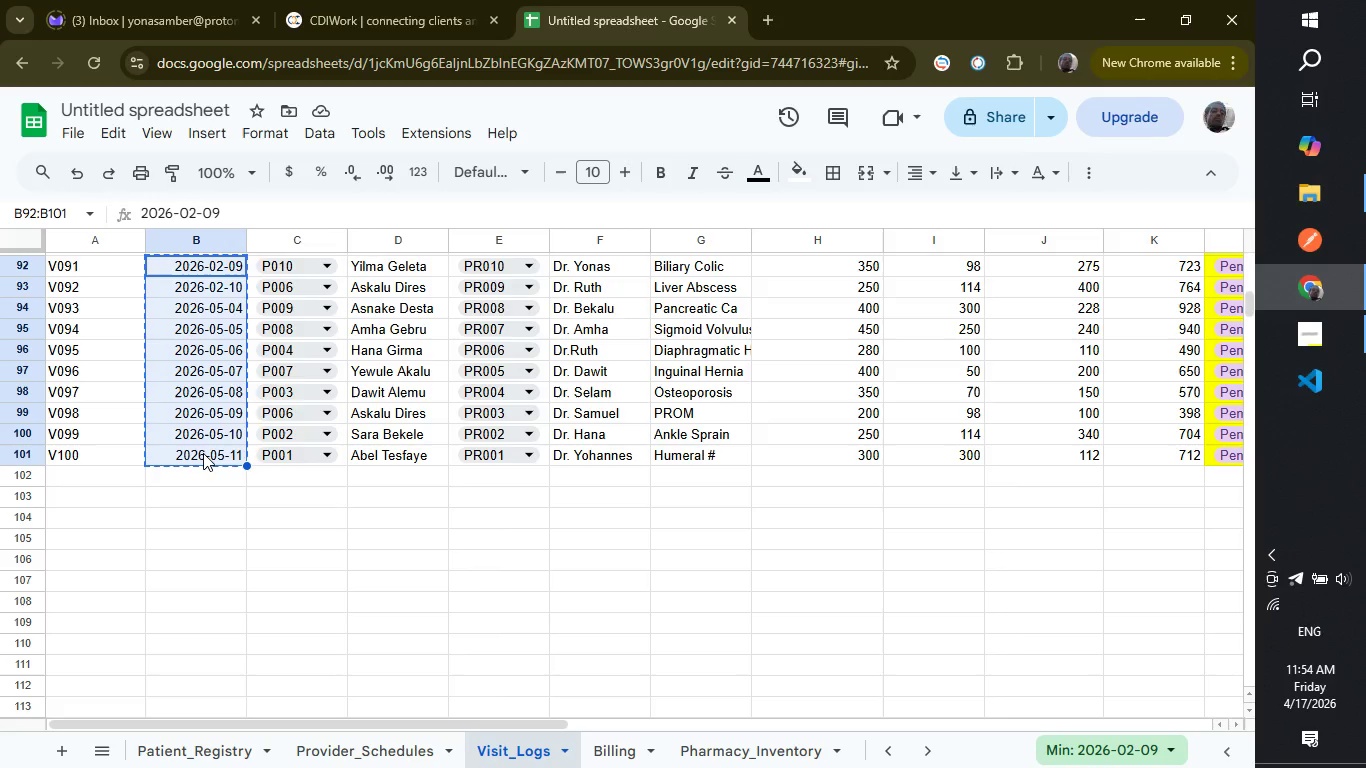 
key(Control+C)
 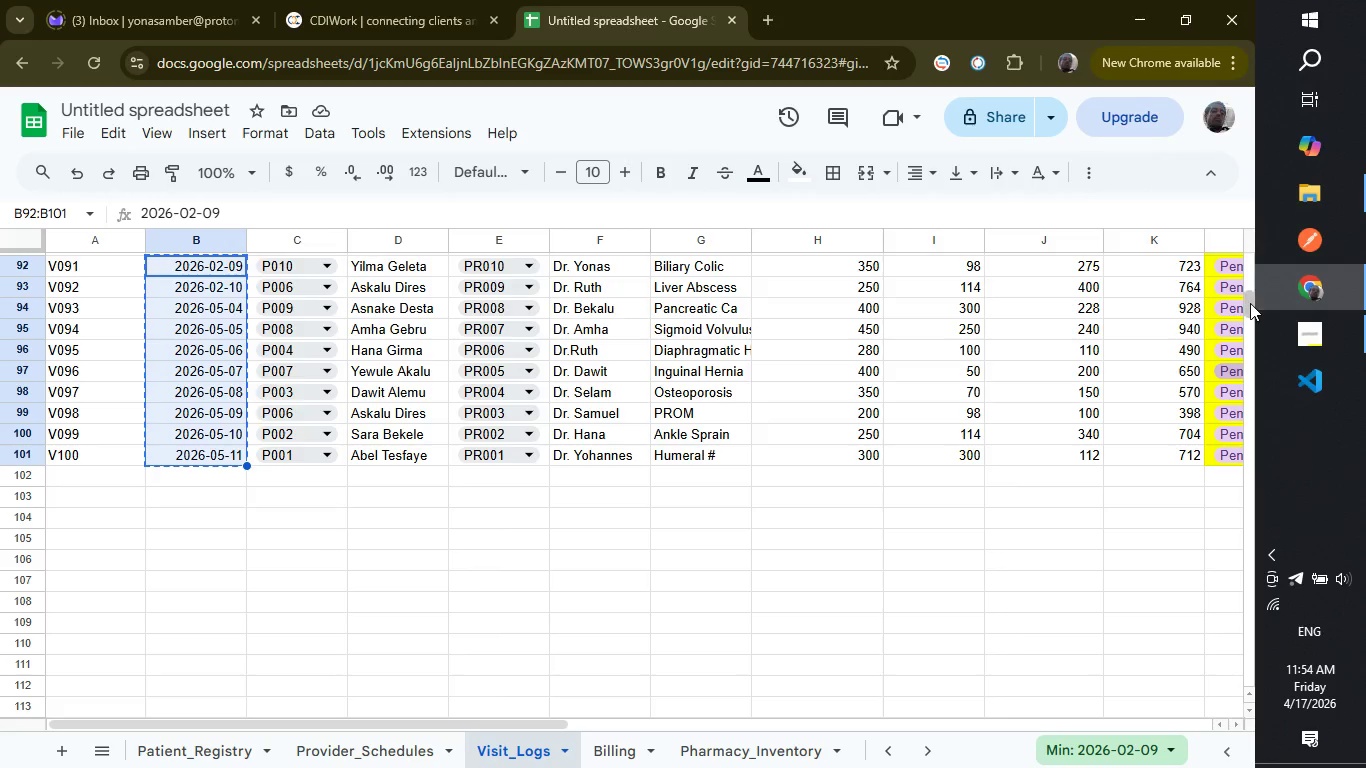 
left_click_drag(start_coordinate=[1250, 304], to_coordinate=[1250, 256])
 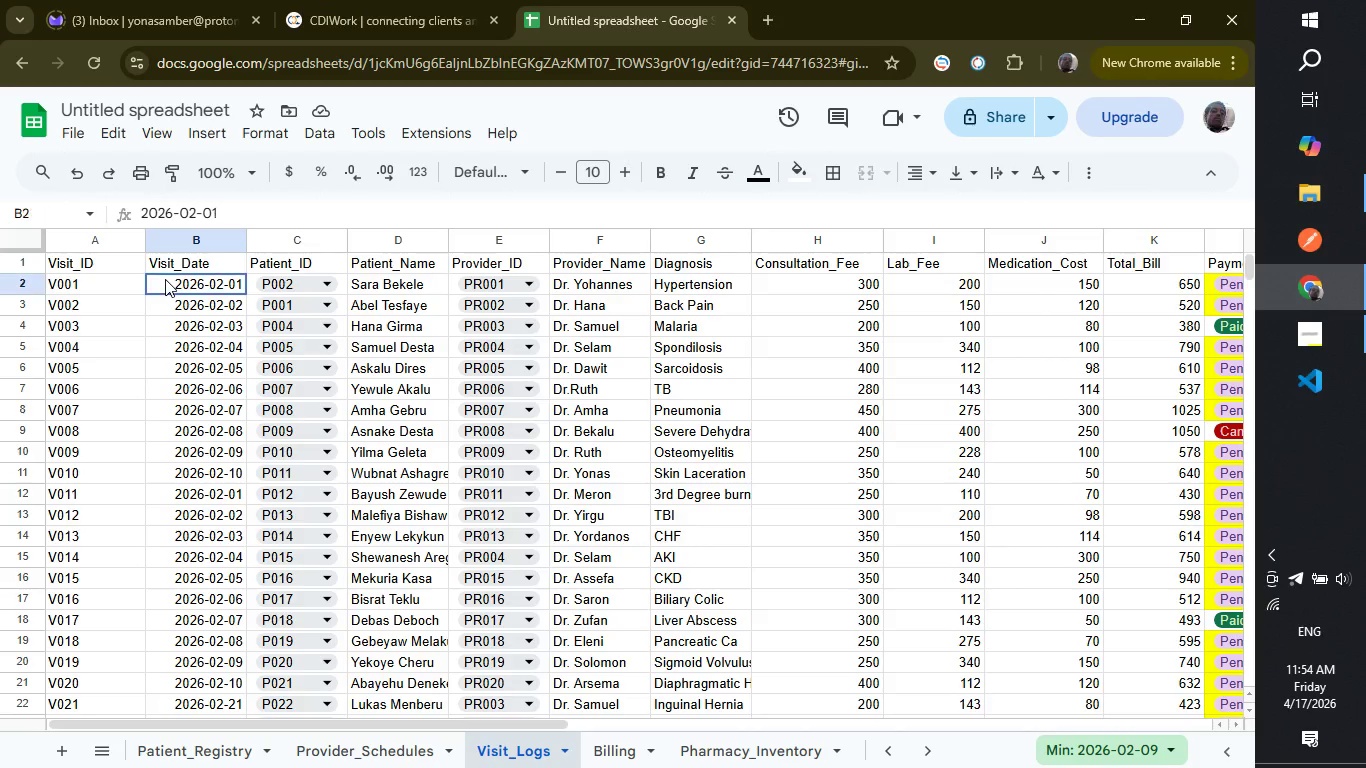 
left_click_drag(start_coordinate=[165, 278], to_coordinate=[190, 413])
 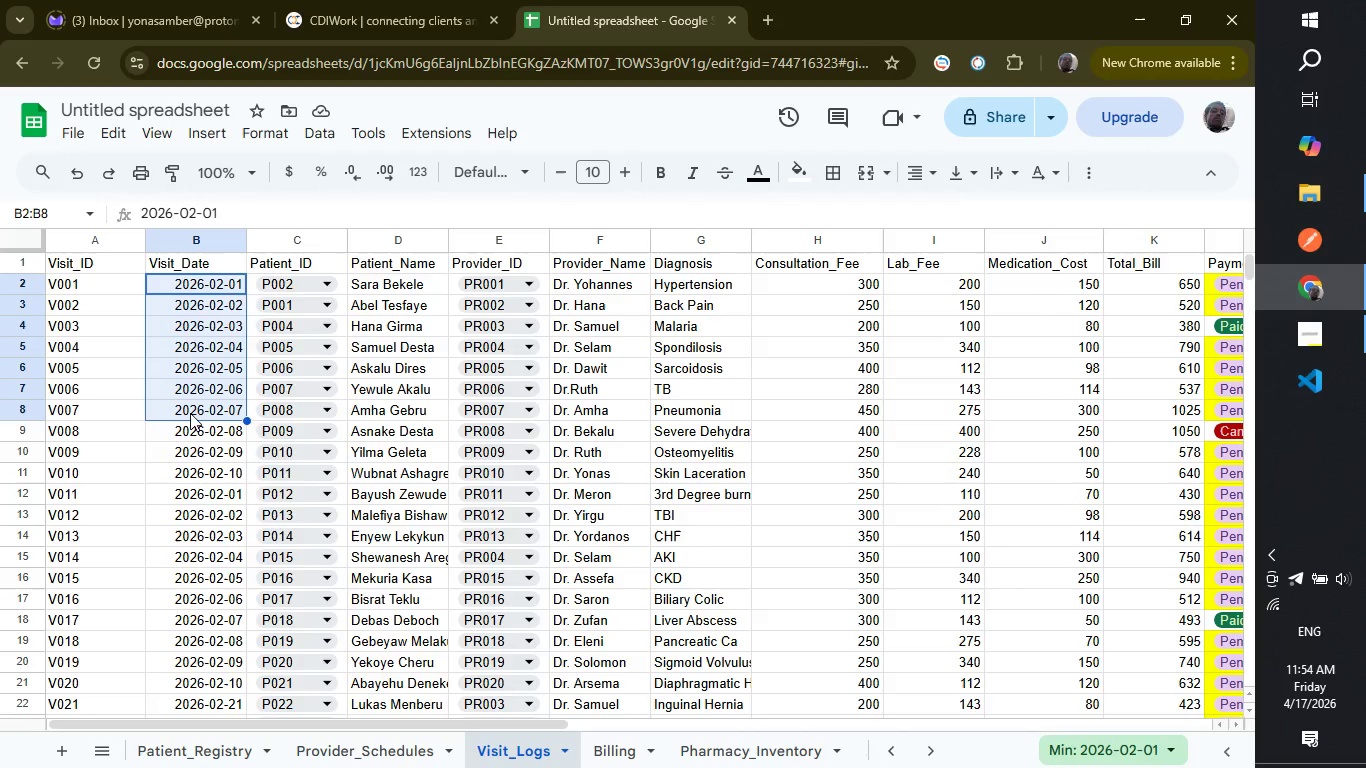 
key(Control+ControlLeft)
 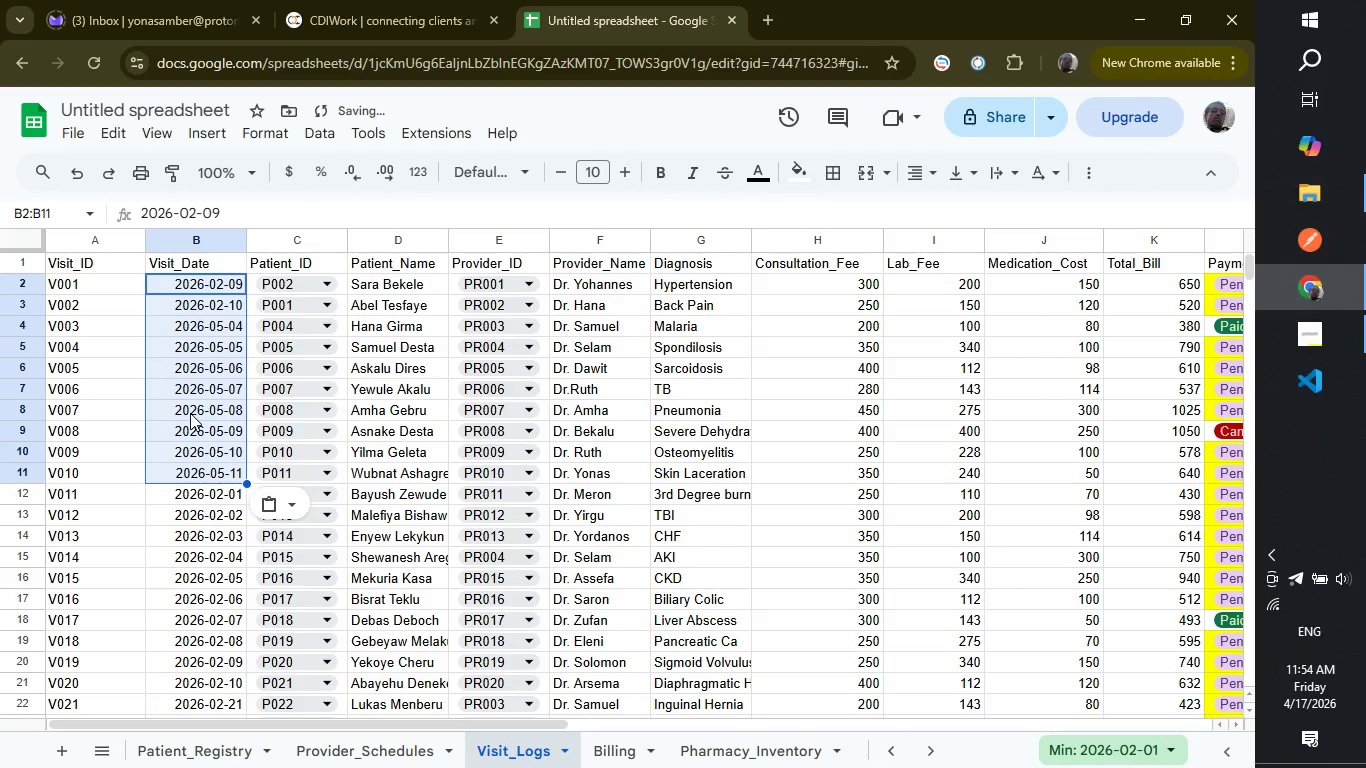 
key(Control+V)
 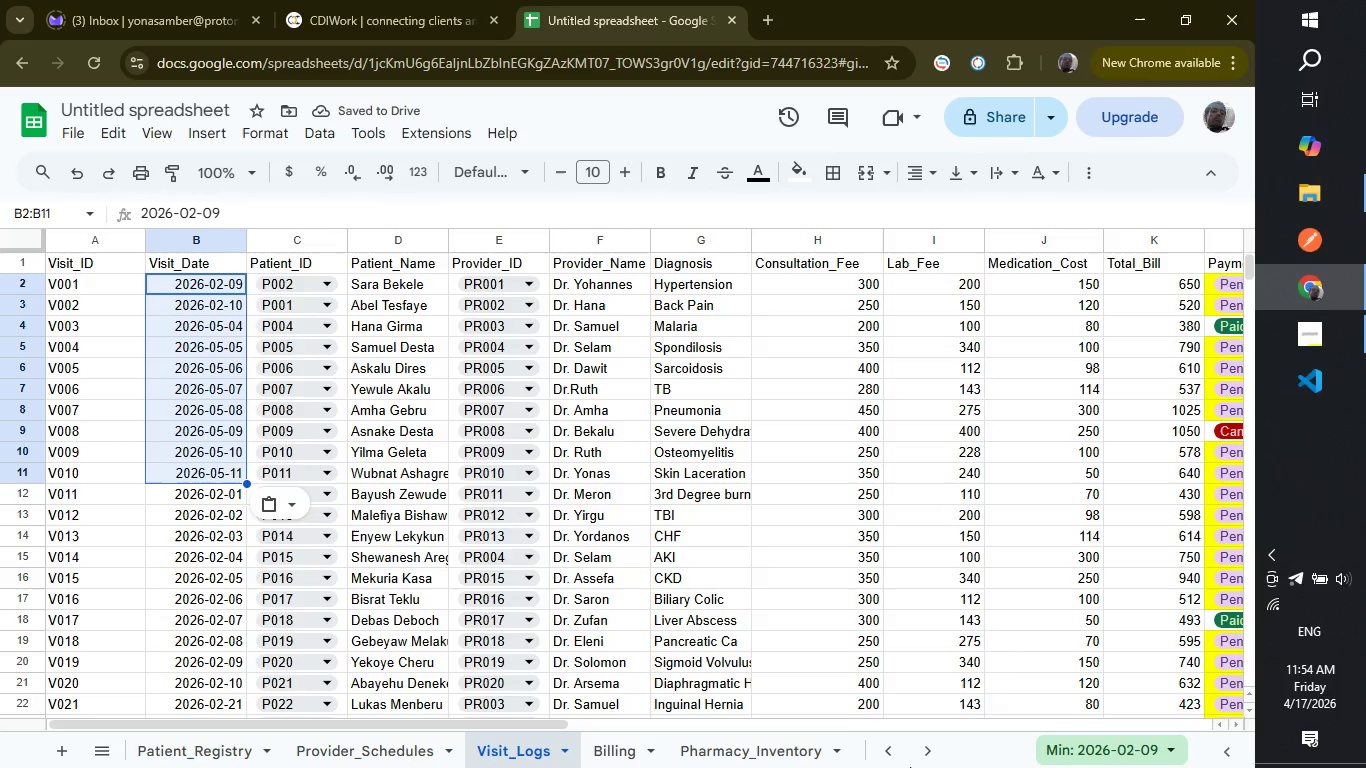 
left_click([724, 748])
 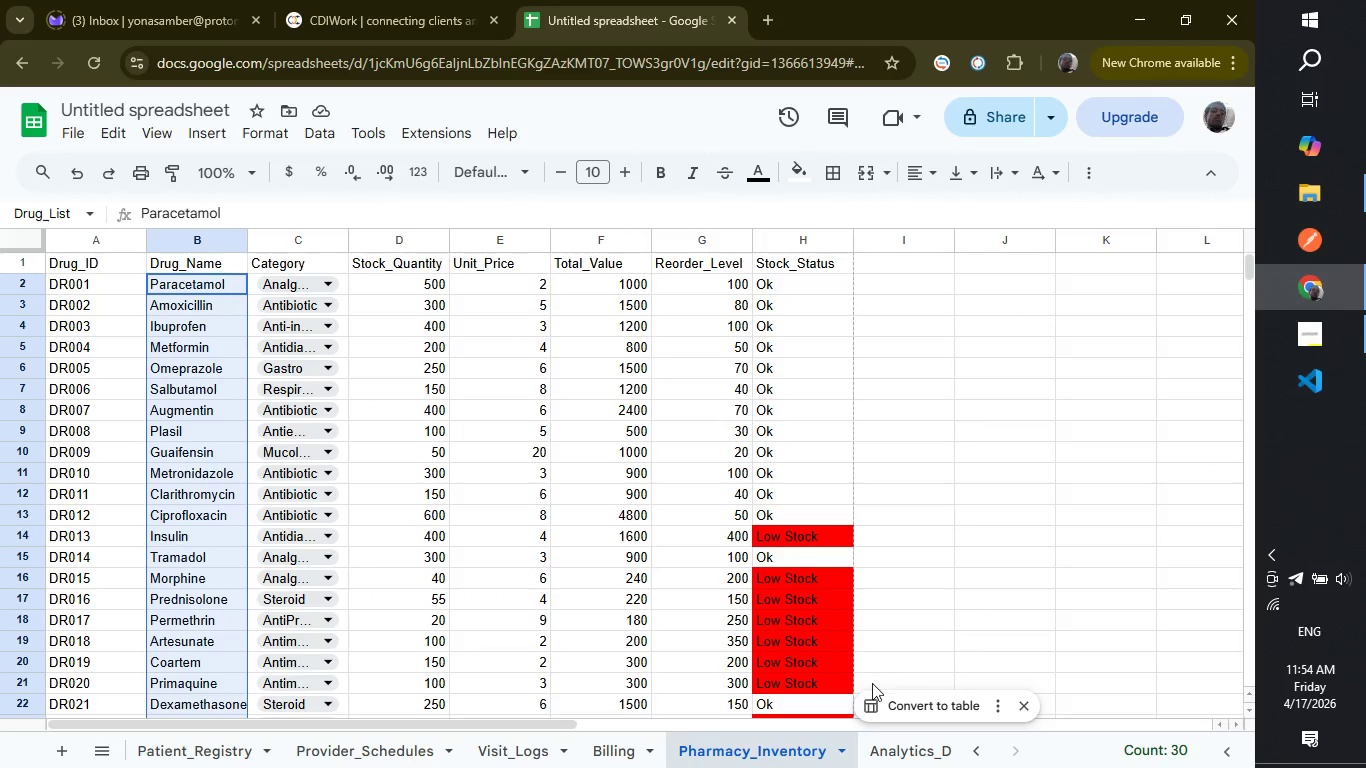 
left_click([912, 752])
 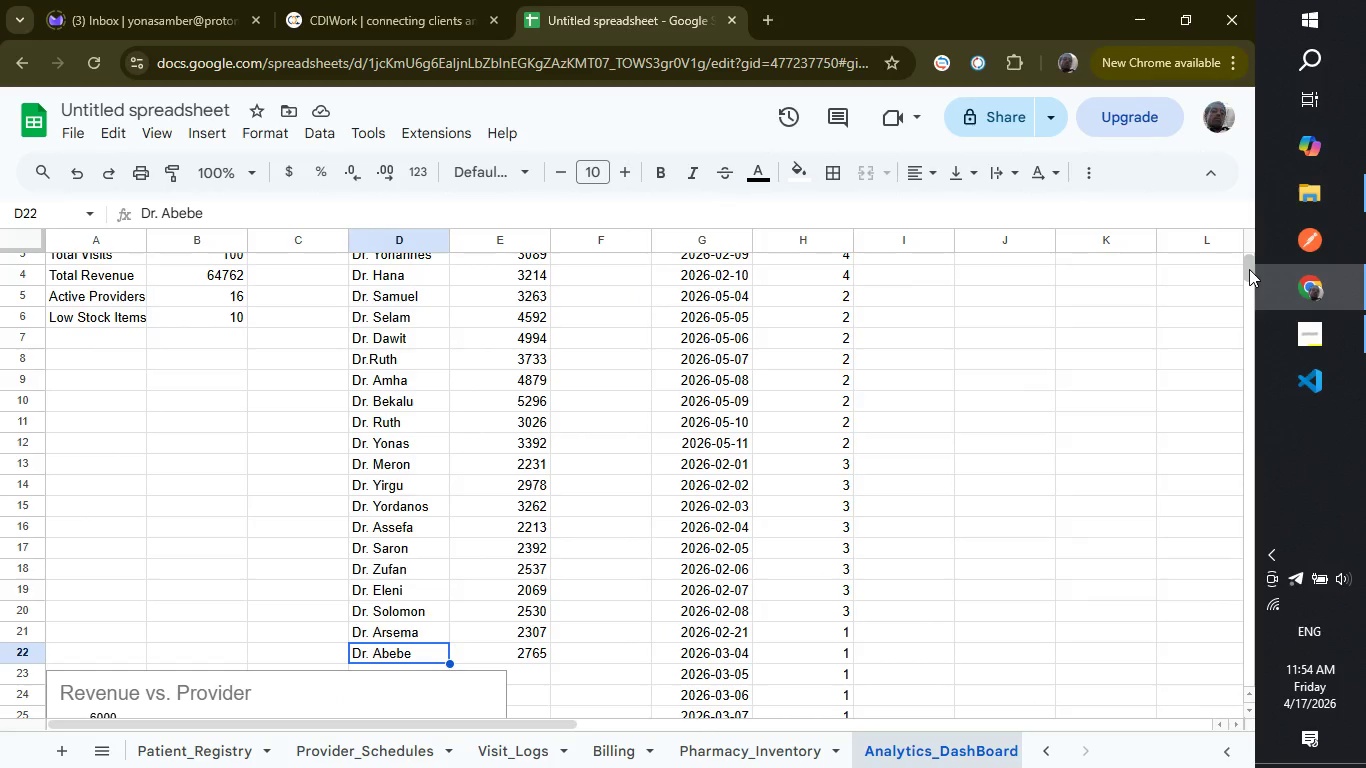 
left_click_drag(start_coordinate=[1249, 269], to_coordinate=[1245, 293])
 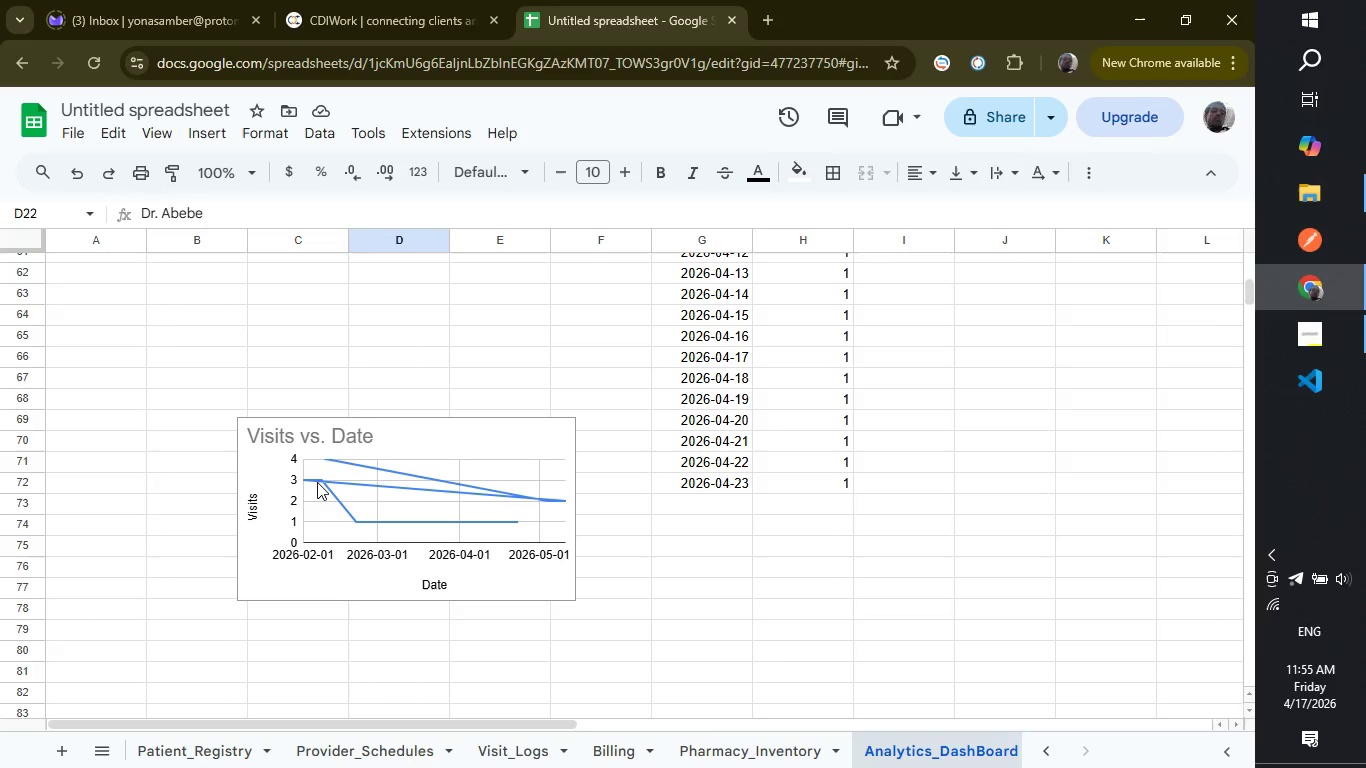 
wait(27.72)
 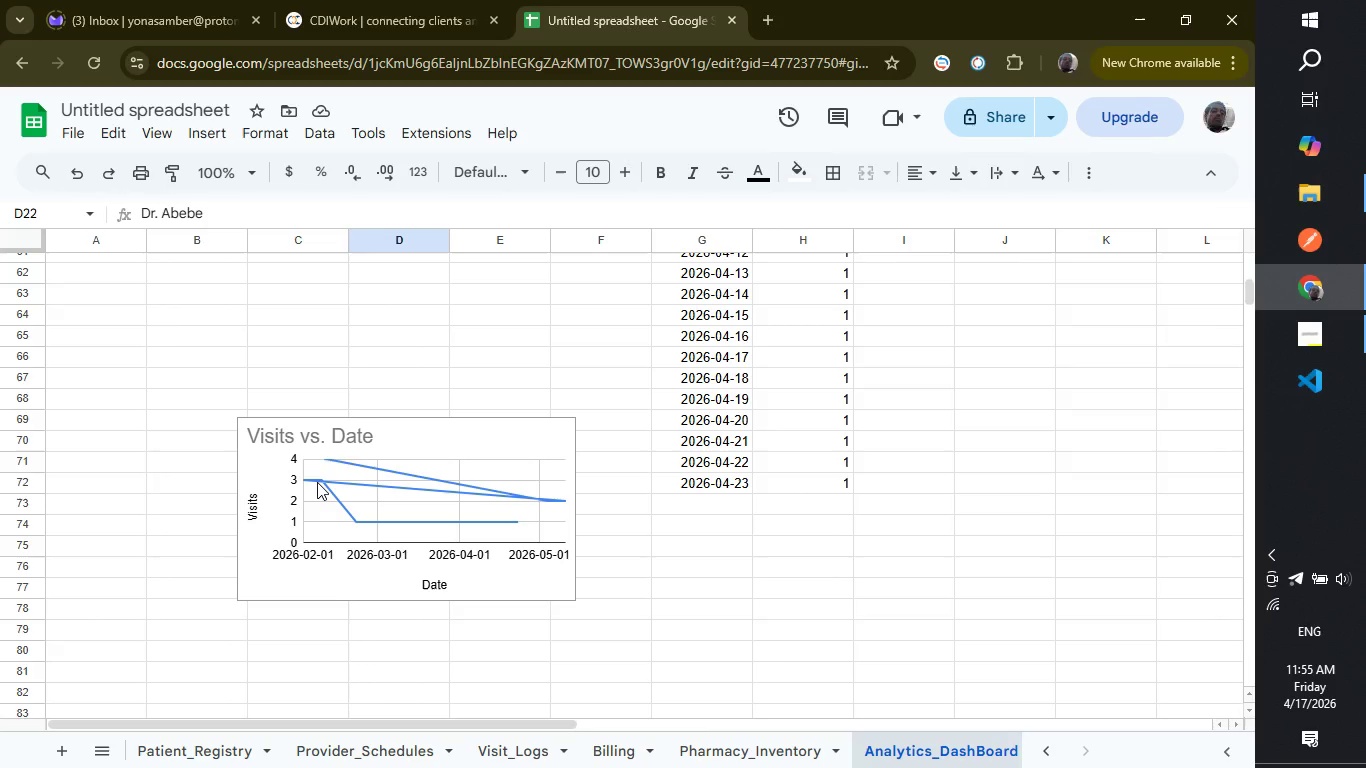 
left_click_drag(start_coordinate=[1247, 294], to_coordinate=[1246, 267])
 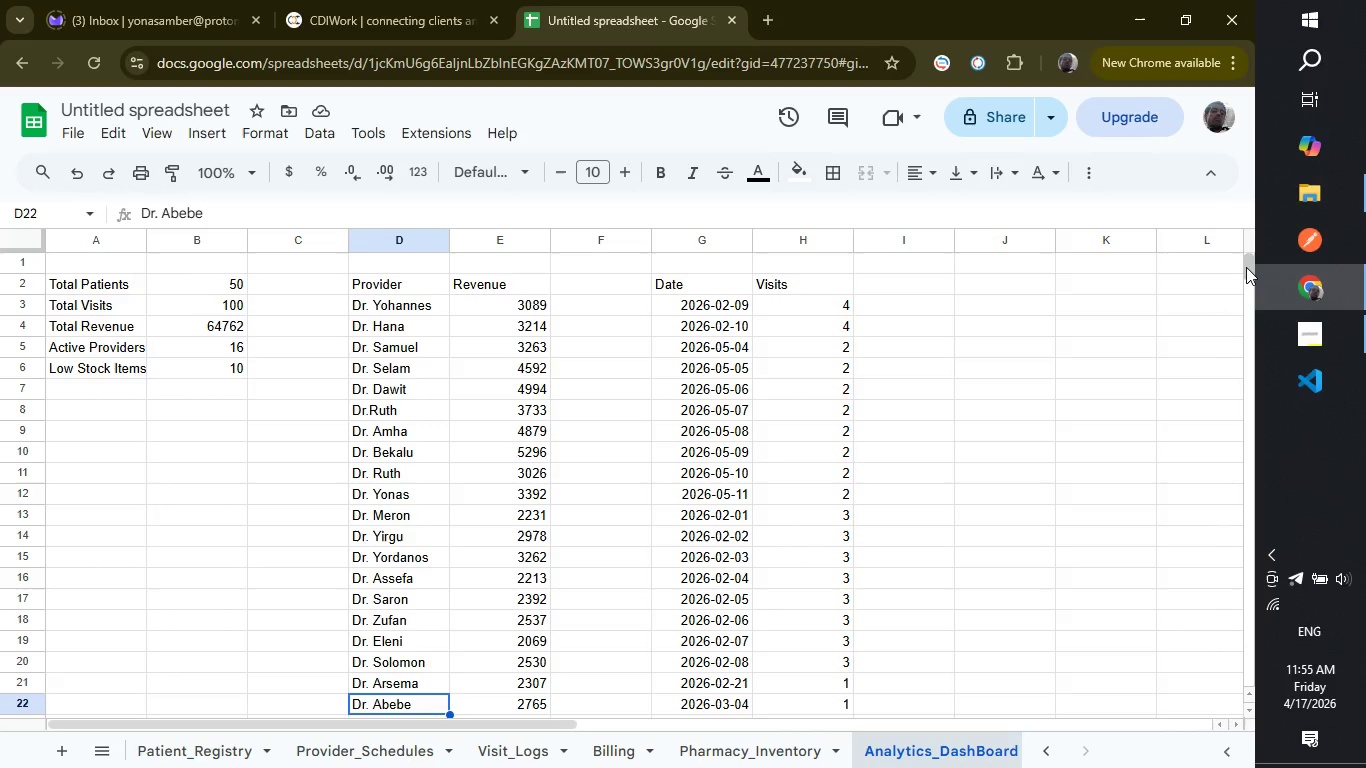 
wait(10.84)
 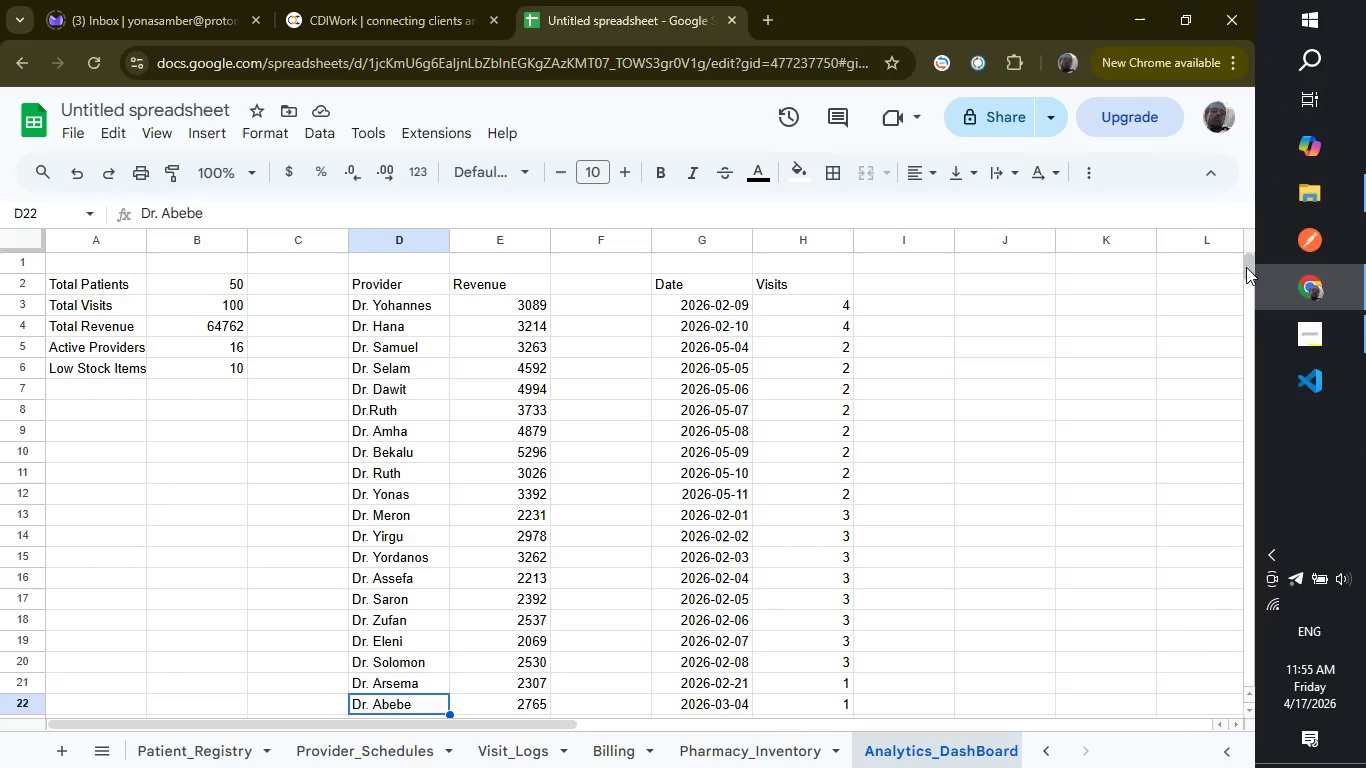 
left_click([87, 403])
 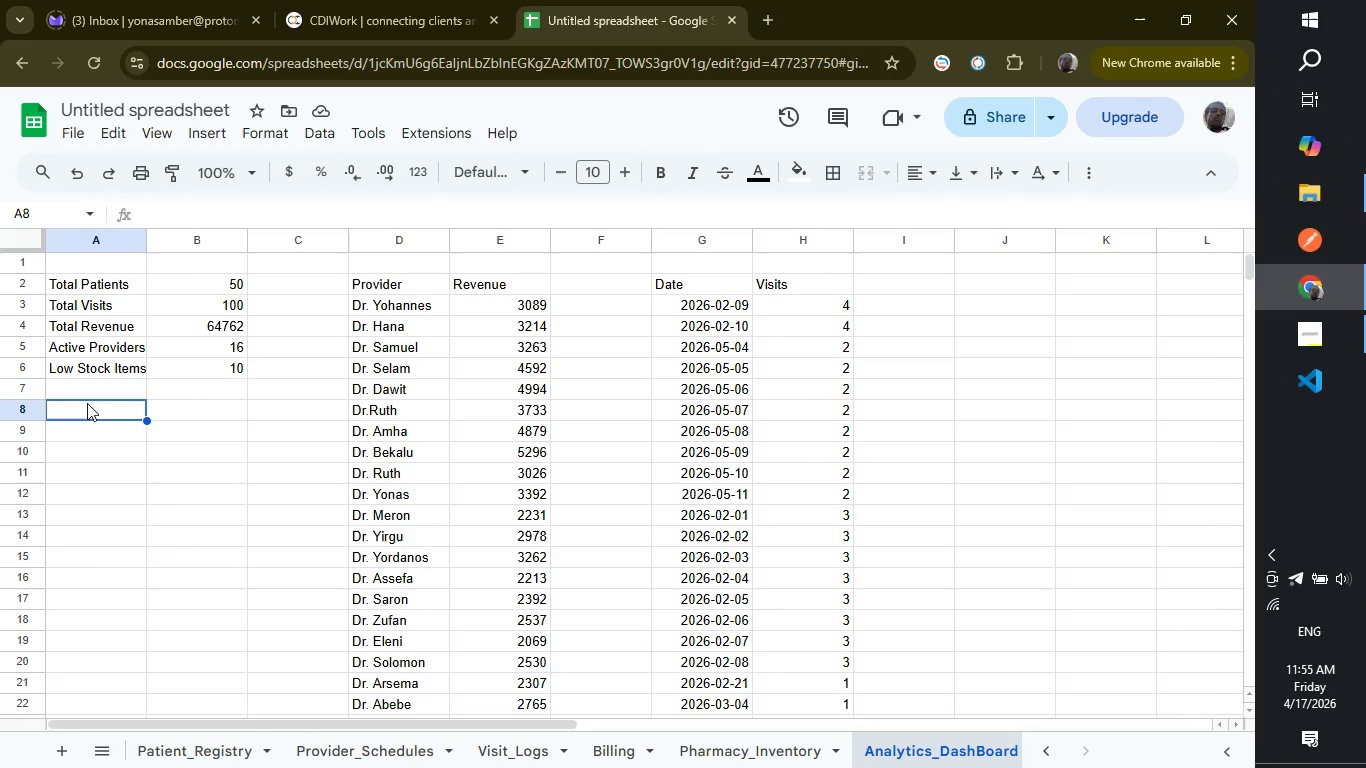 
wait(26.83)
 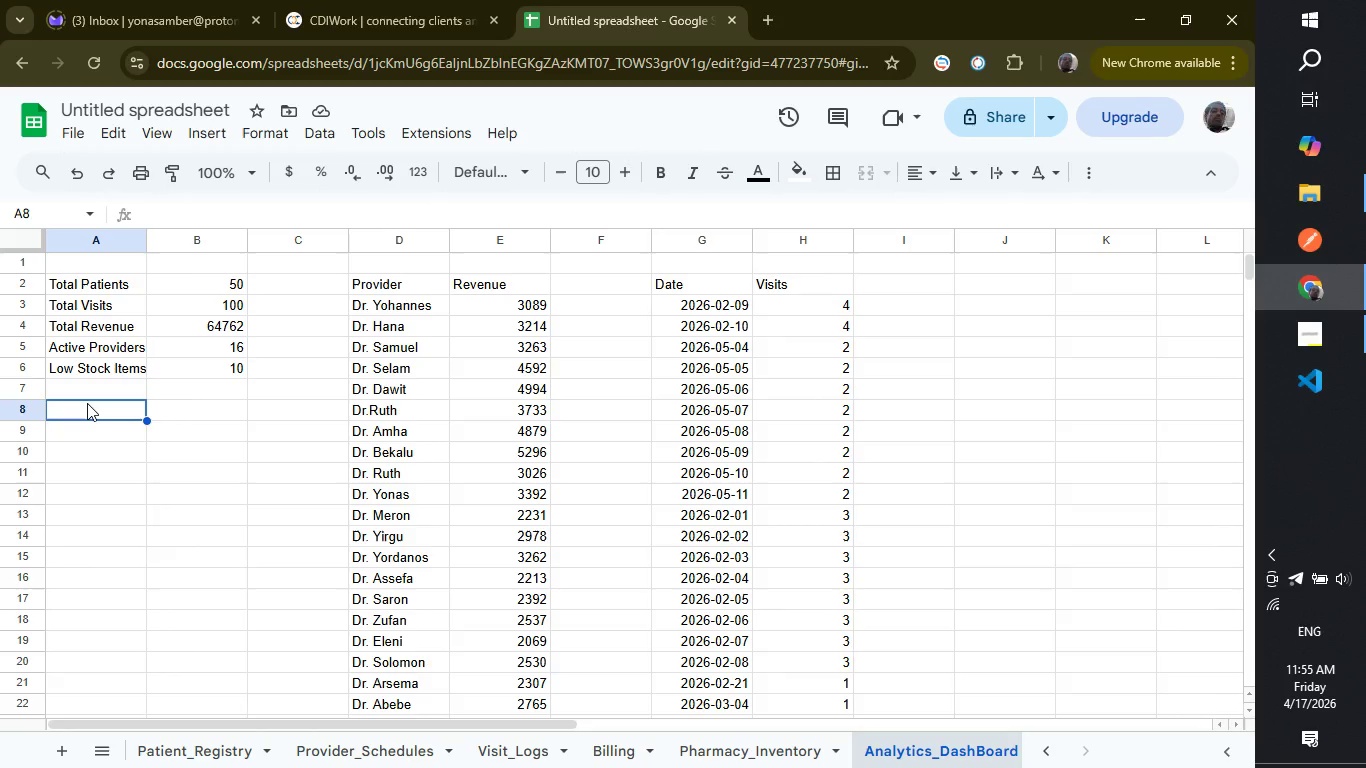 
left_click([68, 261])
 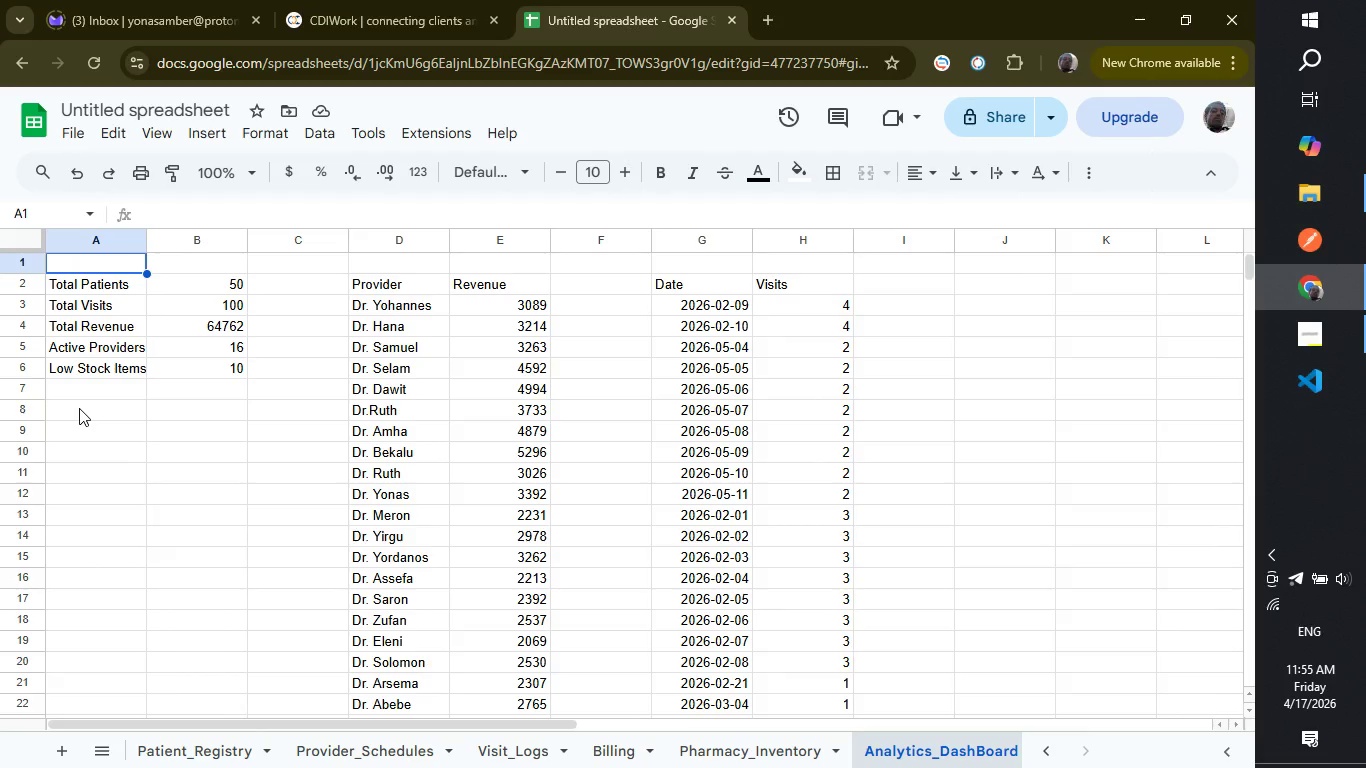 
left_click([79, 408])
 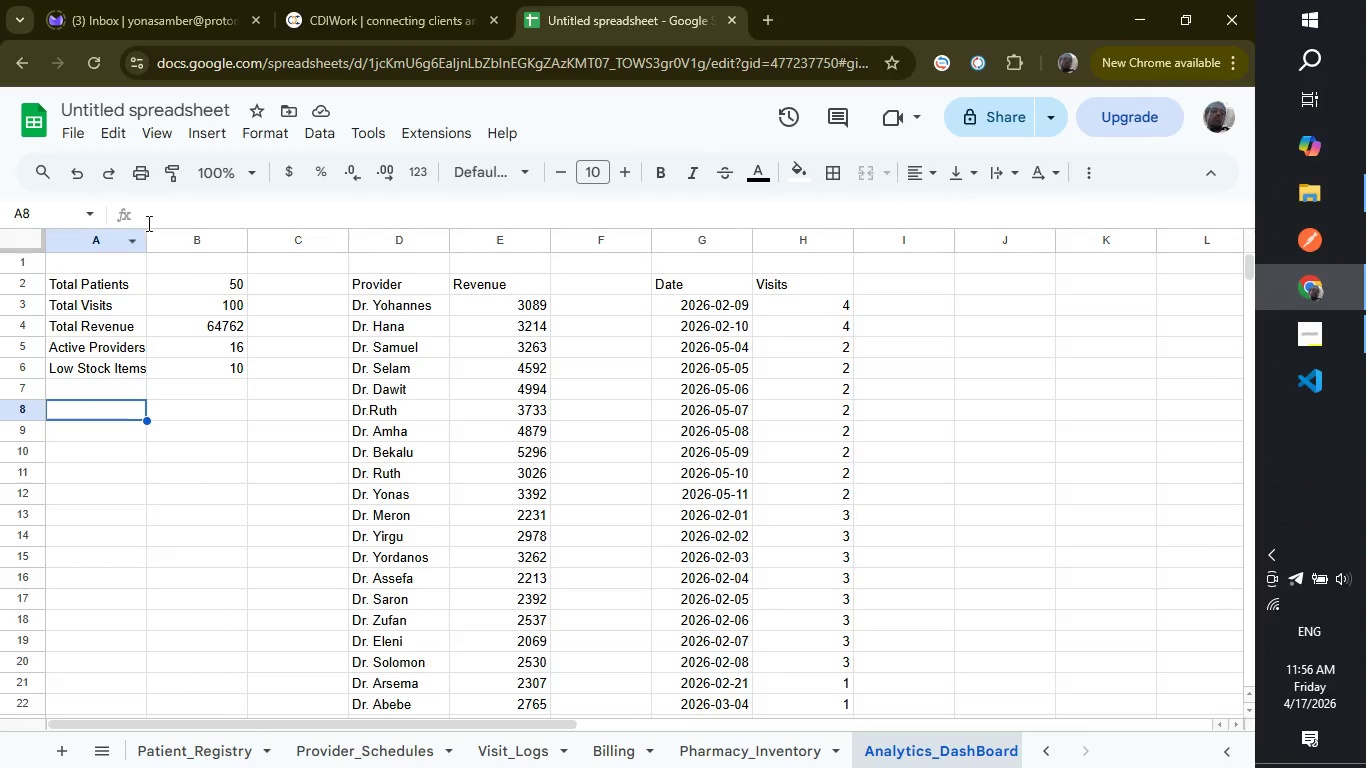 
left_click([161, 222])
 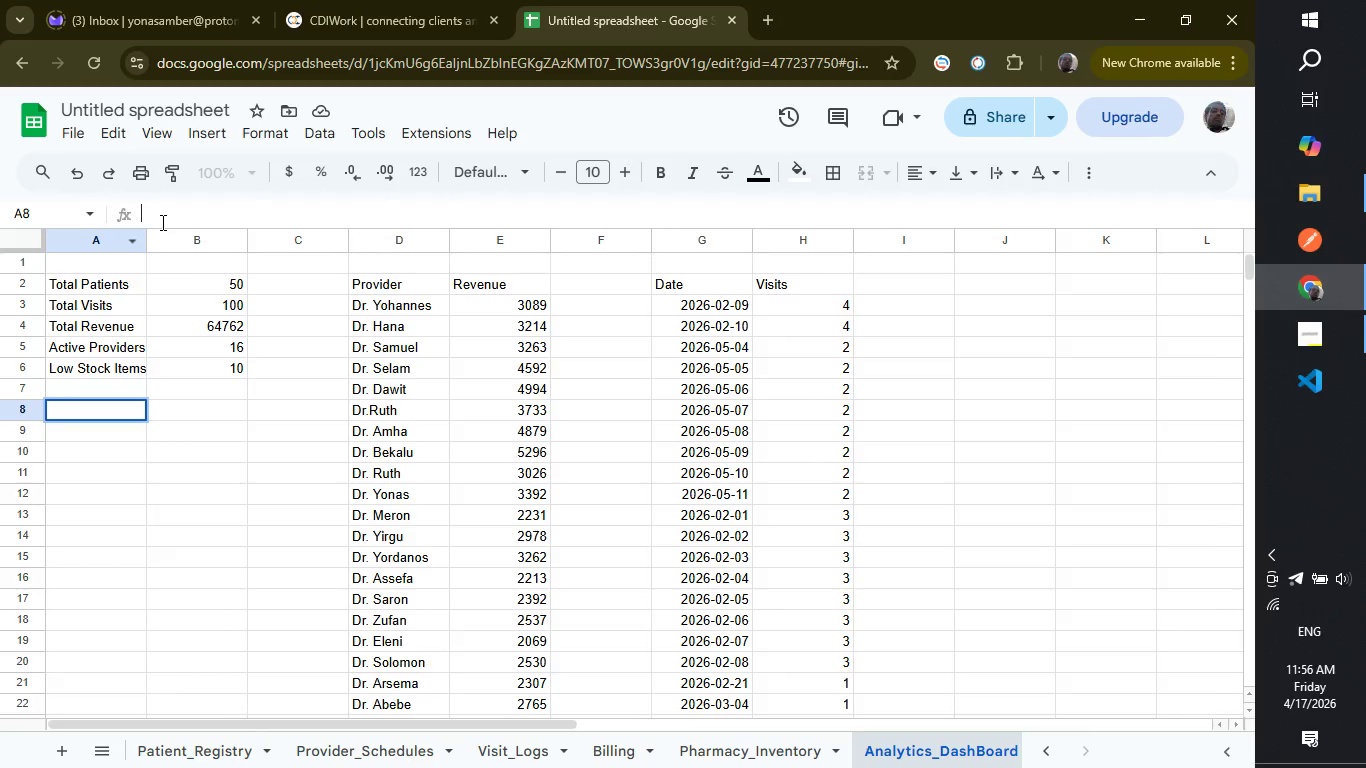 
type(=IF)
 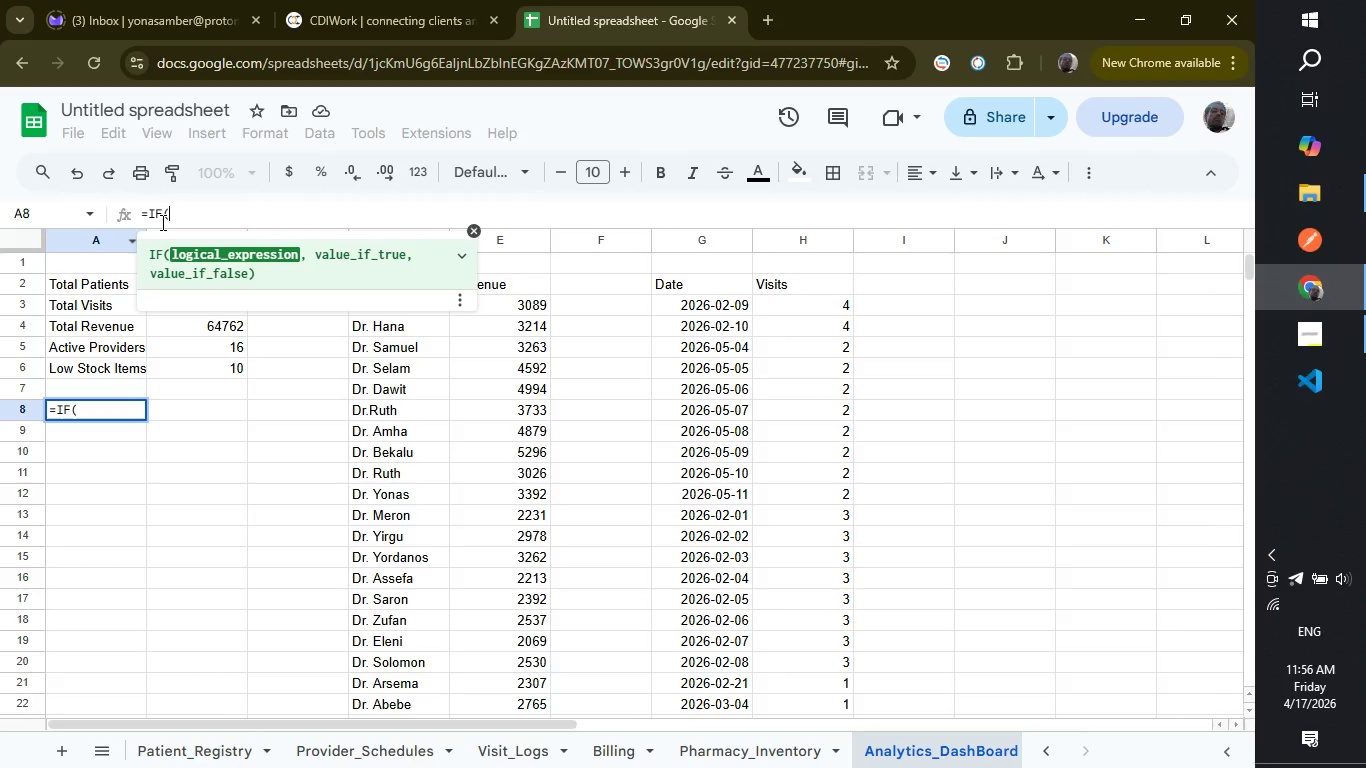 
key(Enter)
 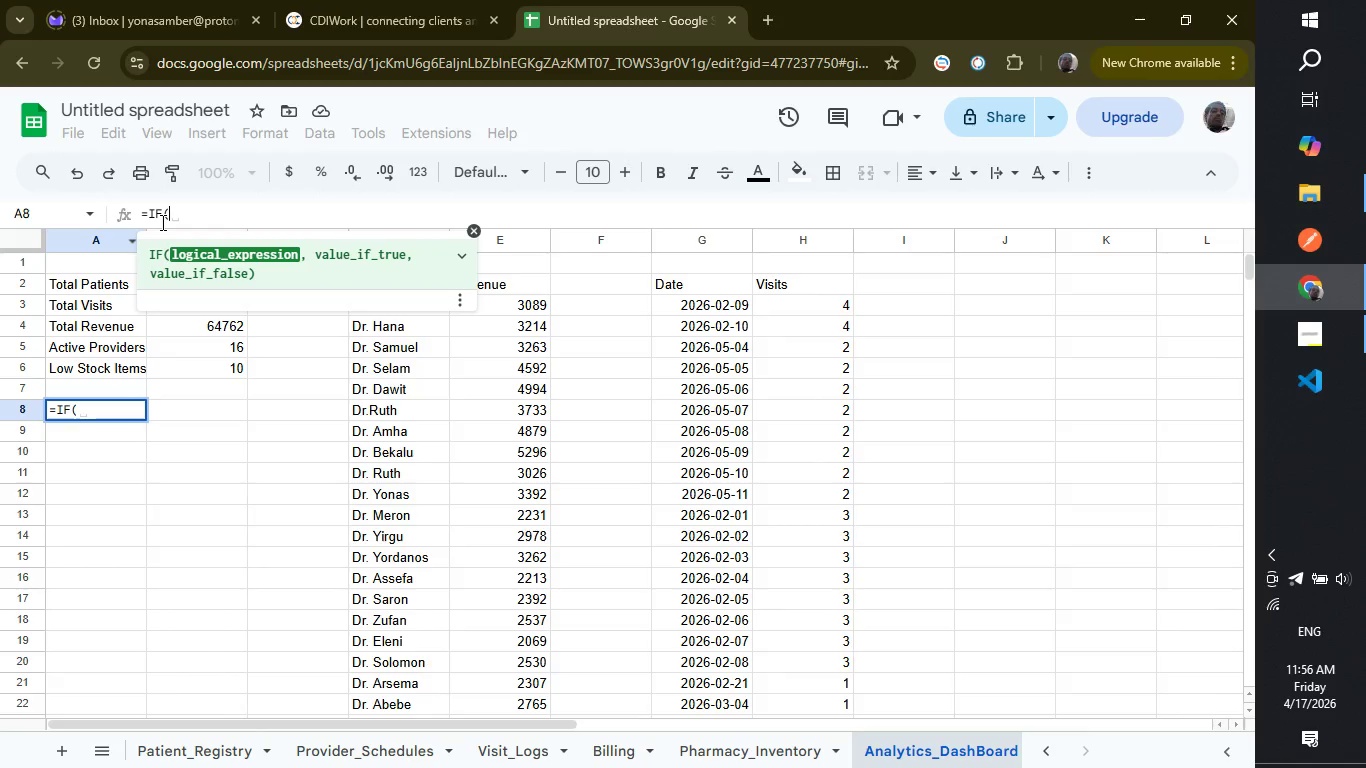 
type(B6>0,)
 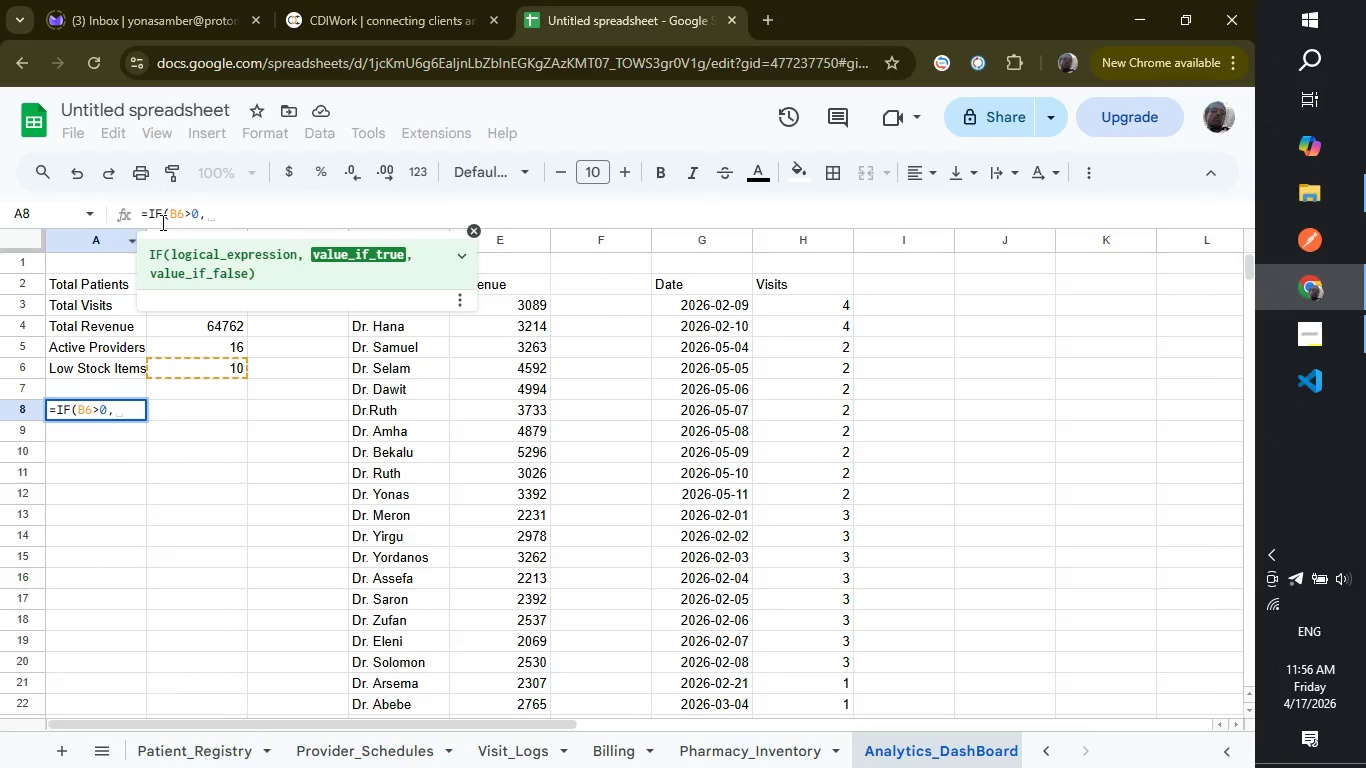 
key(Space)
 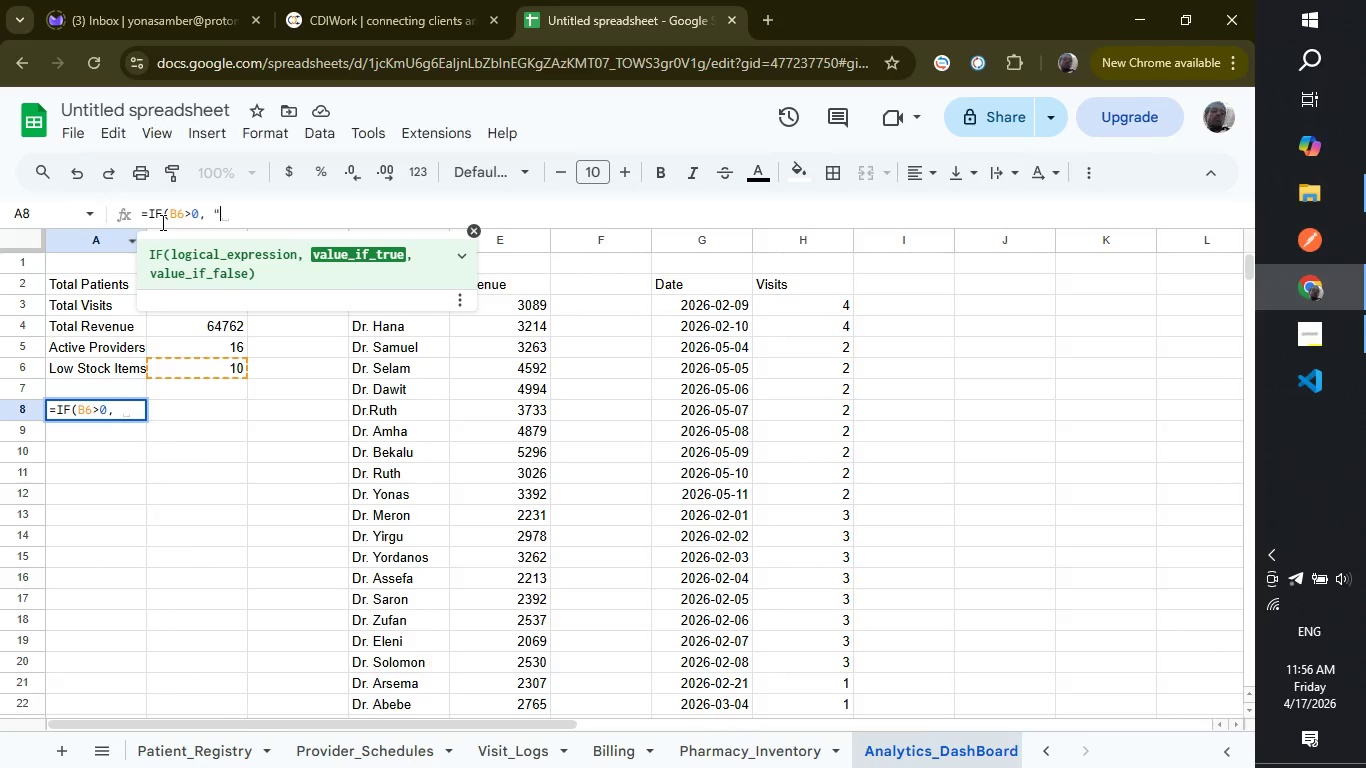 
key(Shift+Quote)
 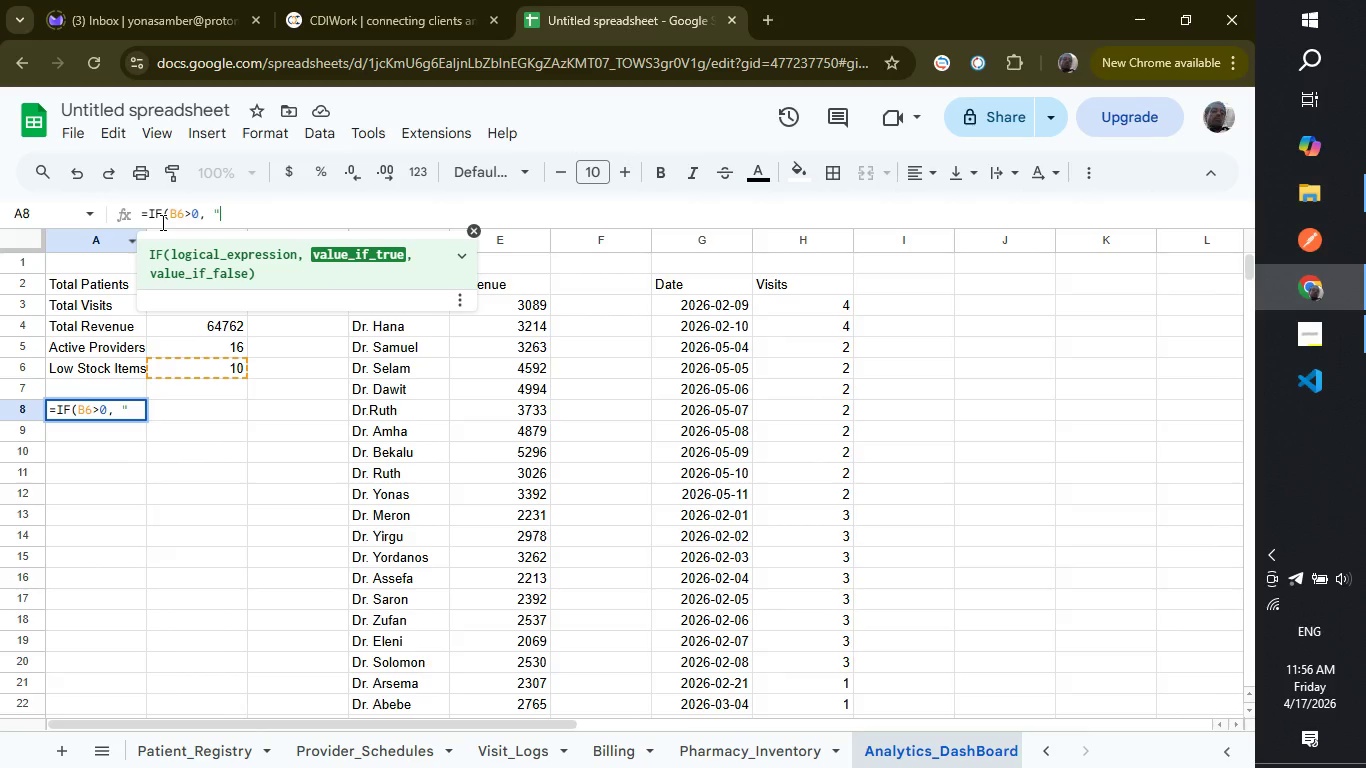 
type(lO)
key(Backspace)
key(Backspace)
type(l)
key(Backspace)
type(l)
key(Backspace)
type(l)
key(Backspace)
type(Low Stock Alert!", "Stock Levels Normal"))
 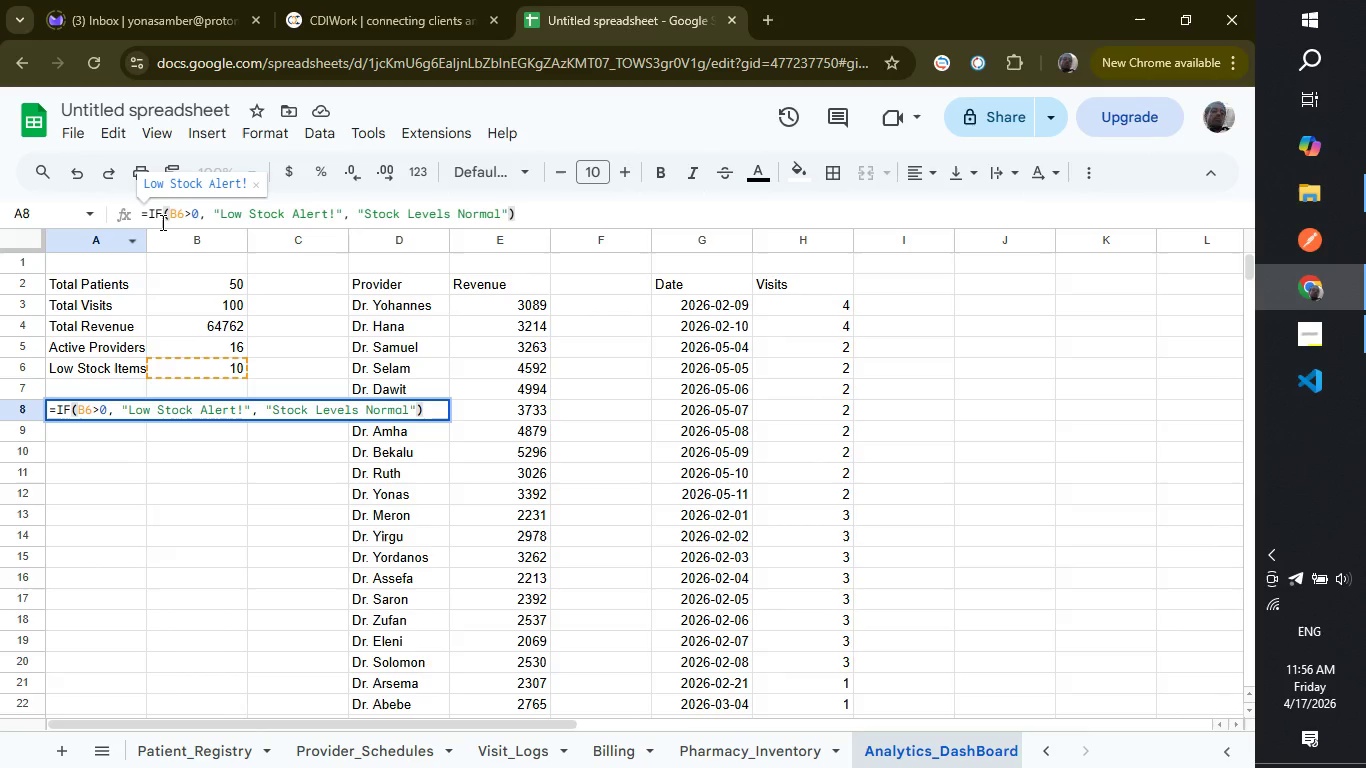 
wait(9.08)
 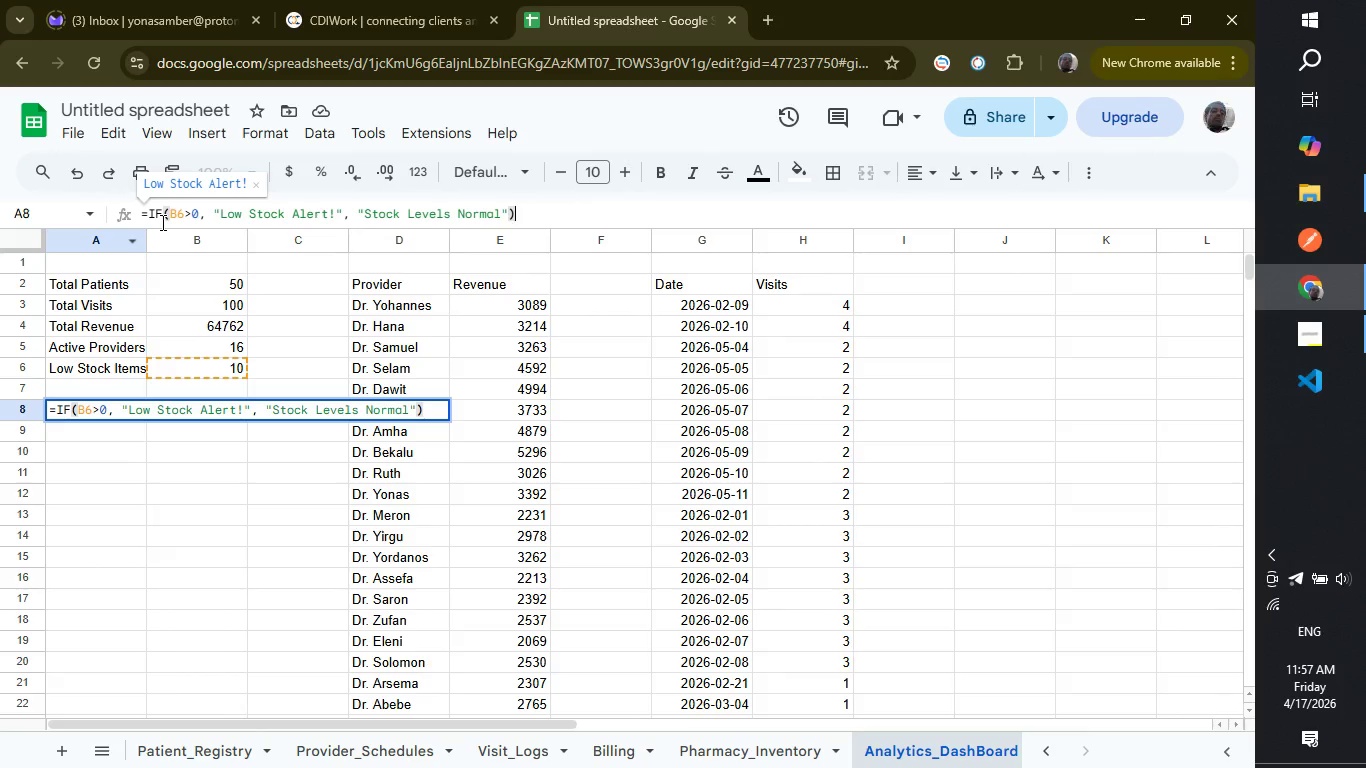 
key(Enter)
 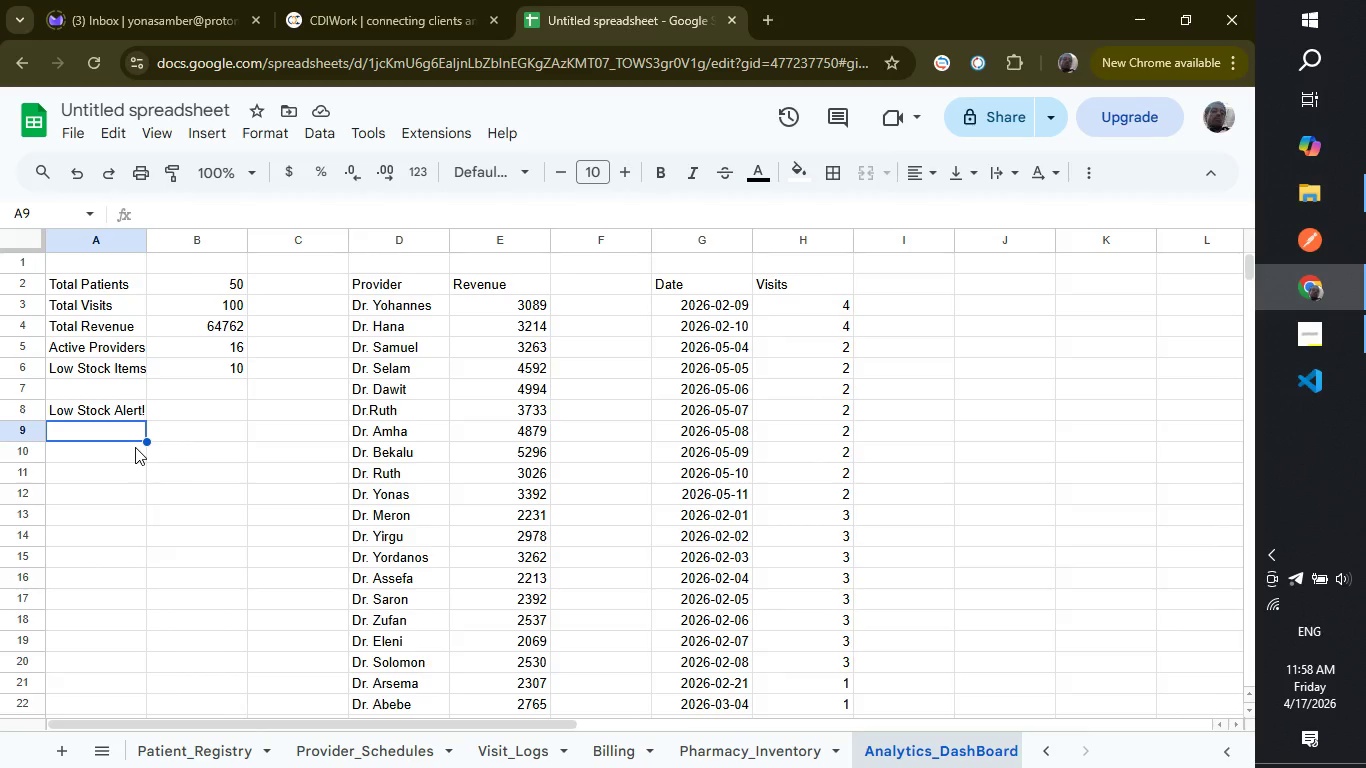 
wait(78.01)
 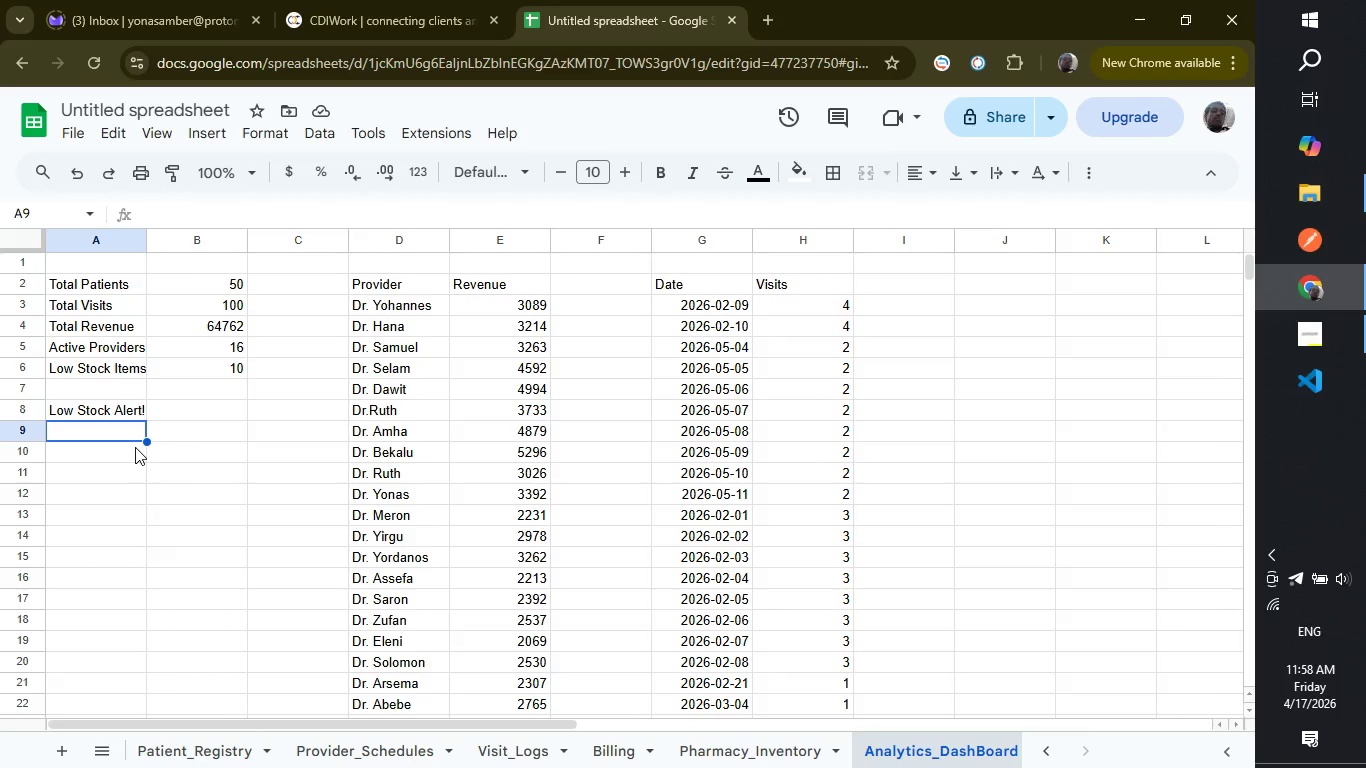 
left_click([129, 260])
 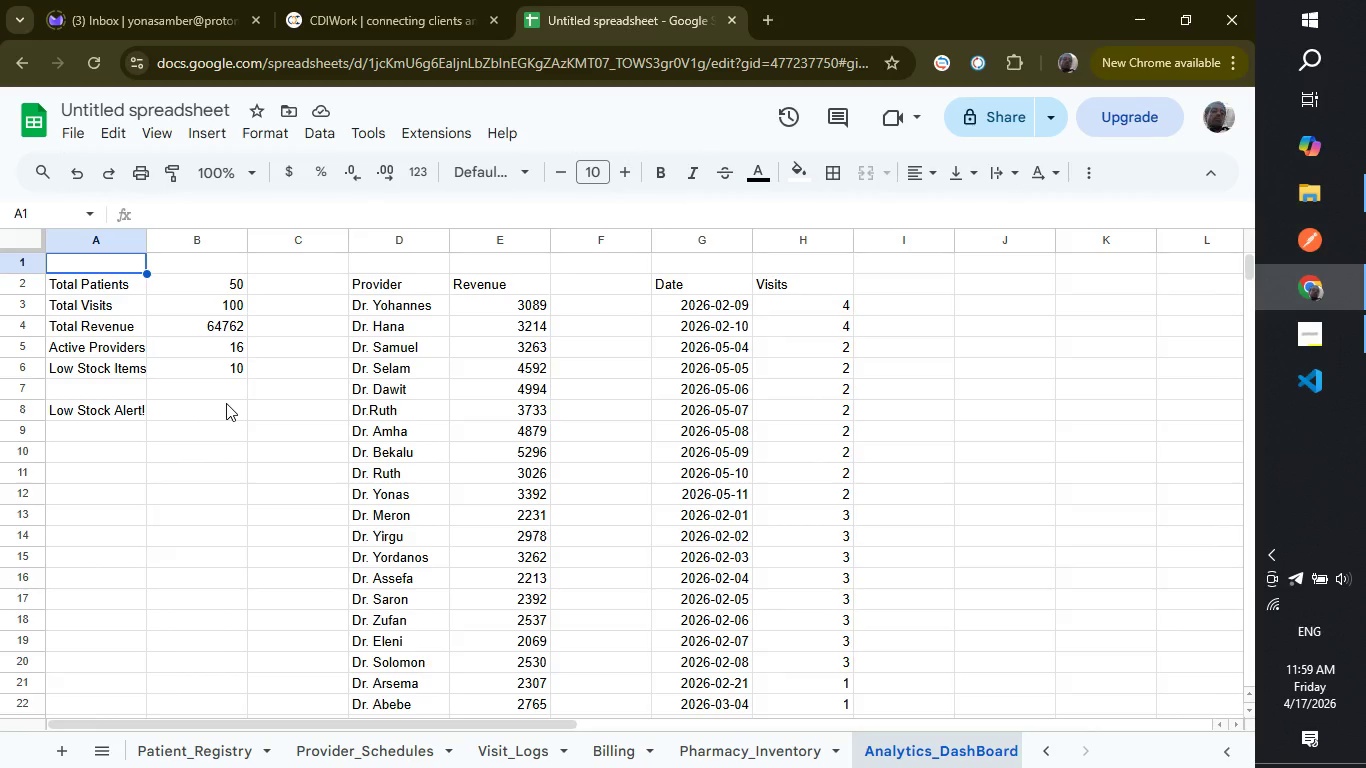 
wait(89.77)
 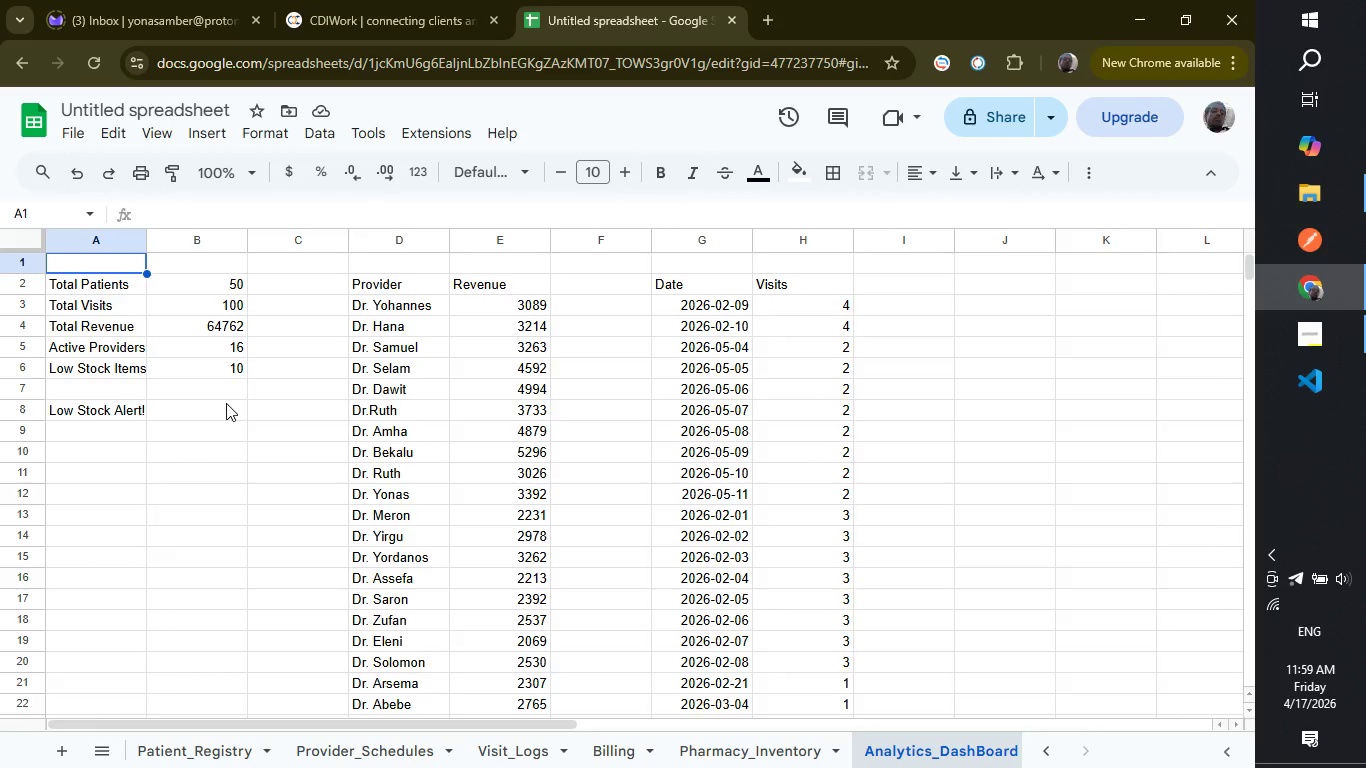 
left_click_drag(start_coordinate=[53, 282], to_coordinate=[116, 287])
 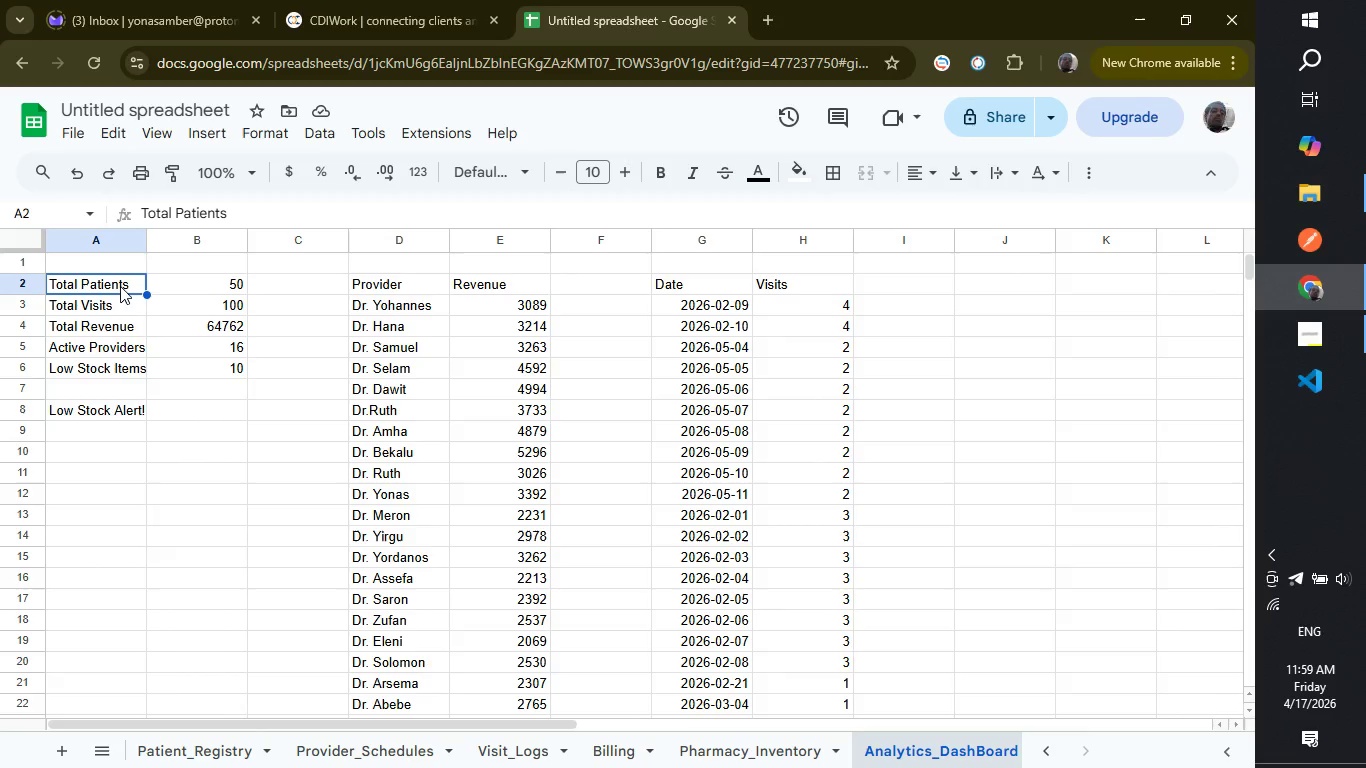 
left_click([120, 286])
 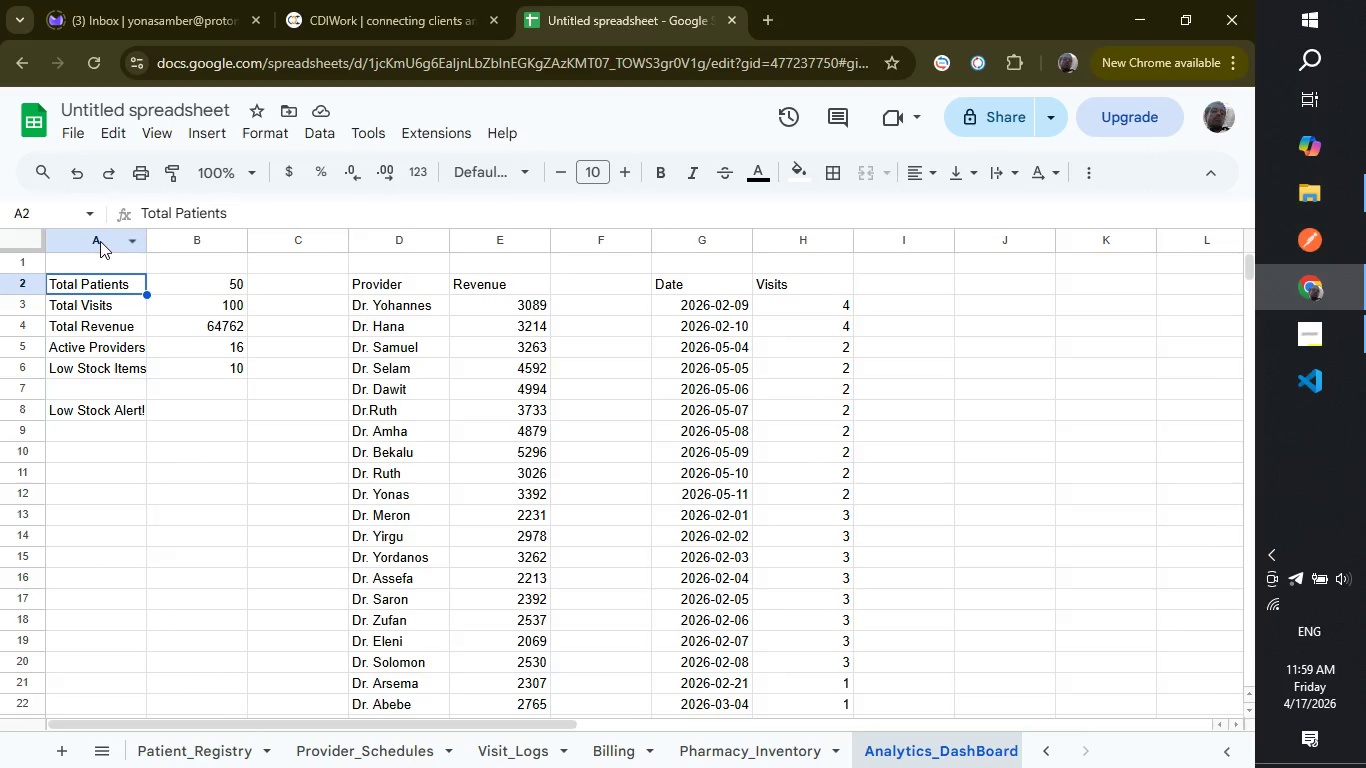 
left_click([100, 241])
 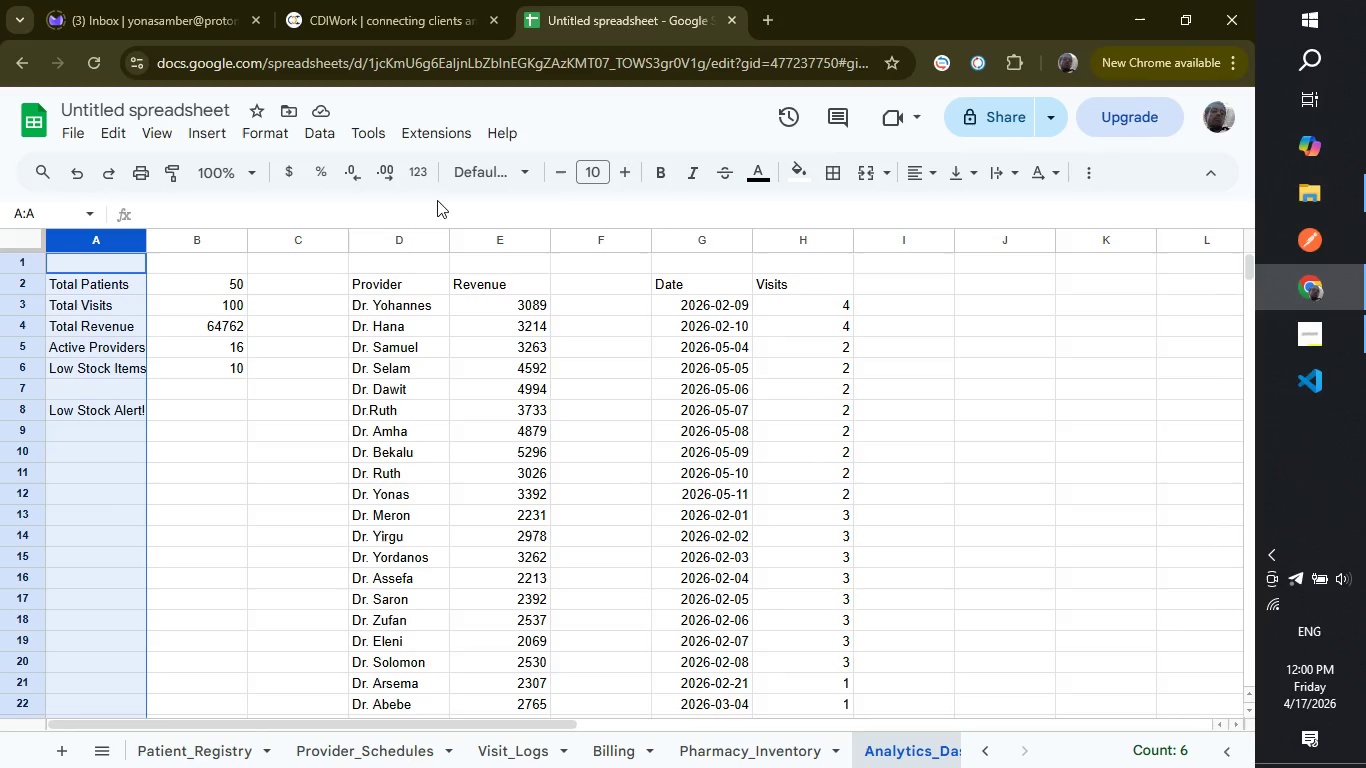 
wait(5.39)
 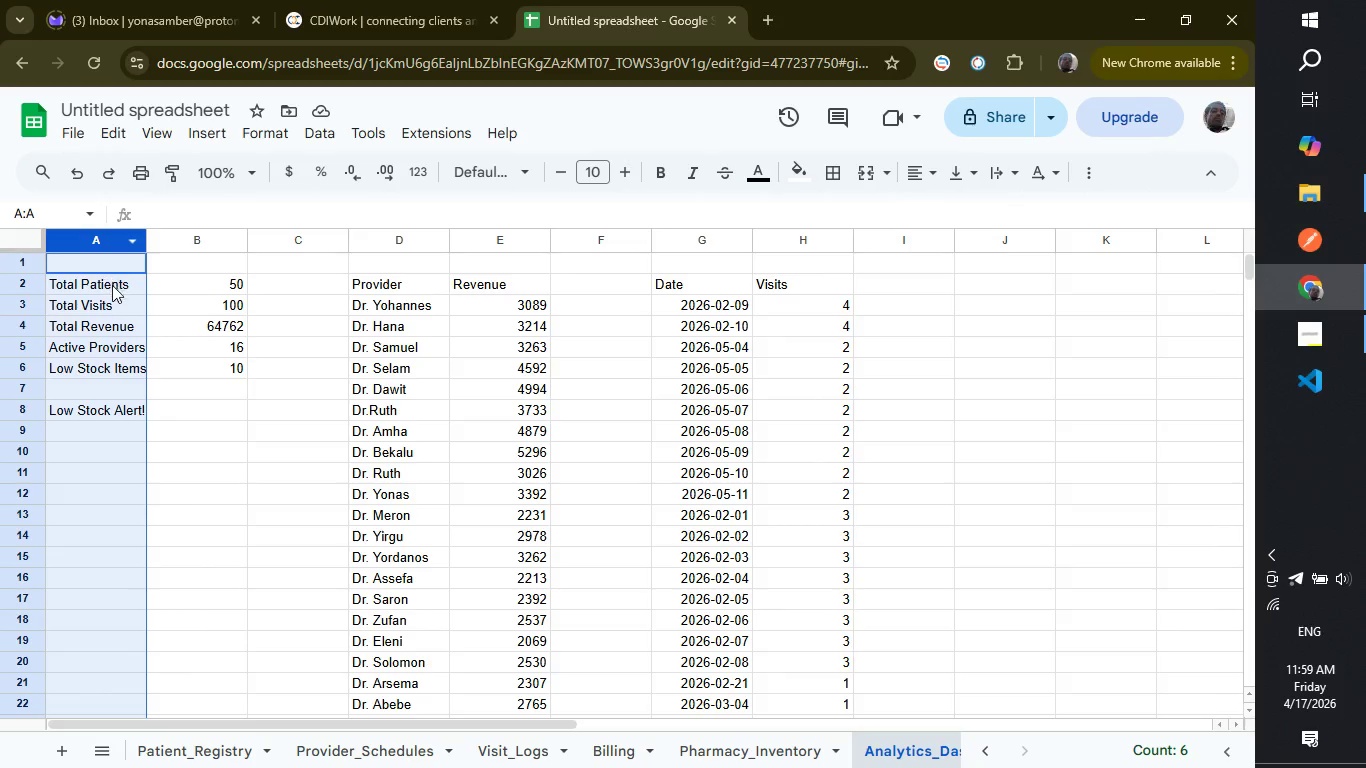 
left_click([662, 169])
 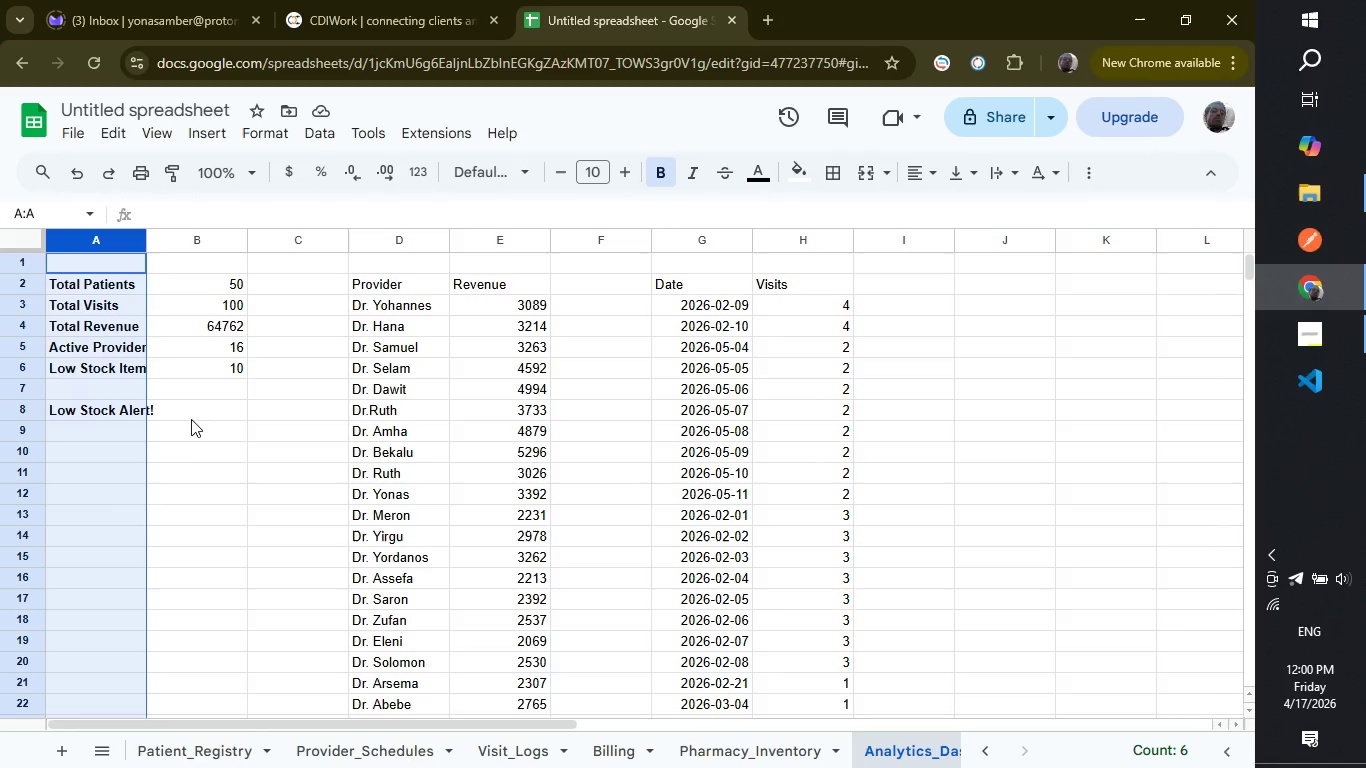 
wait(10.84)
 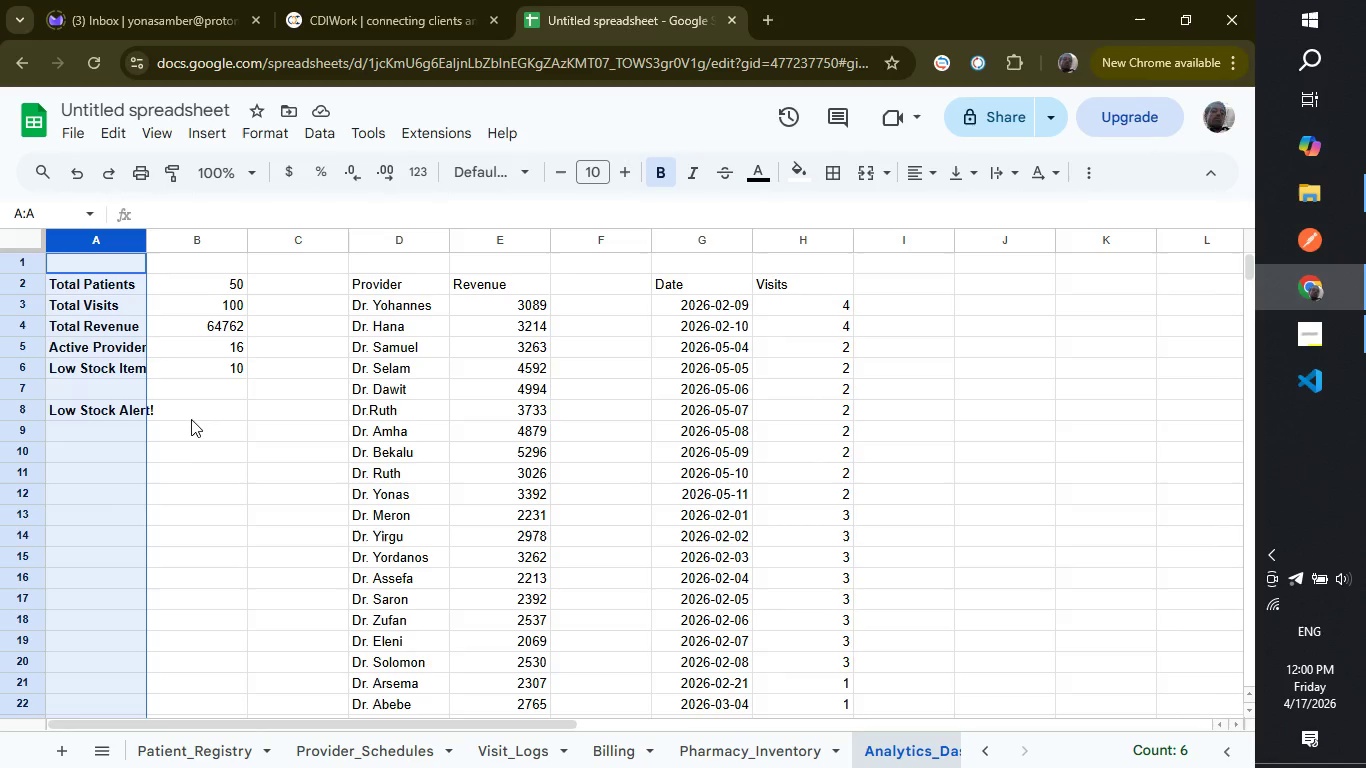 
left_click([598, 178])
 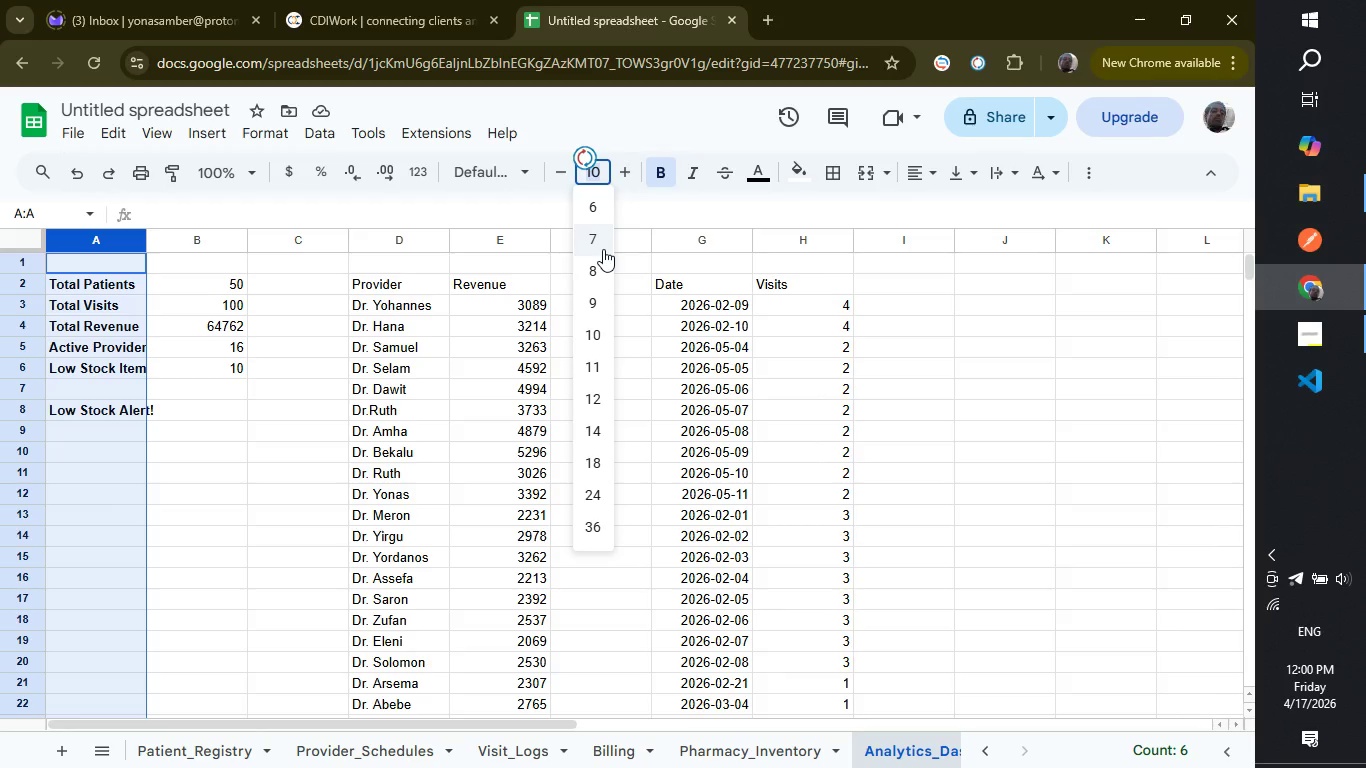 
type(14)
 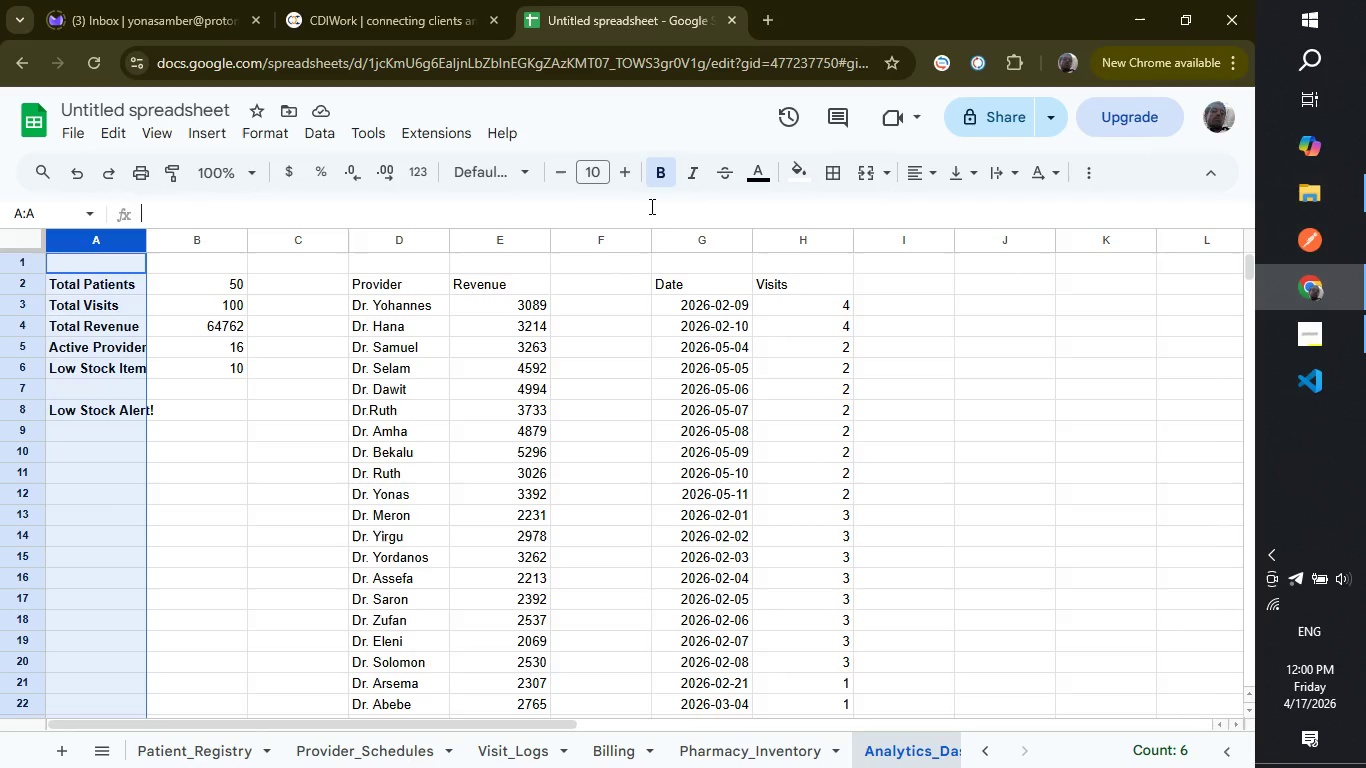 
left_click([650, 206])
 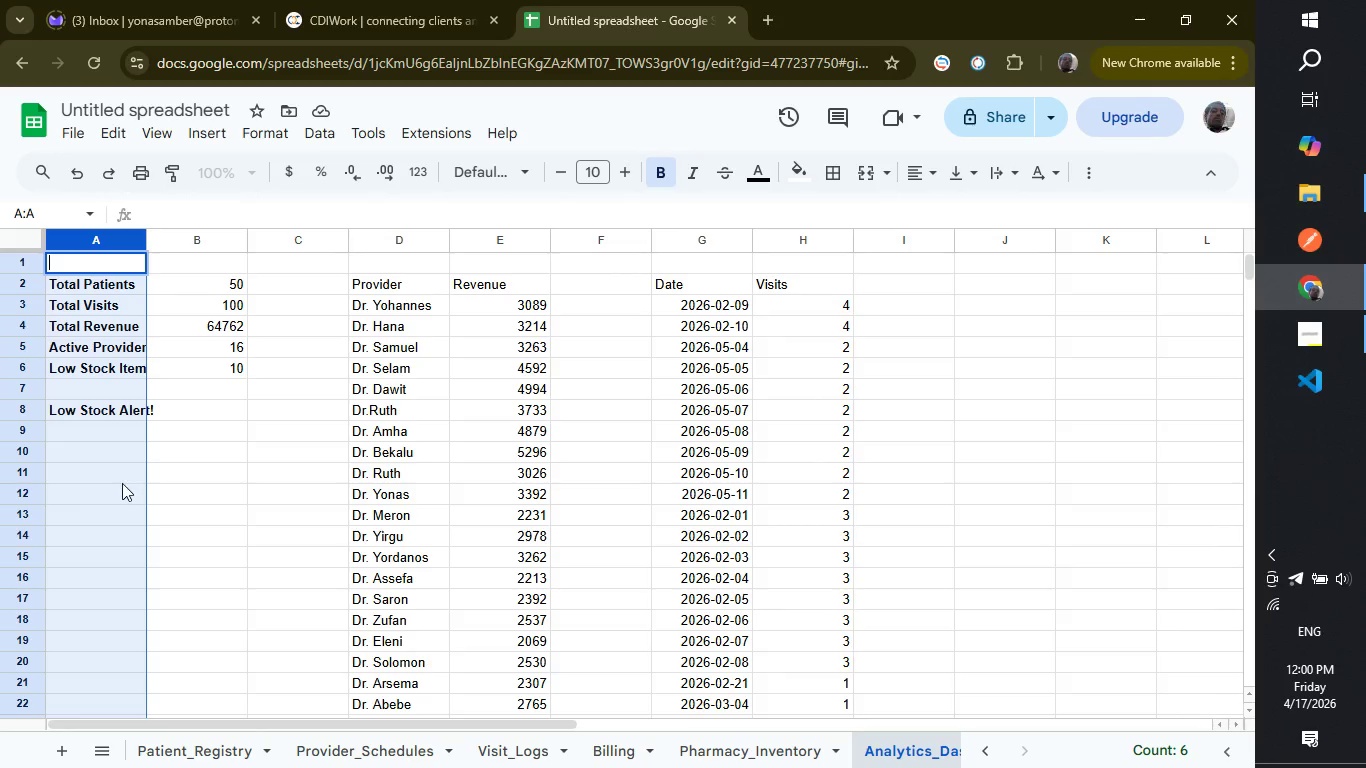 
left_click([122, 485])
 